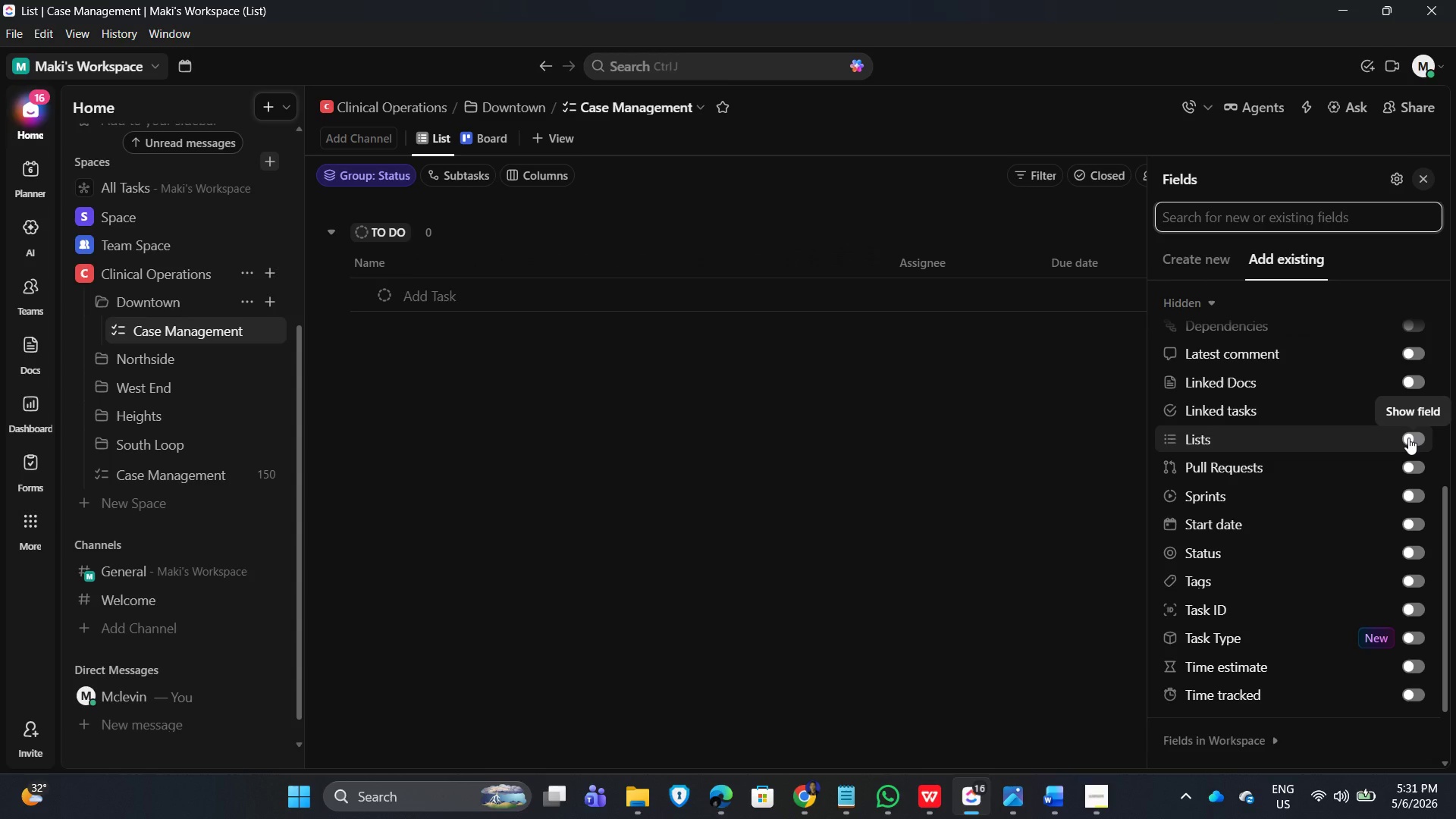 
left_click([1408, 438])
 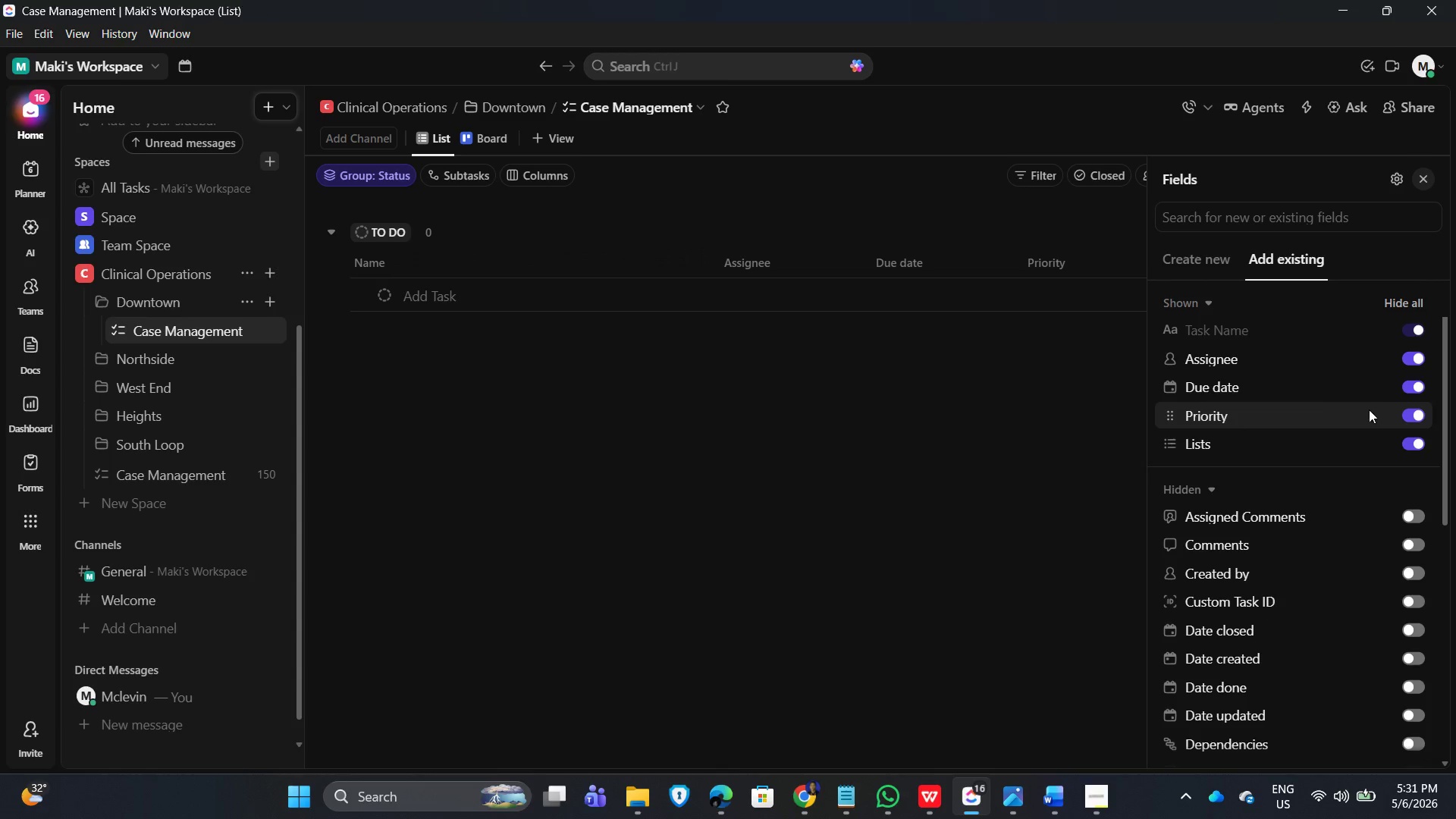 
left_click([1406, 413])
 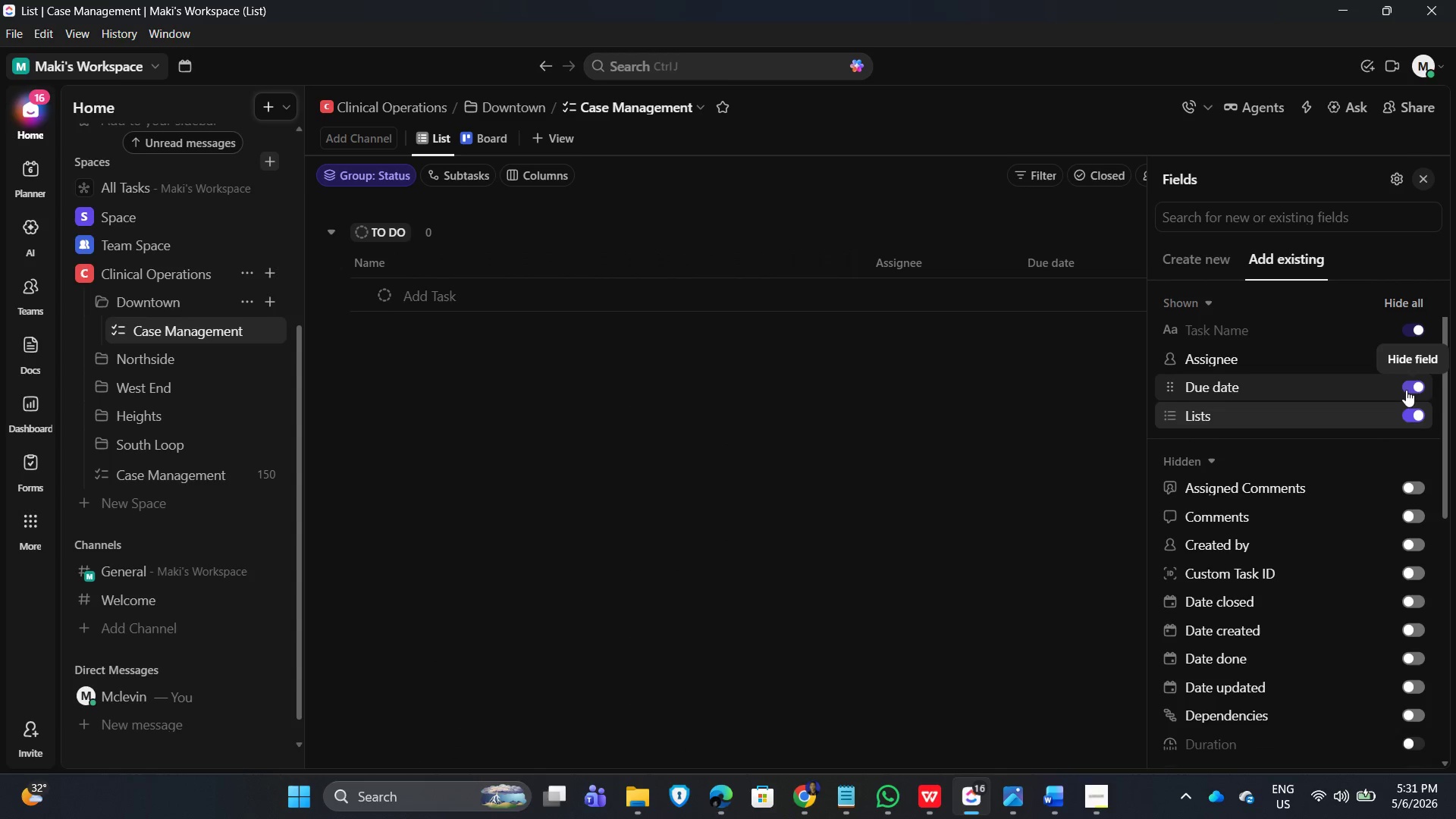 
left_click([1407, 386])
 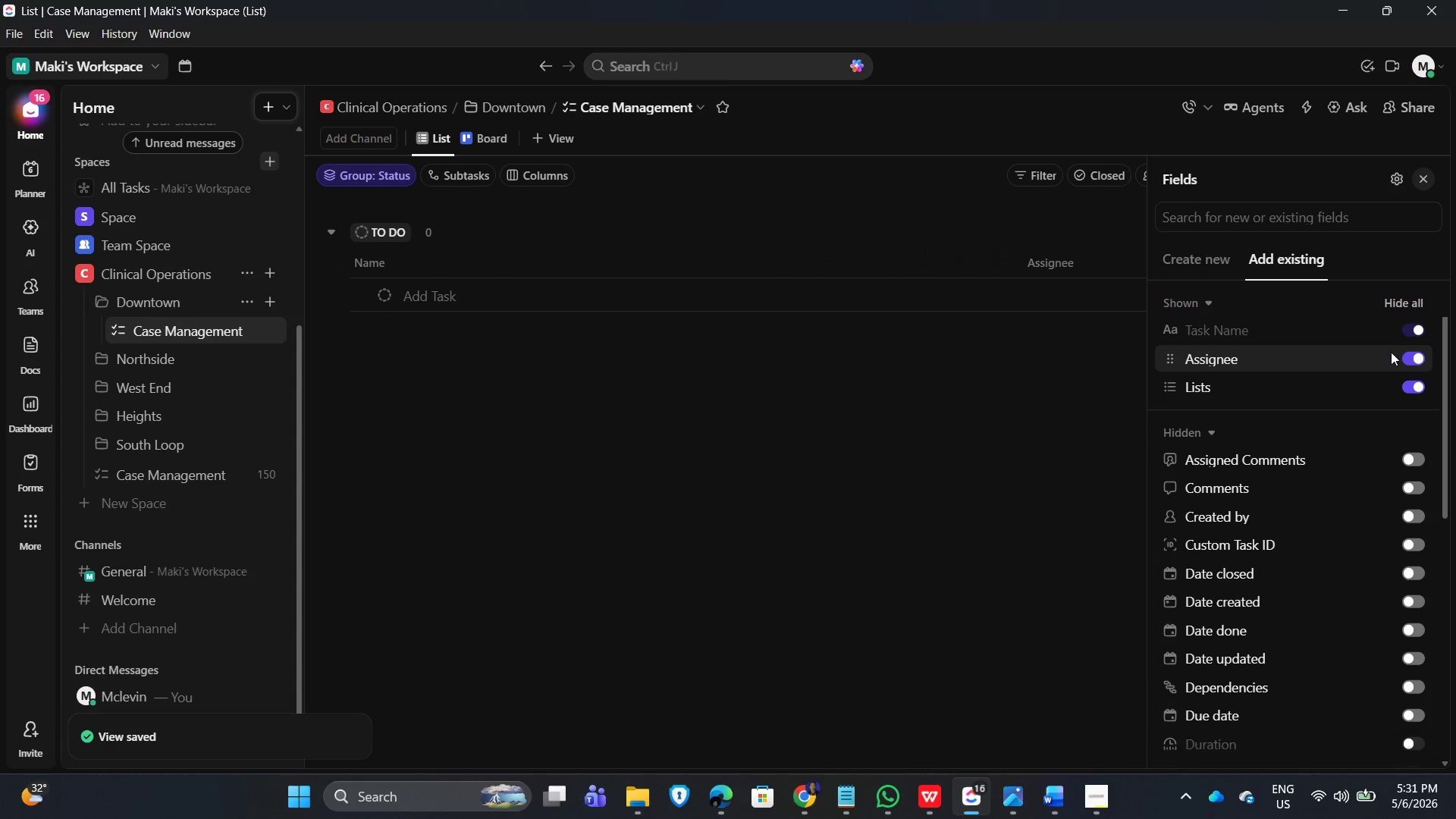 
left_click([1401, 351])
 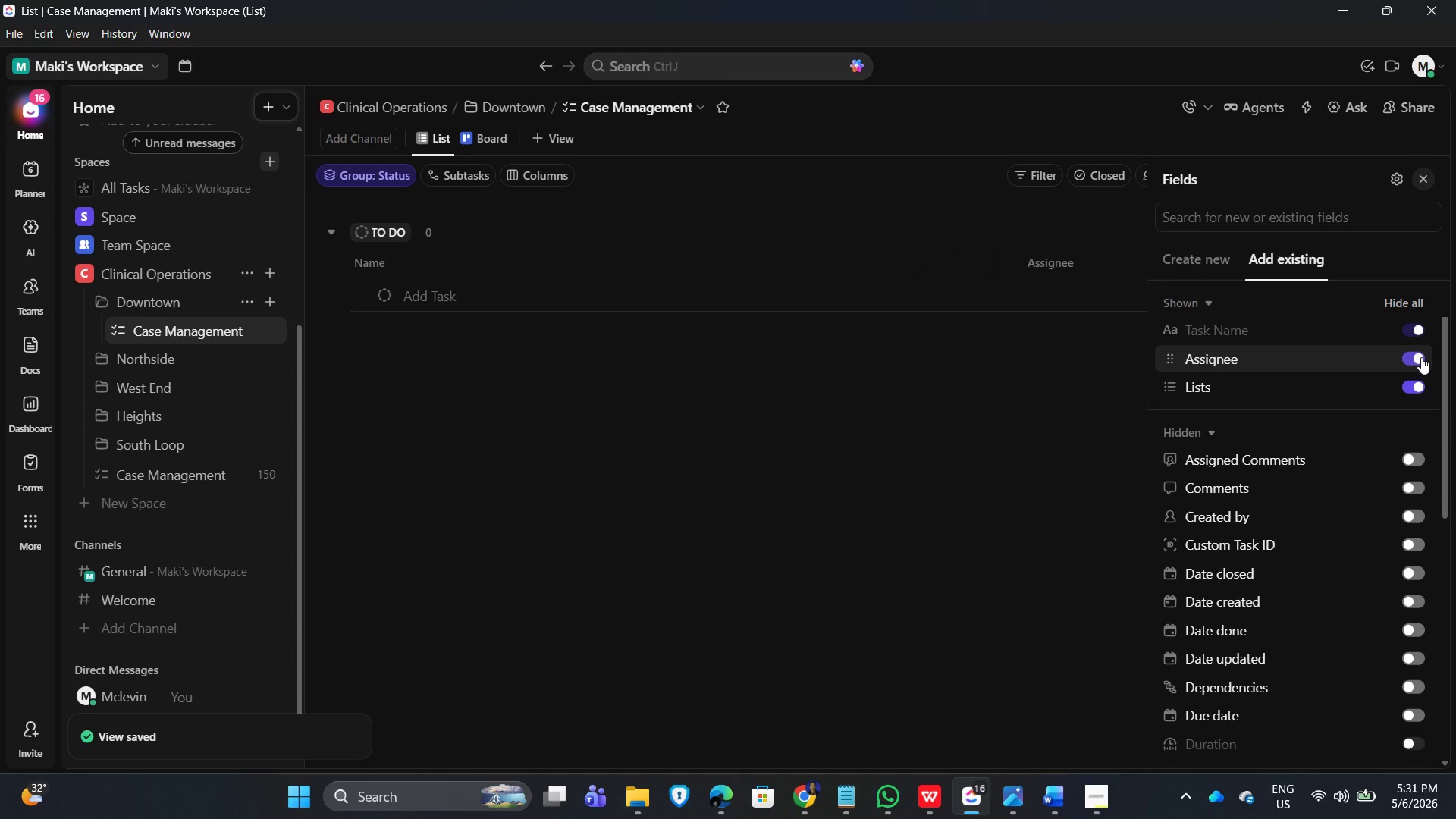 
left_click([1421, 357])
 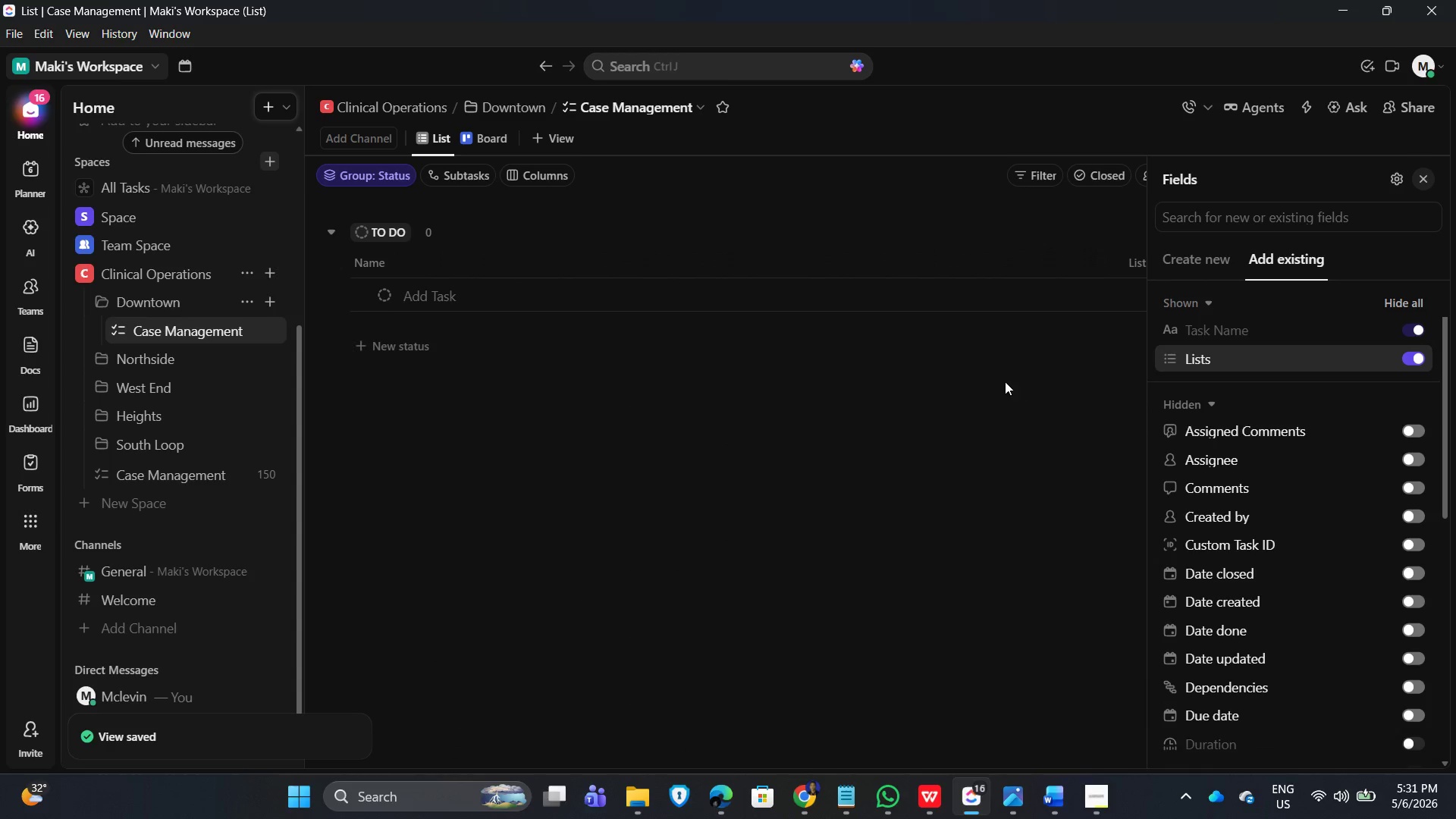 
left_click([996, 381])
 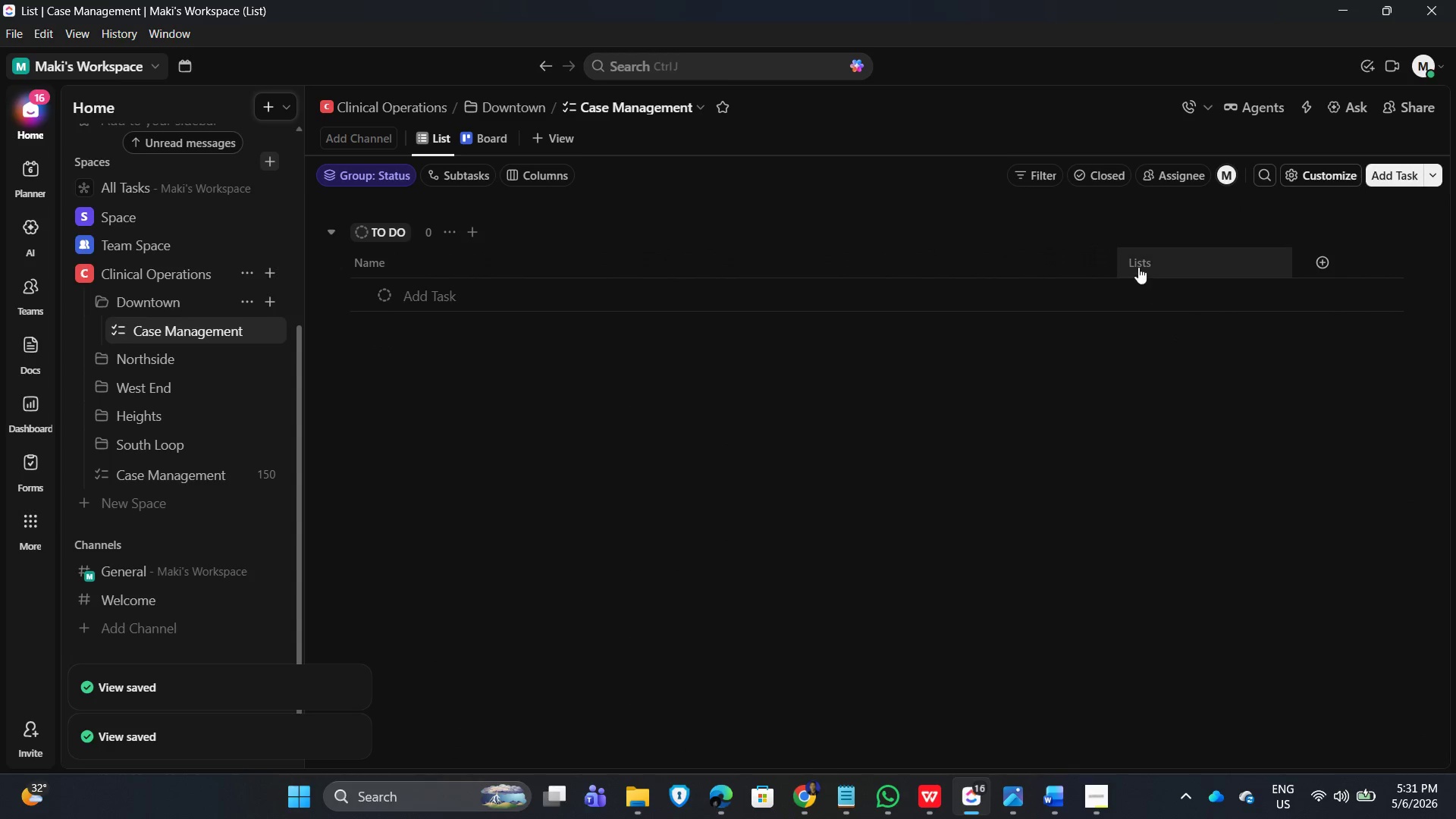 
left_click([1131, 259])
 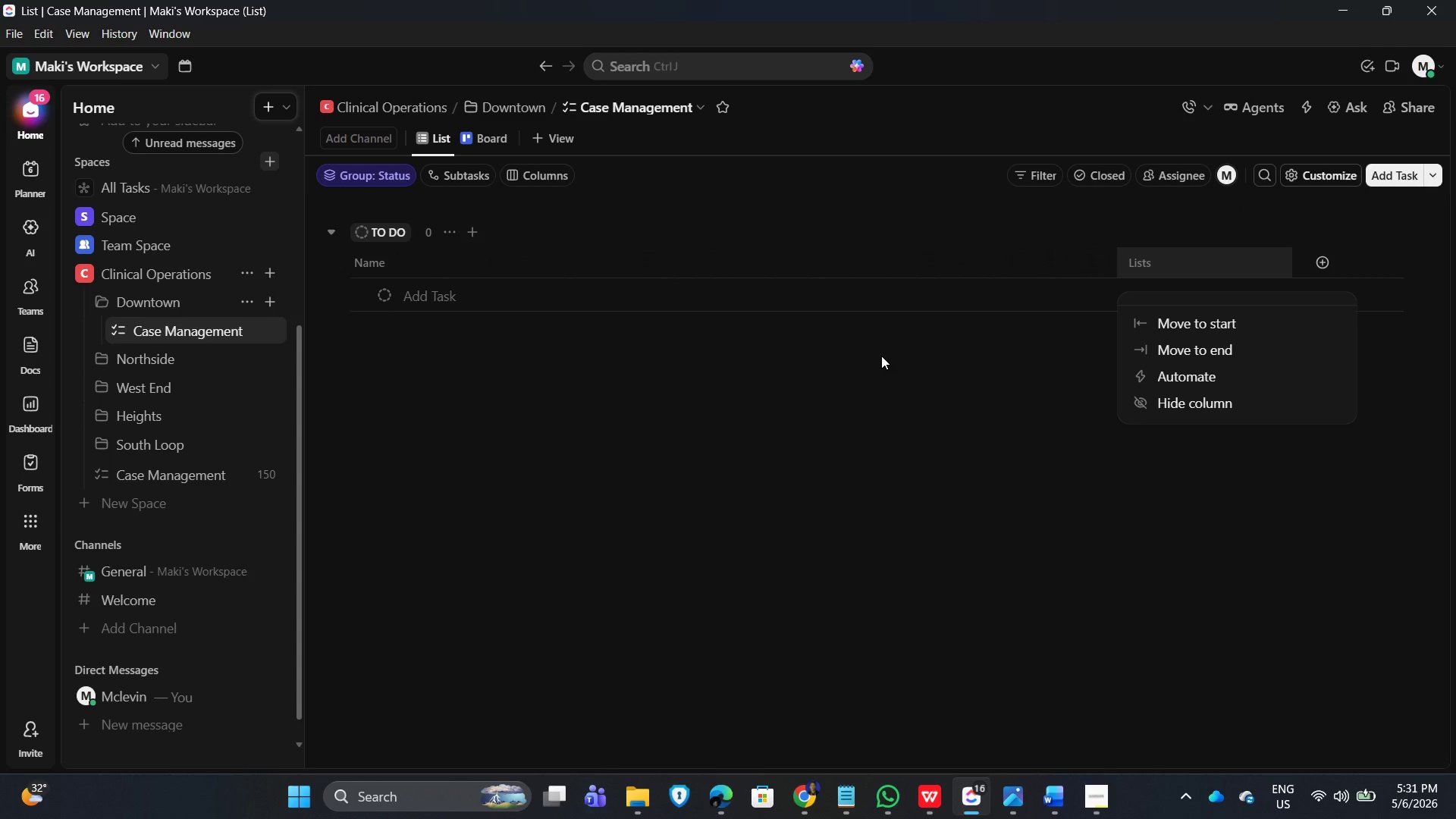 
wait(9.33)
 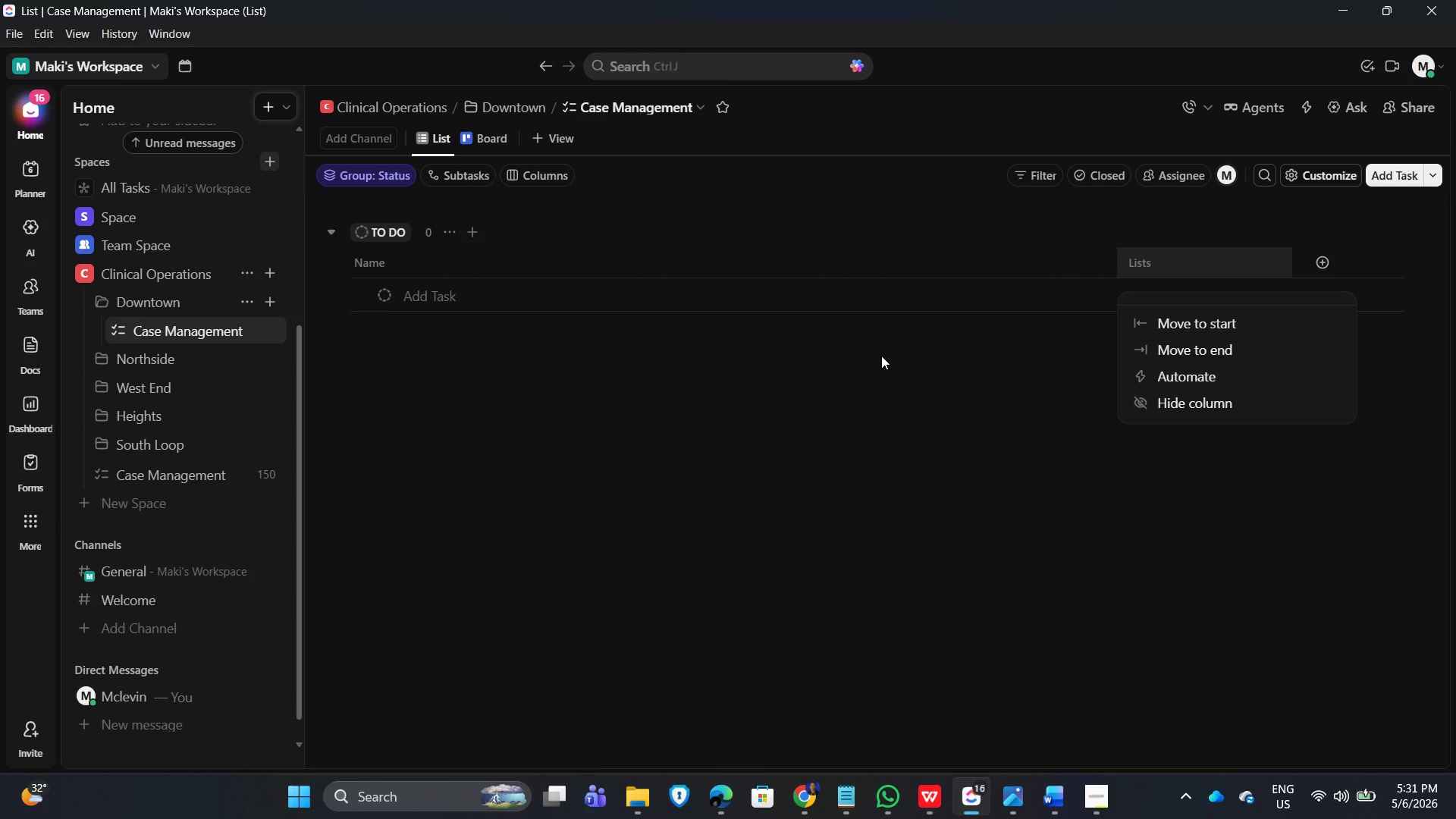 
double_click([1298, 169])
 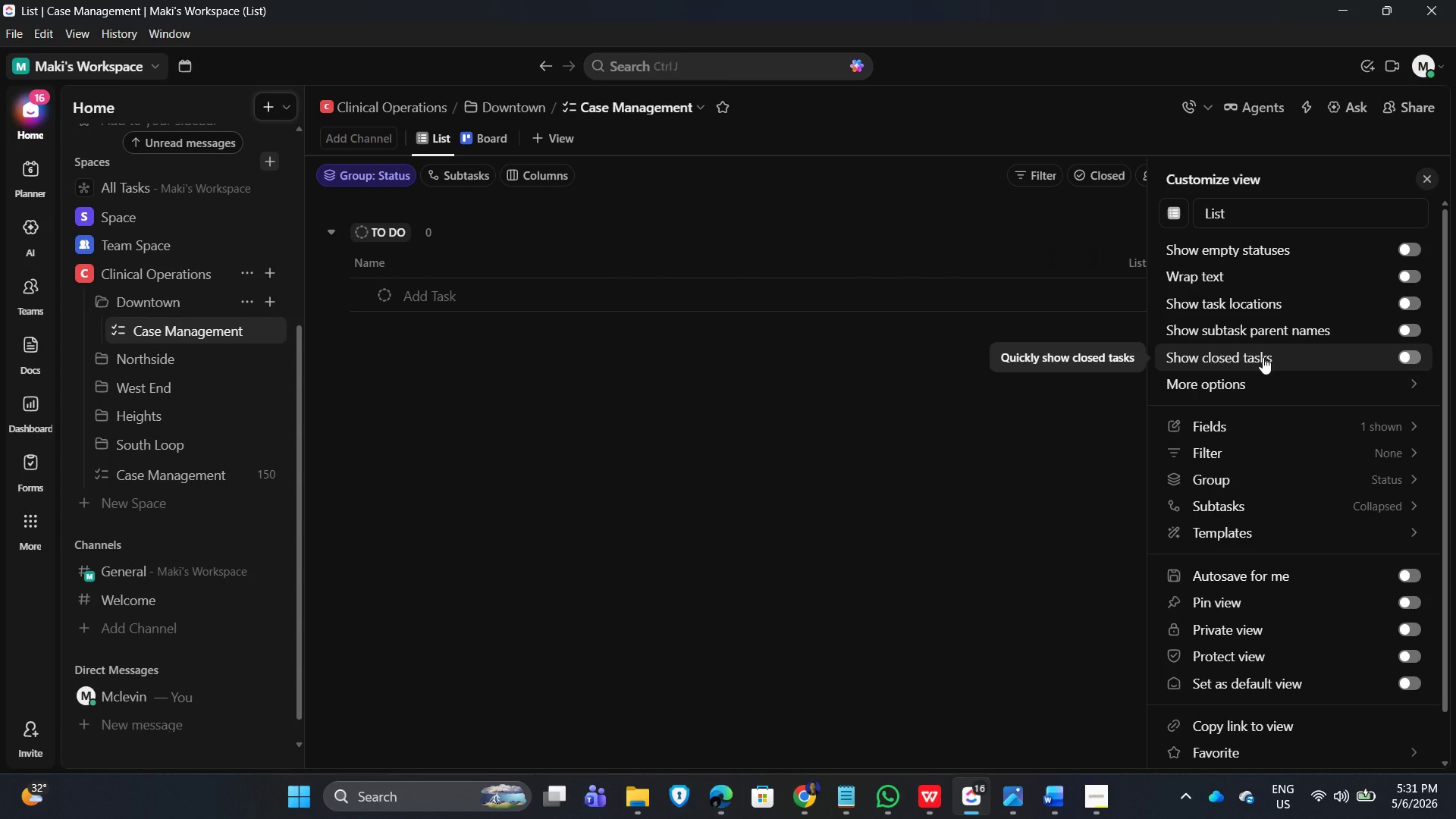 
left_click([1269, 388])
 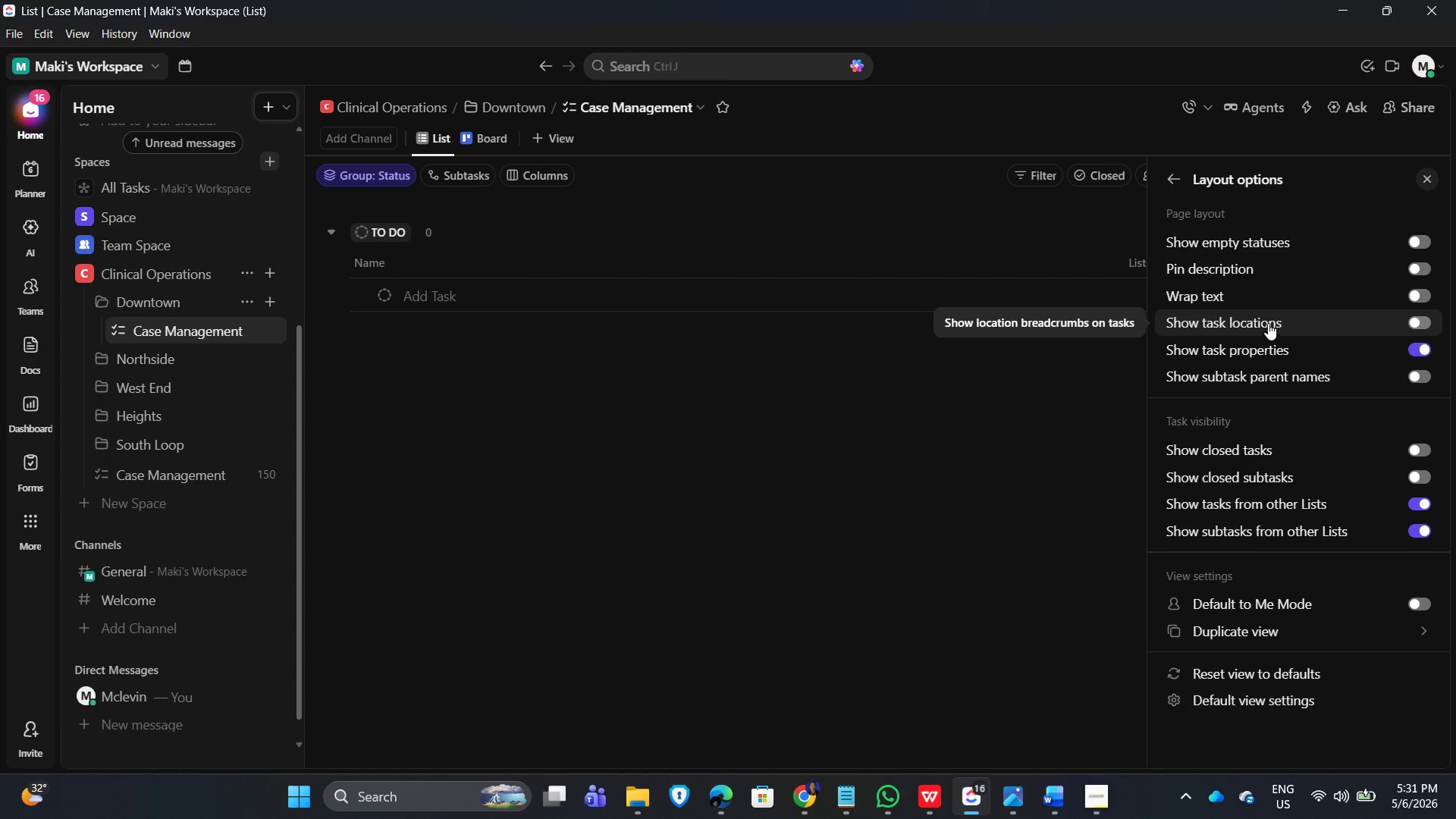 
left_click([1420, 318])
 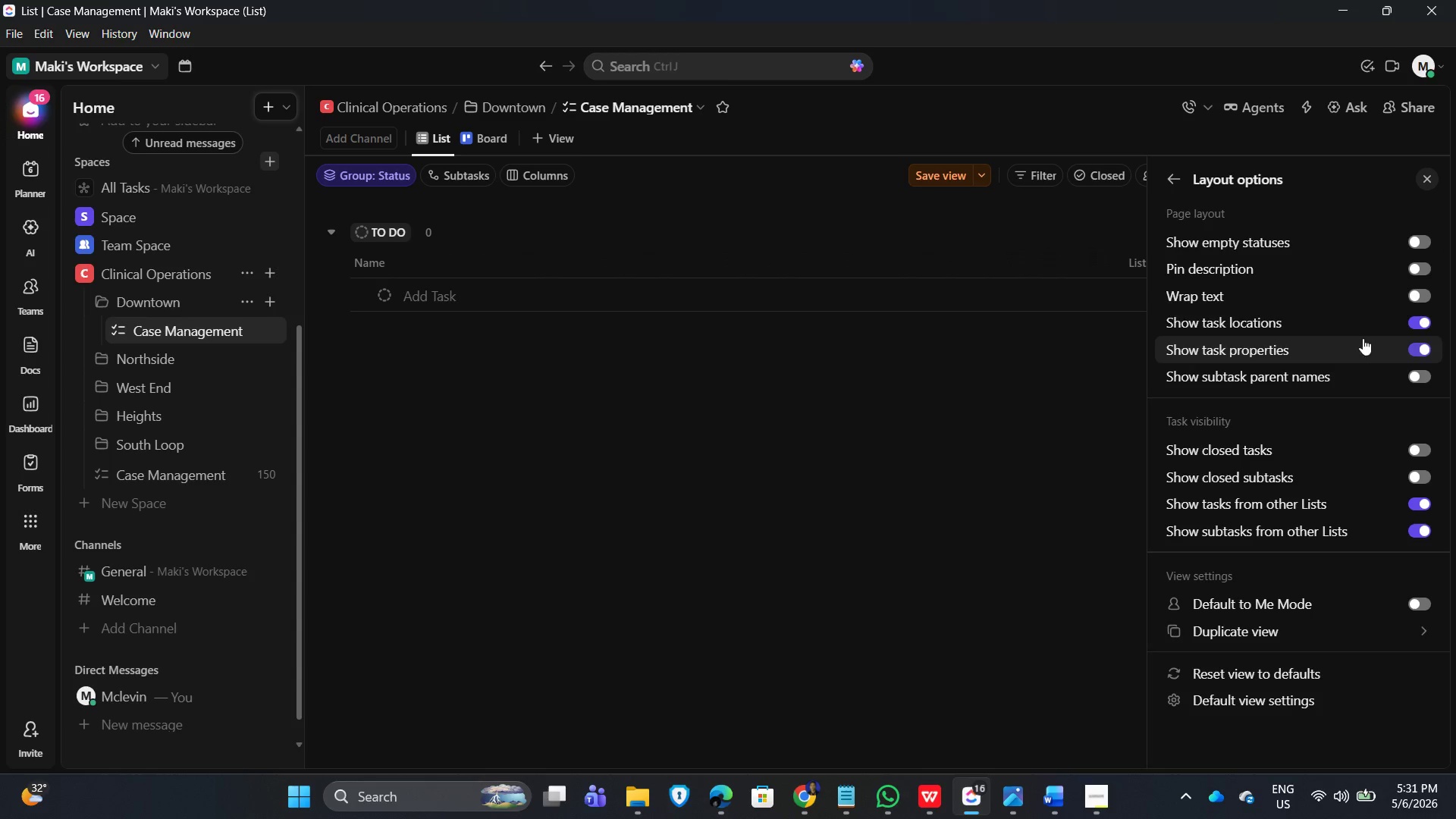 
wait(9.73)
 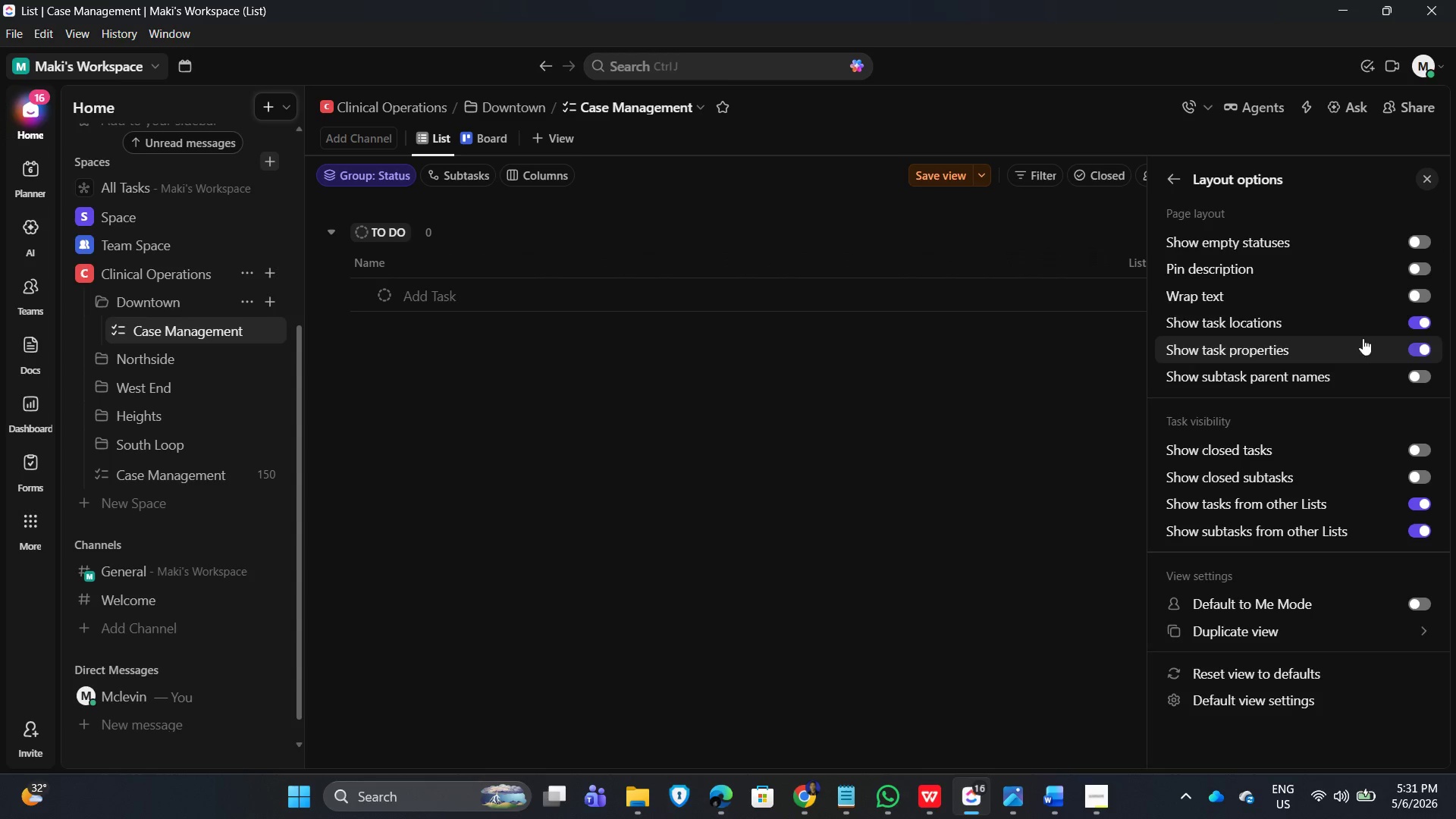 
scroll: coordinate [1291, 695], scroll_direction: down, amount: 6.0
 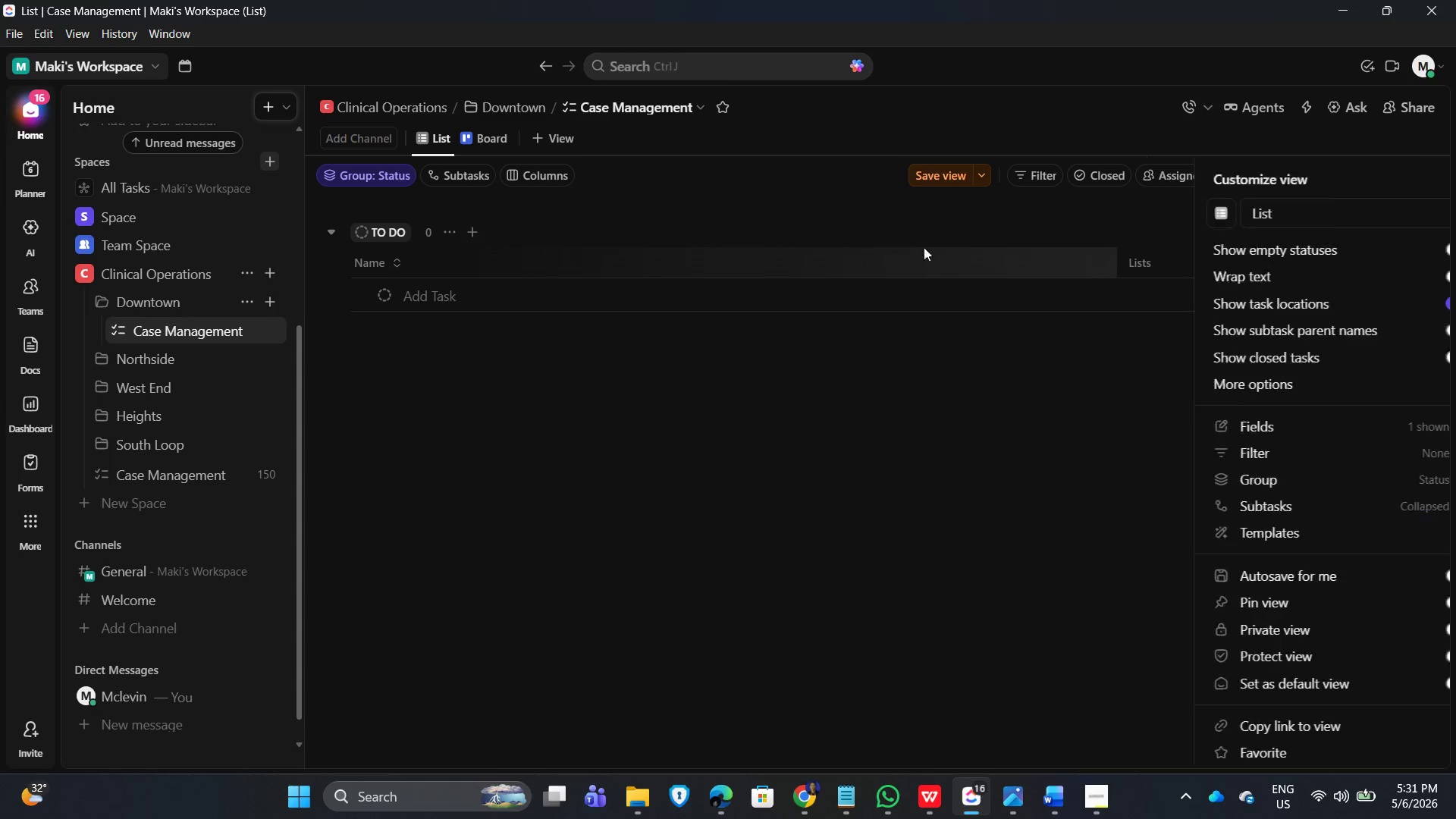 
double_click([933, 174])
 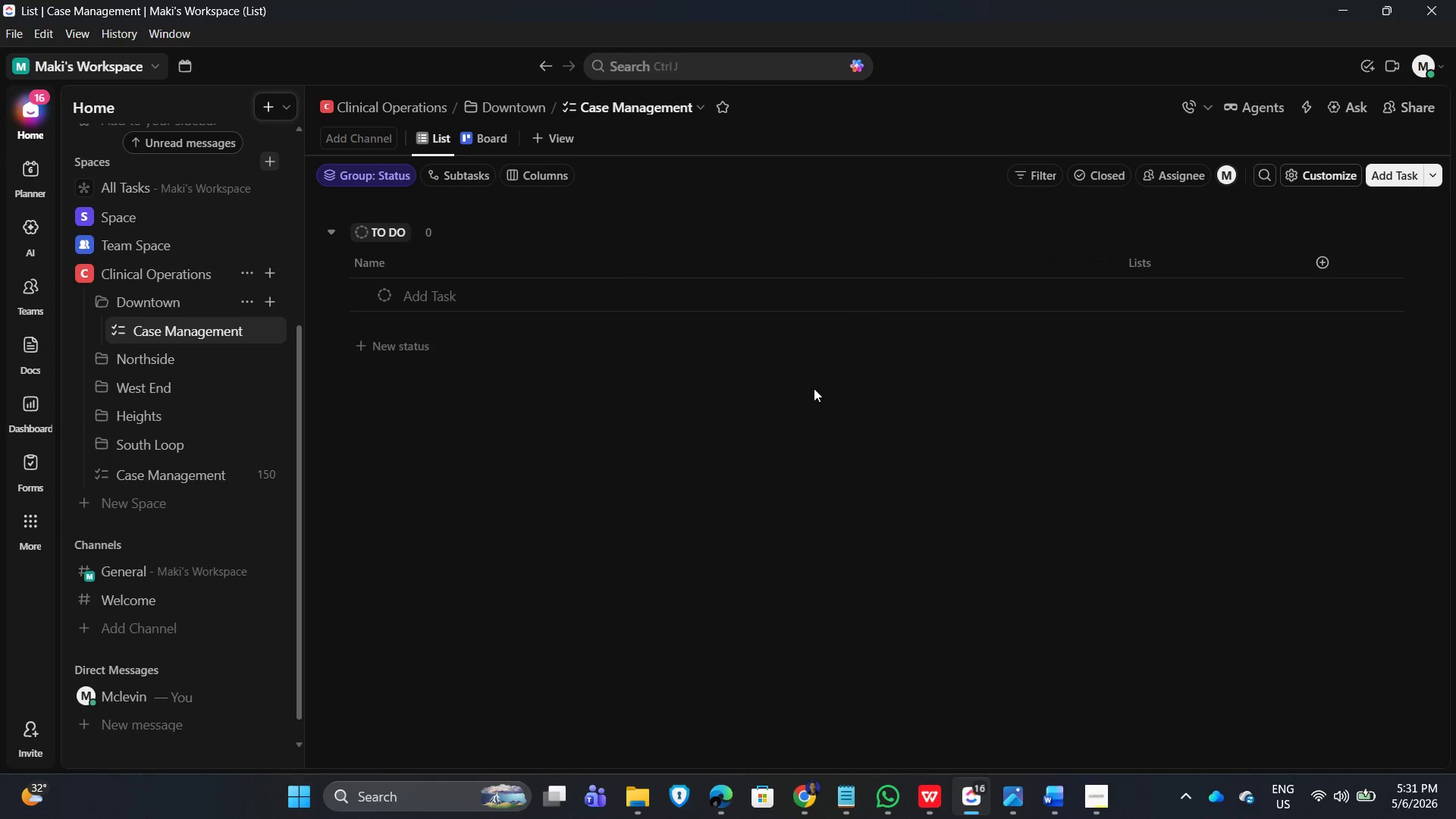 
left_click([733, 469])
 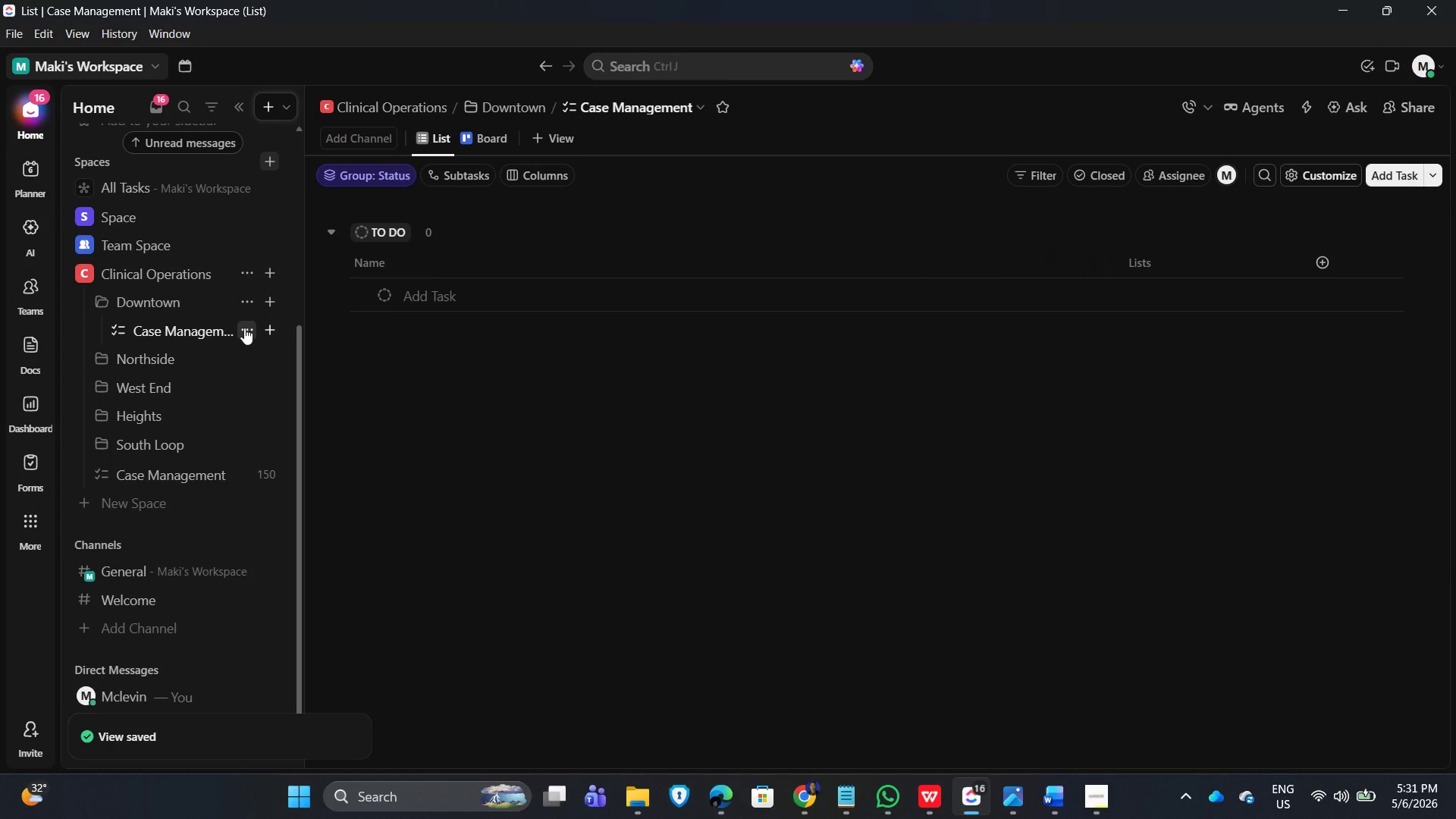 
left_click([244, 328])
 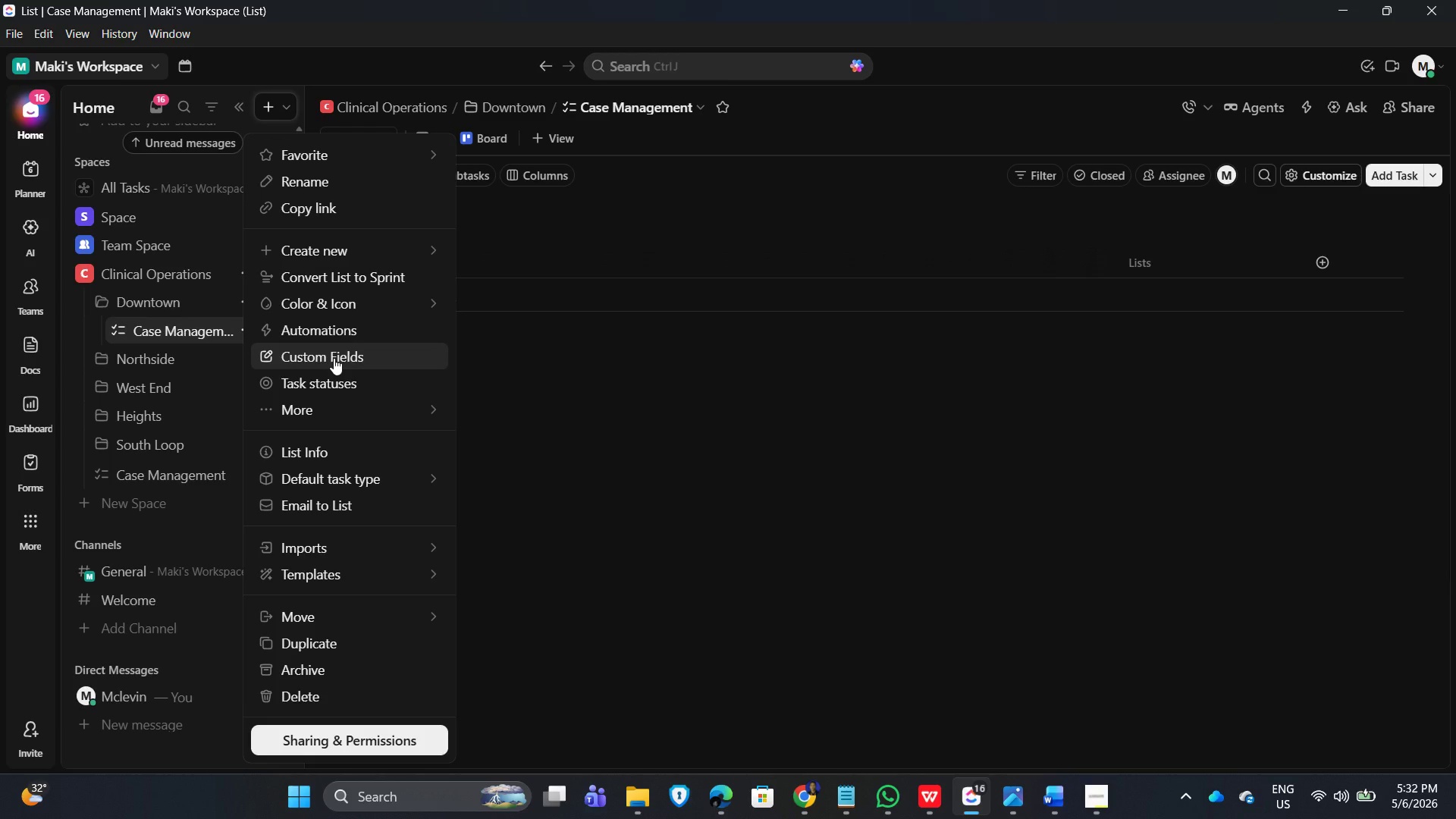 
wait(21.25)
 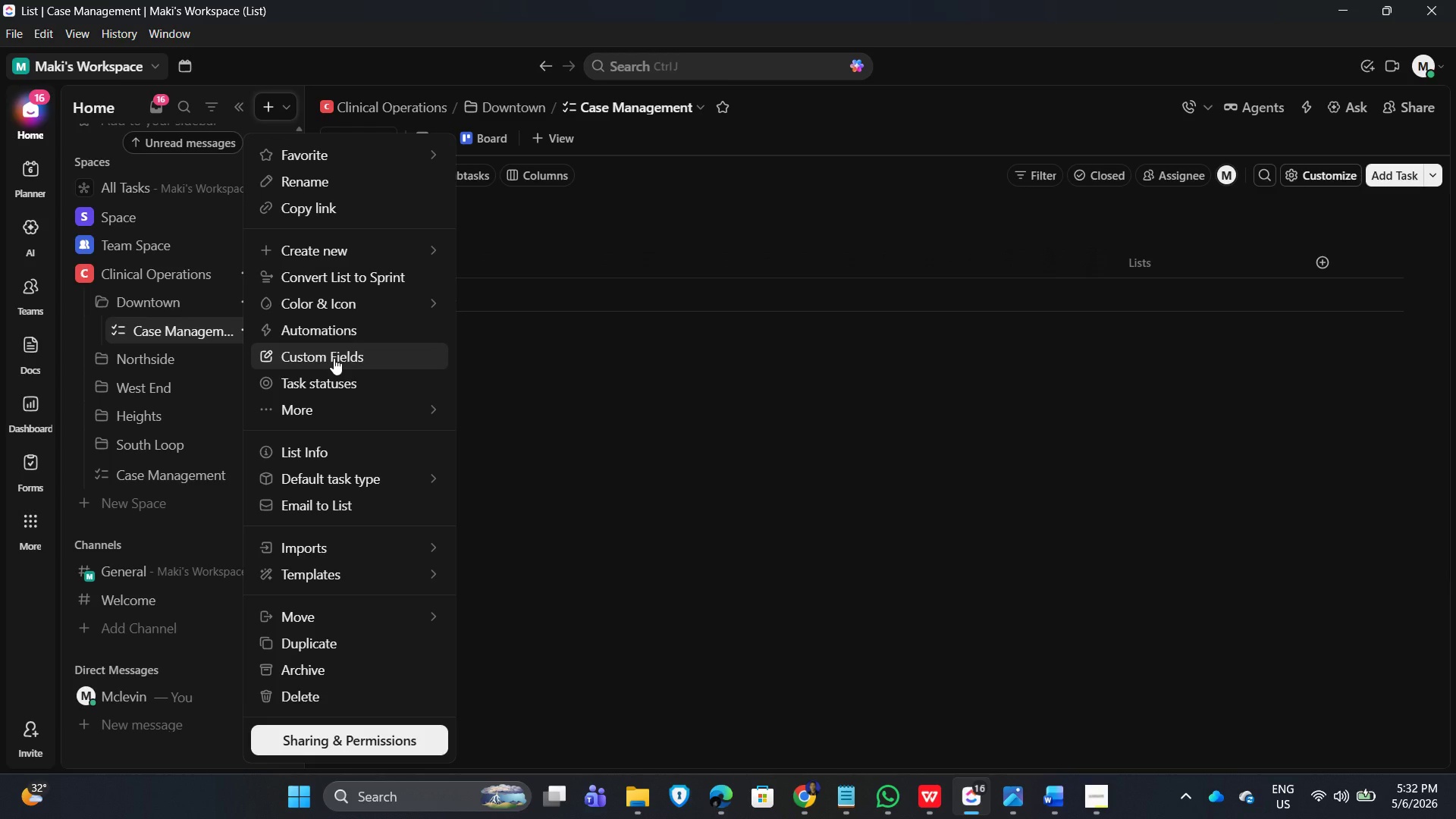 
mouse_move([435, 468])
 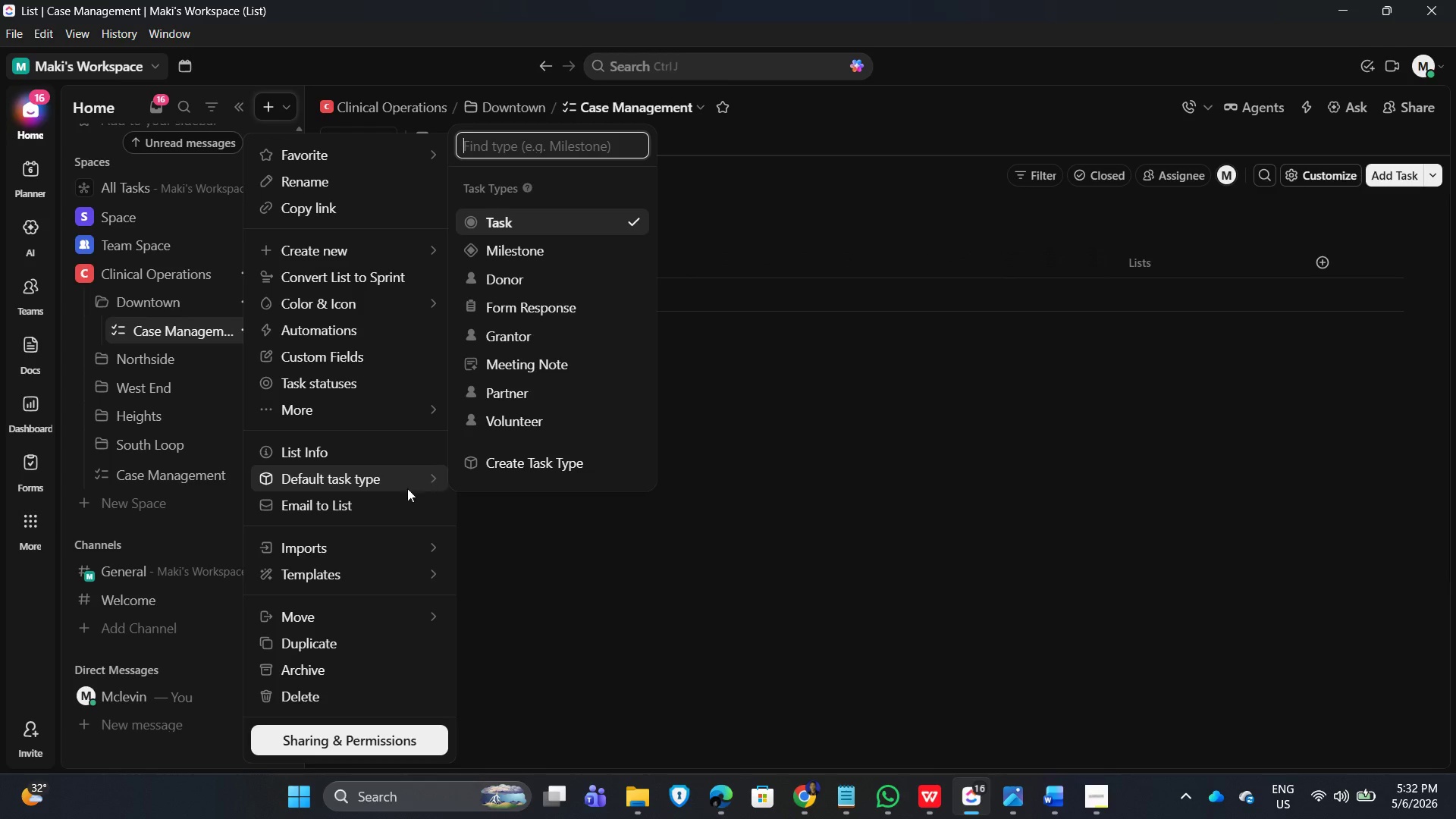 
wait(9.85)
 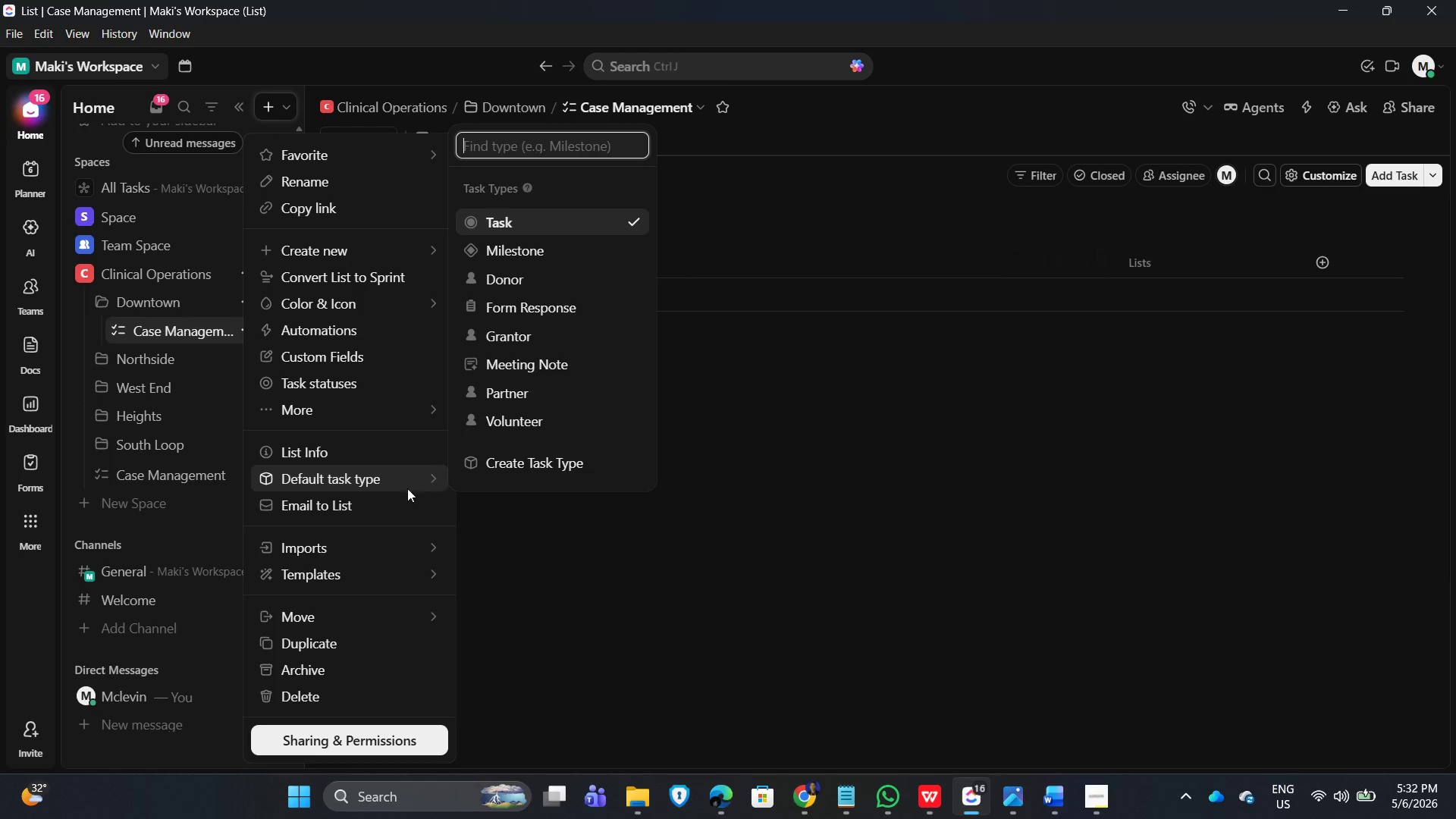 
scroll: coordinate [345, 700], scroll_direction: down, amount: 3.0
 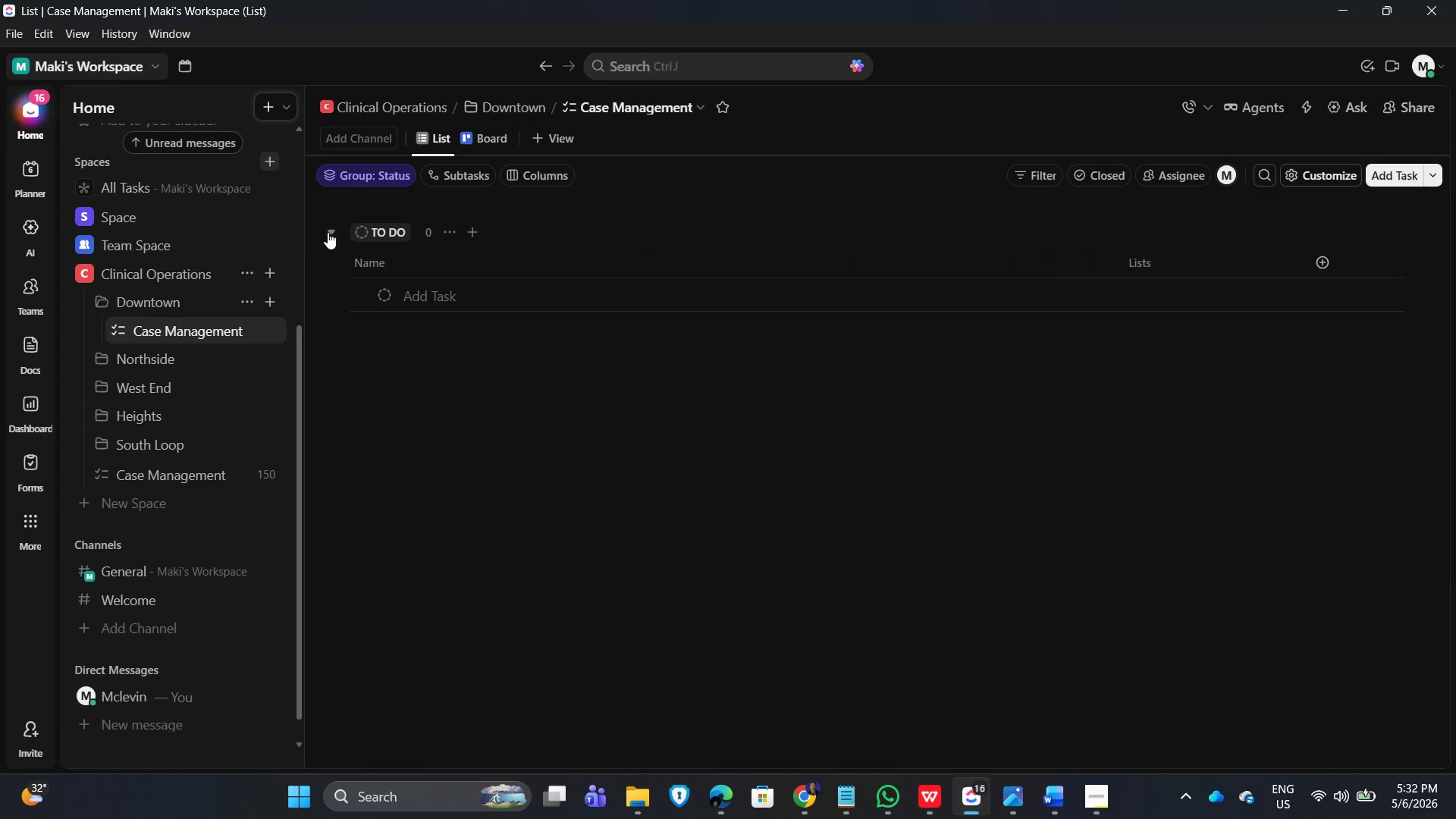 
mouse_move([435, 145])
 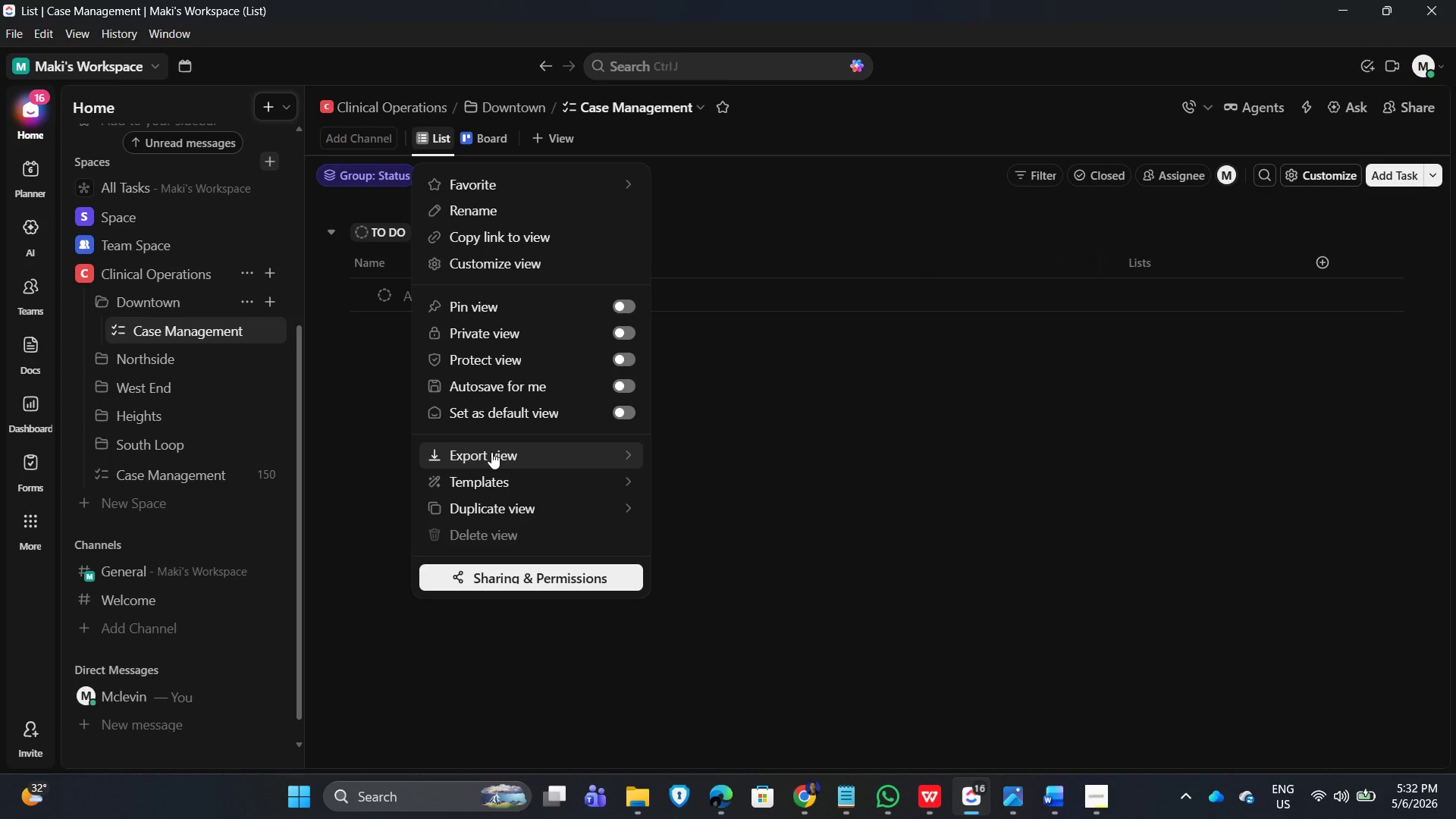 
mouse_move([538, 447])
 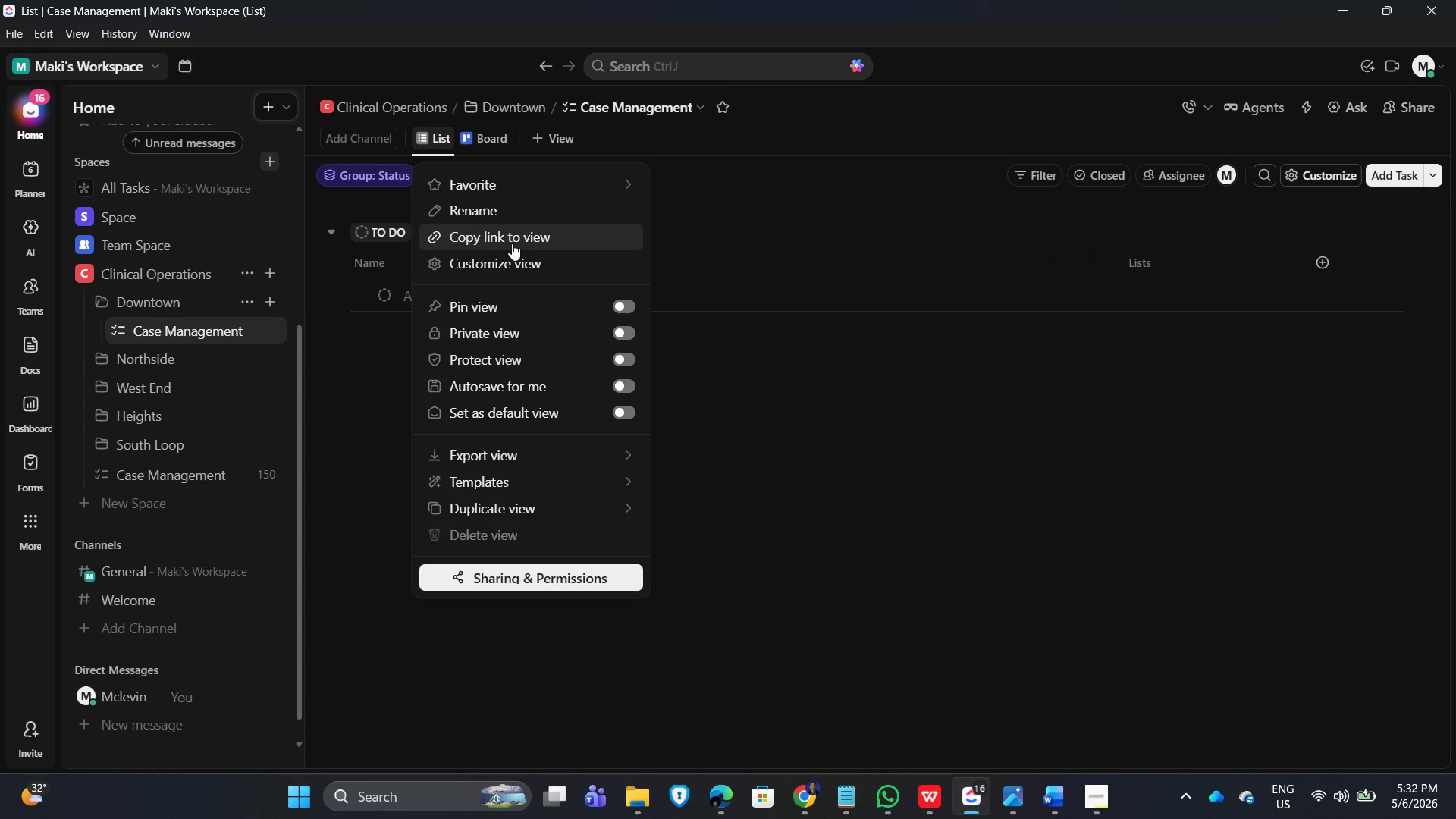 
wait(6.98)
 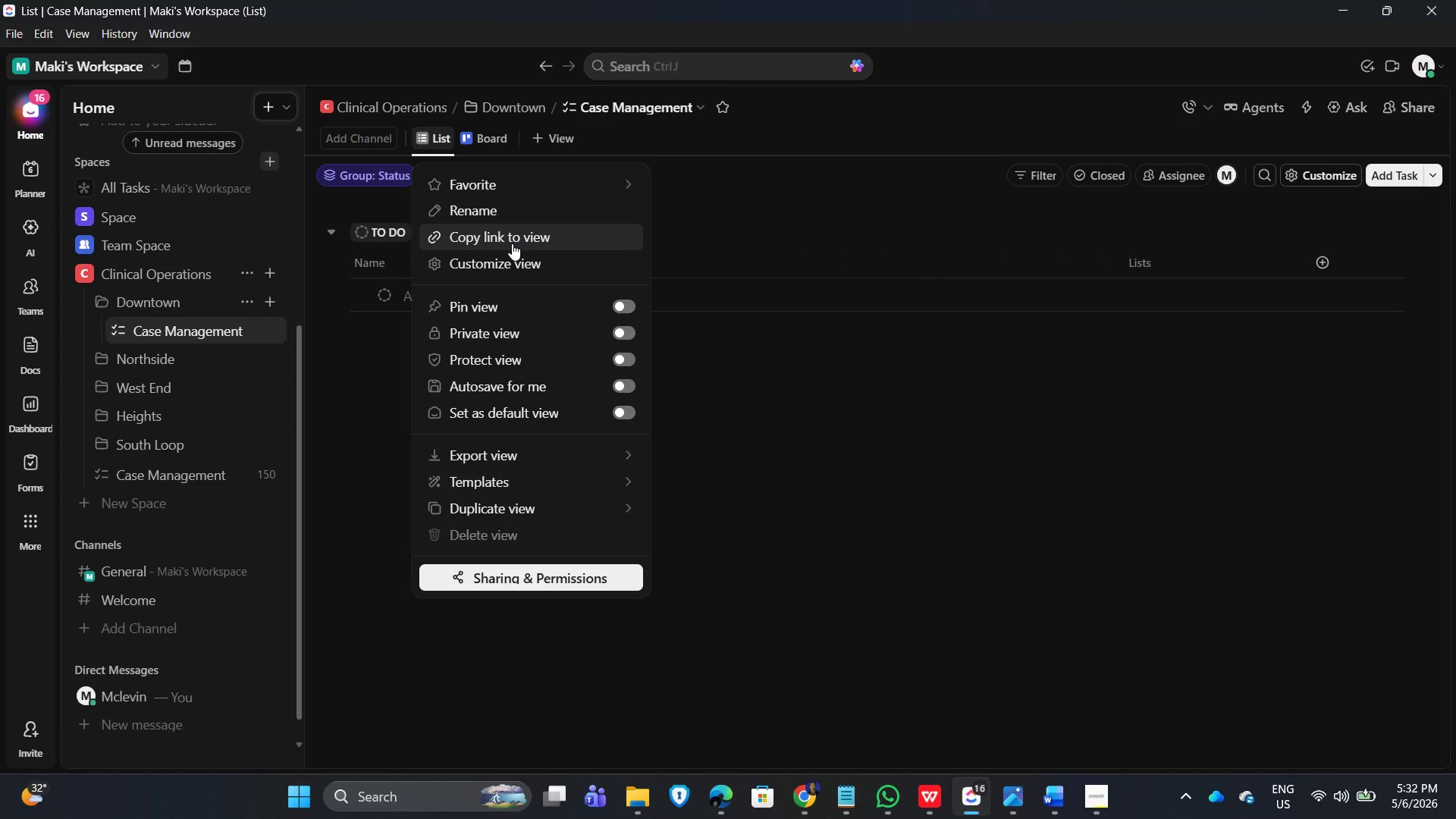 
left_click([512, 243])
 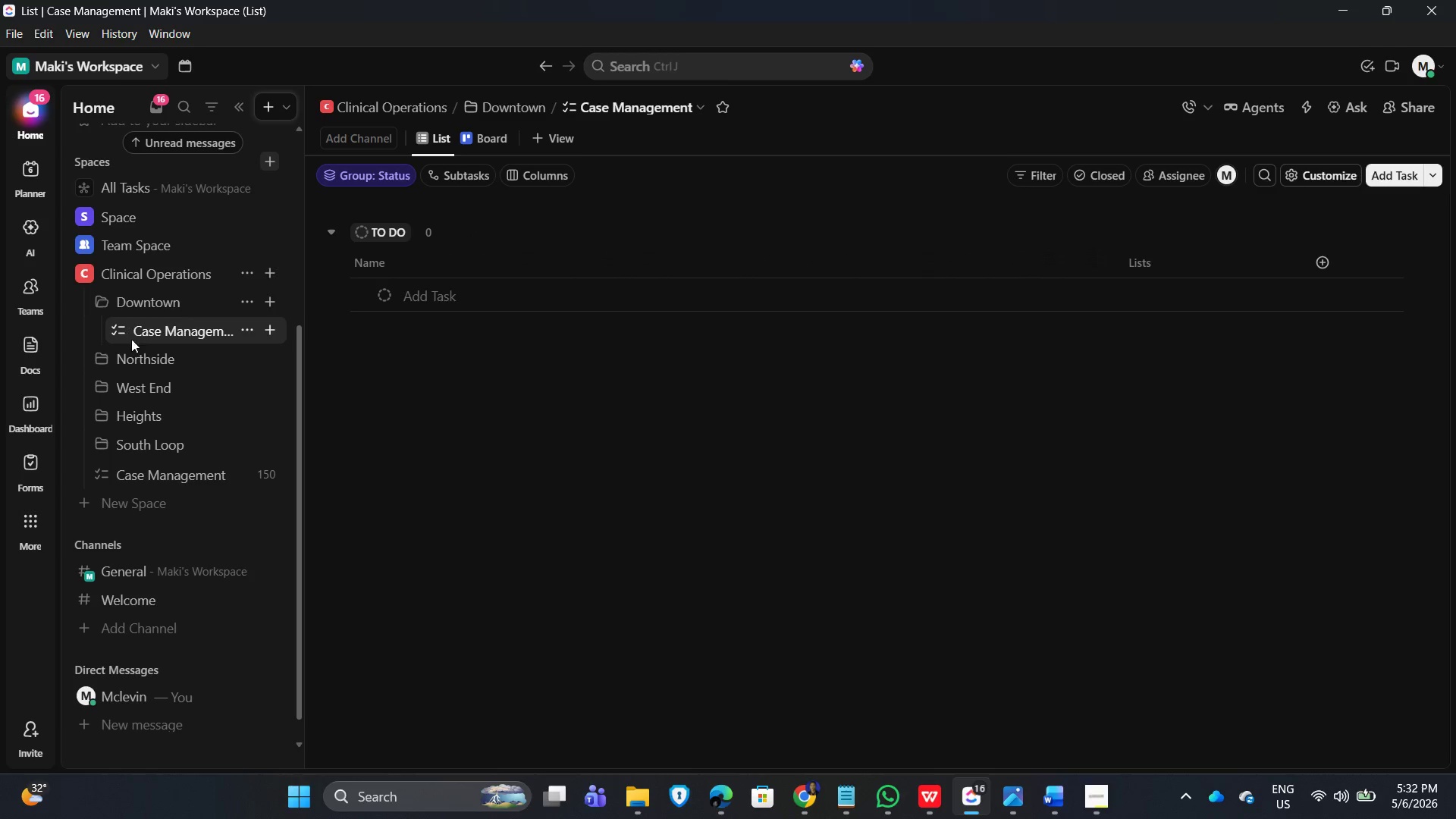 
wait(5.53)
 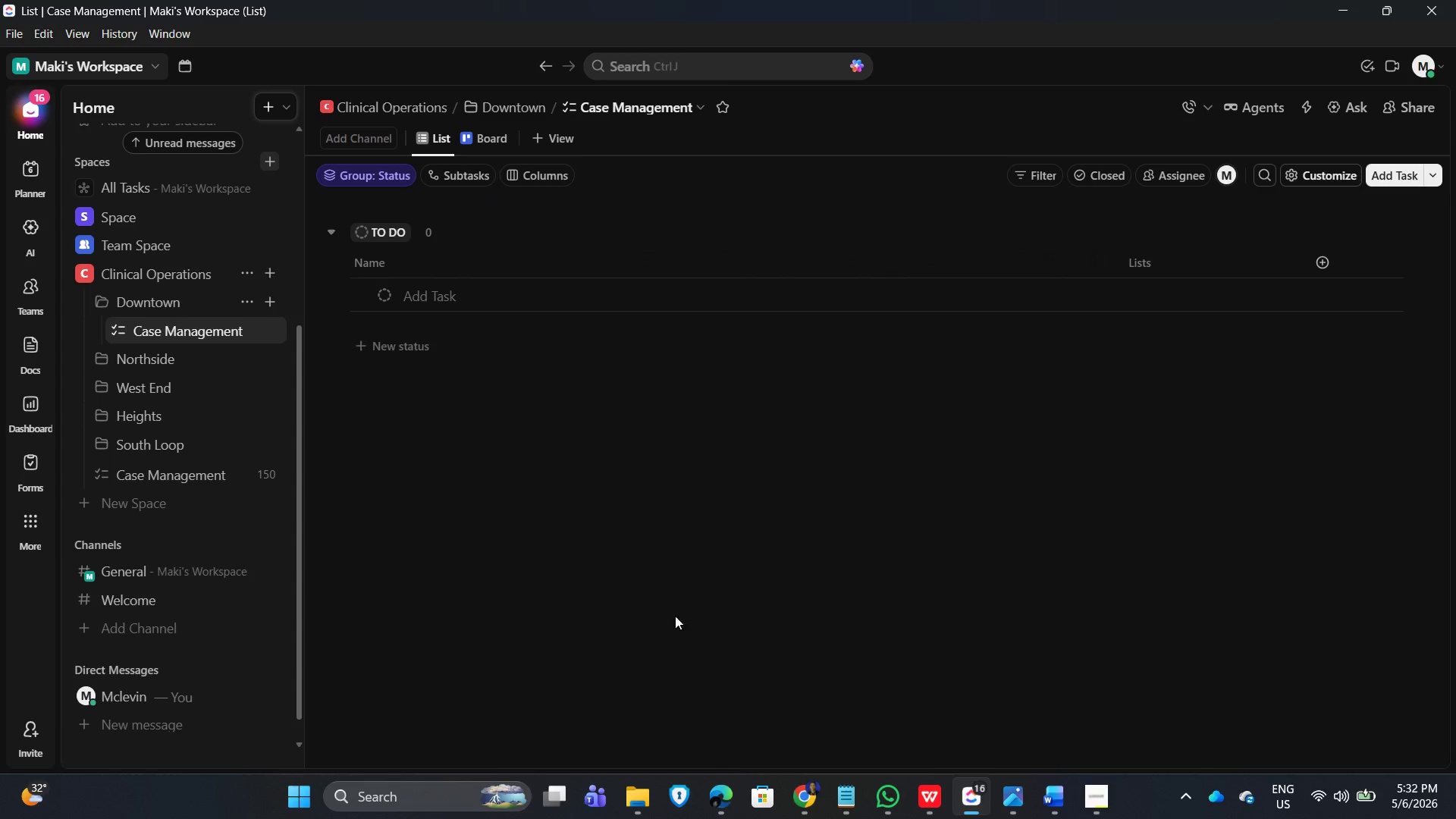 
left_click([155, 385])
 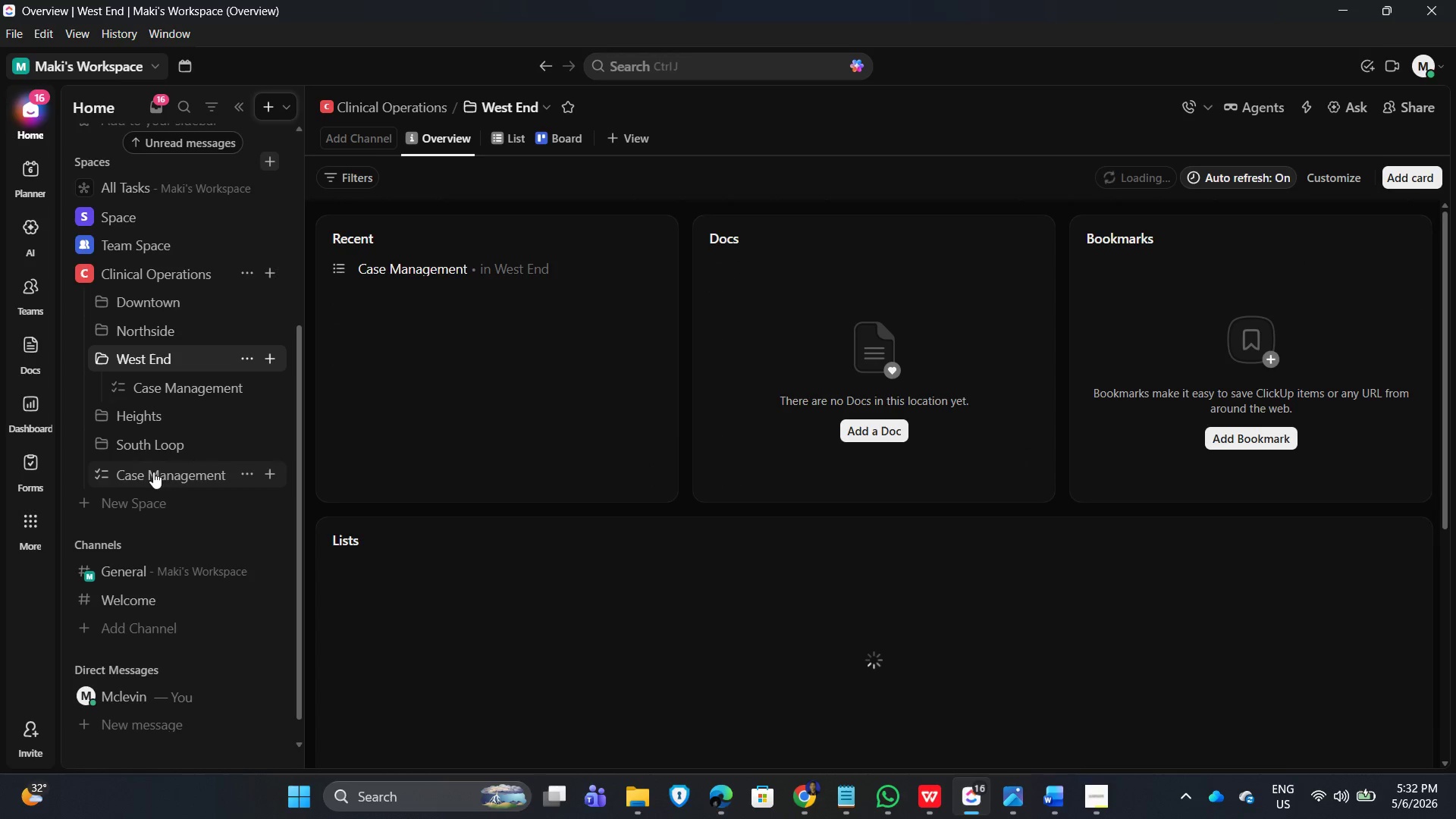 
scroll: coordinate [795, 512], scroll_direction: down, amount: 4.0
 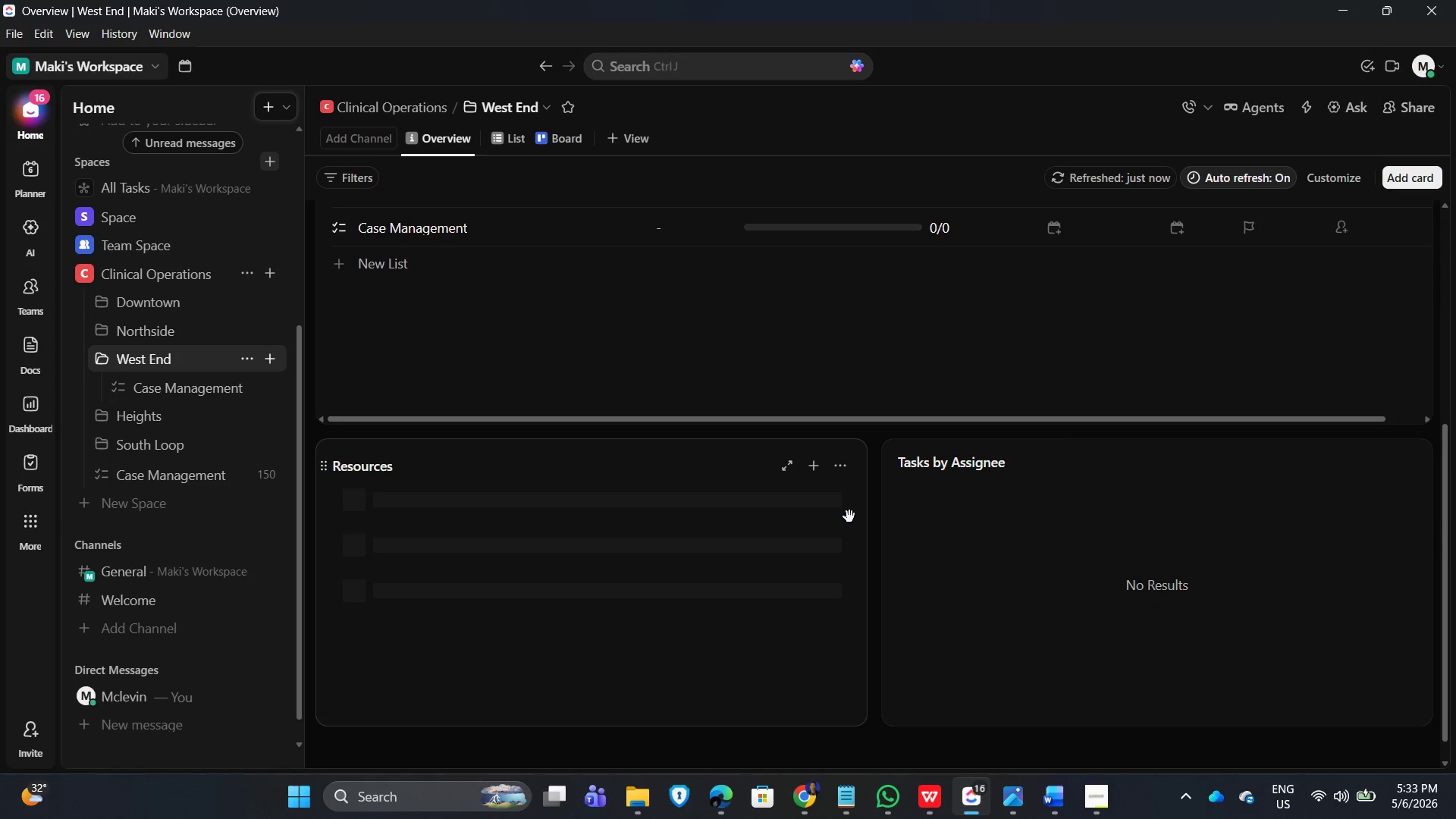 
scroll: coordinate [1136, 432], scroll_direction: up, amount: 4.0
 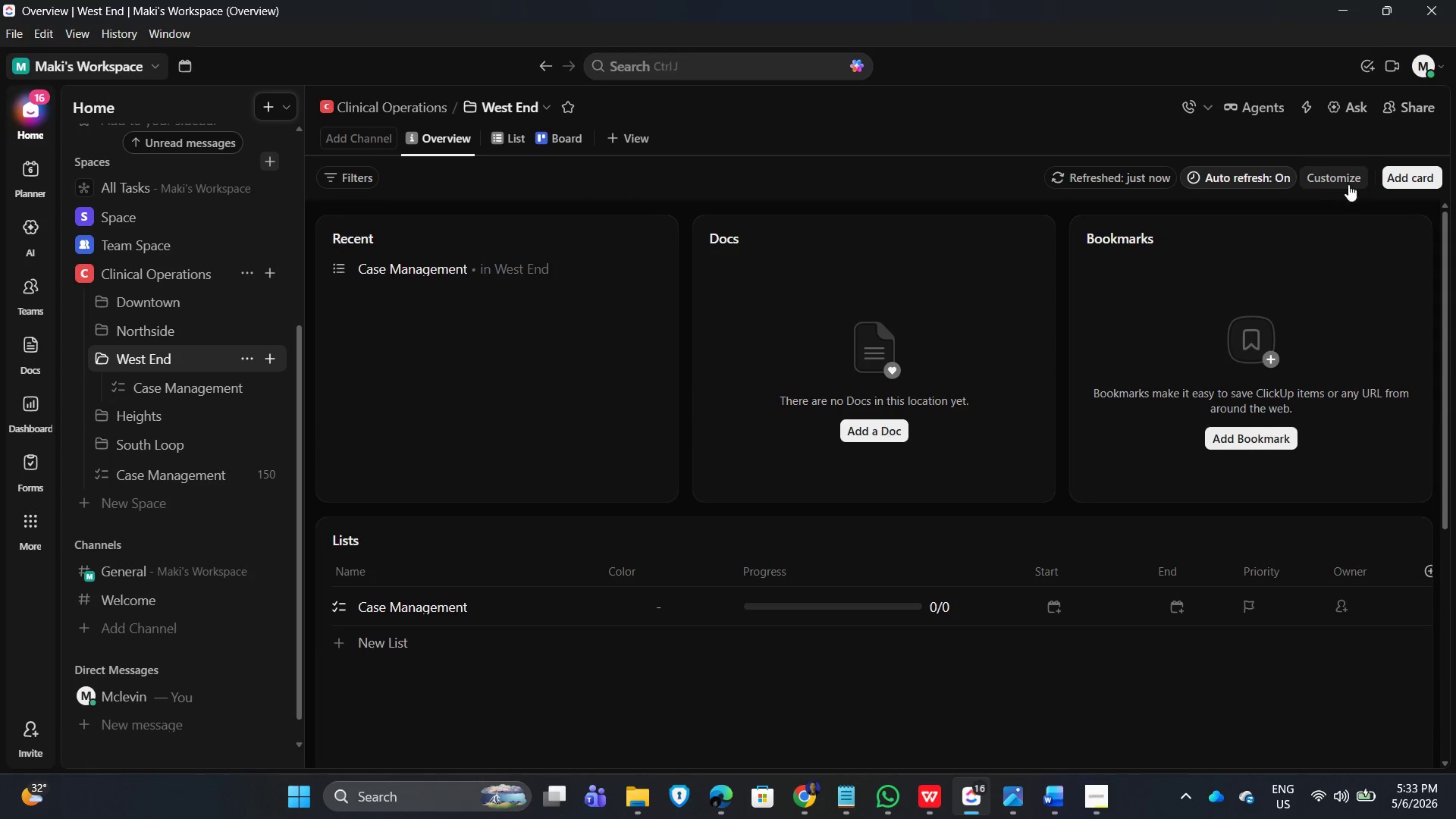 
left_click([1338, 175])
 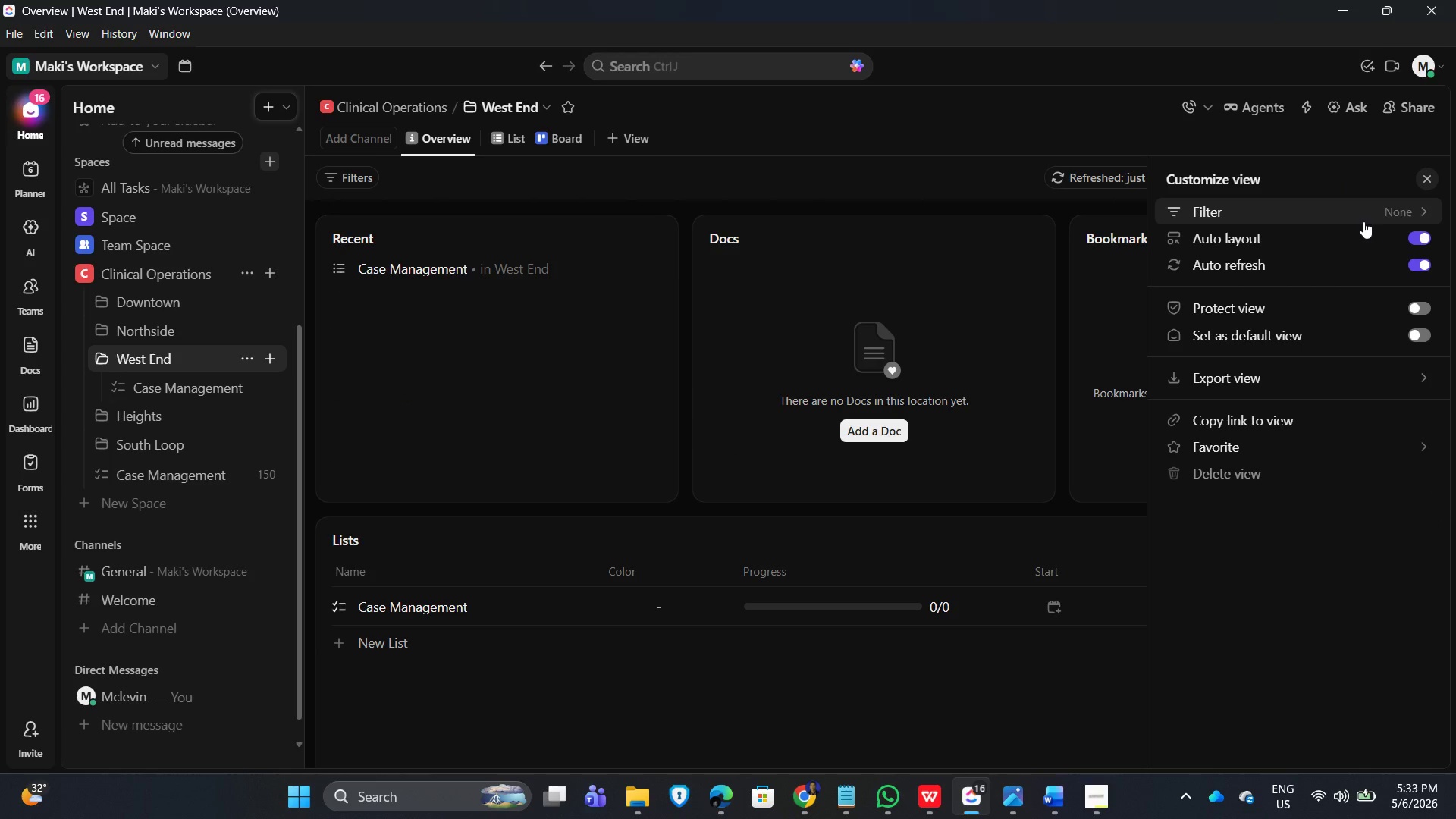 
left_click([1386, 217])
 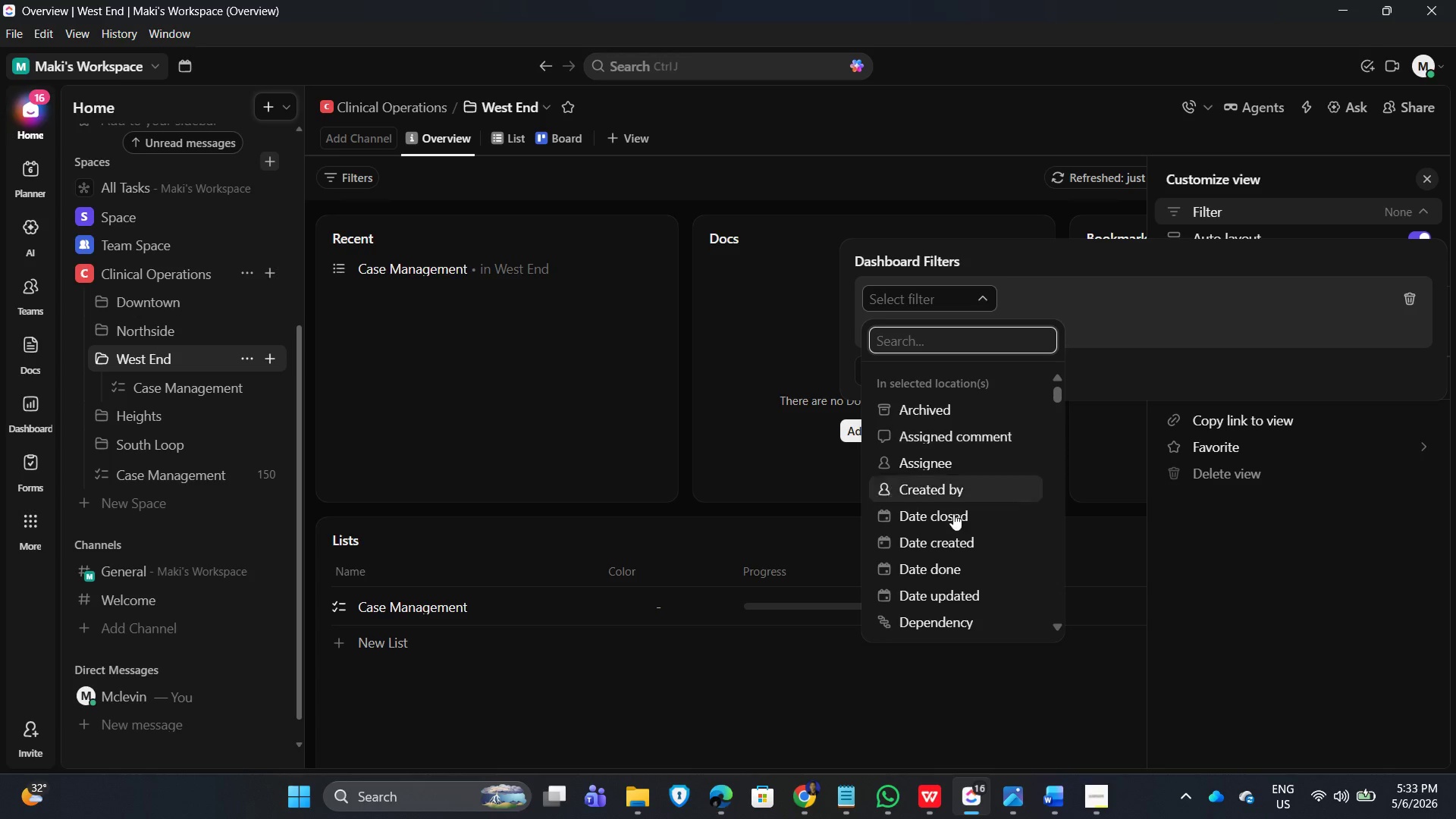 
scroll: coordinate [955, 581], scroll_direction: down, amount: 8.0
 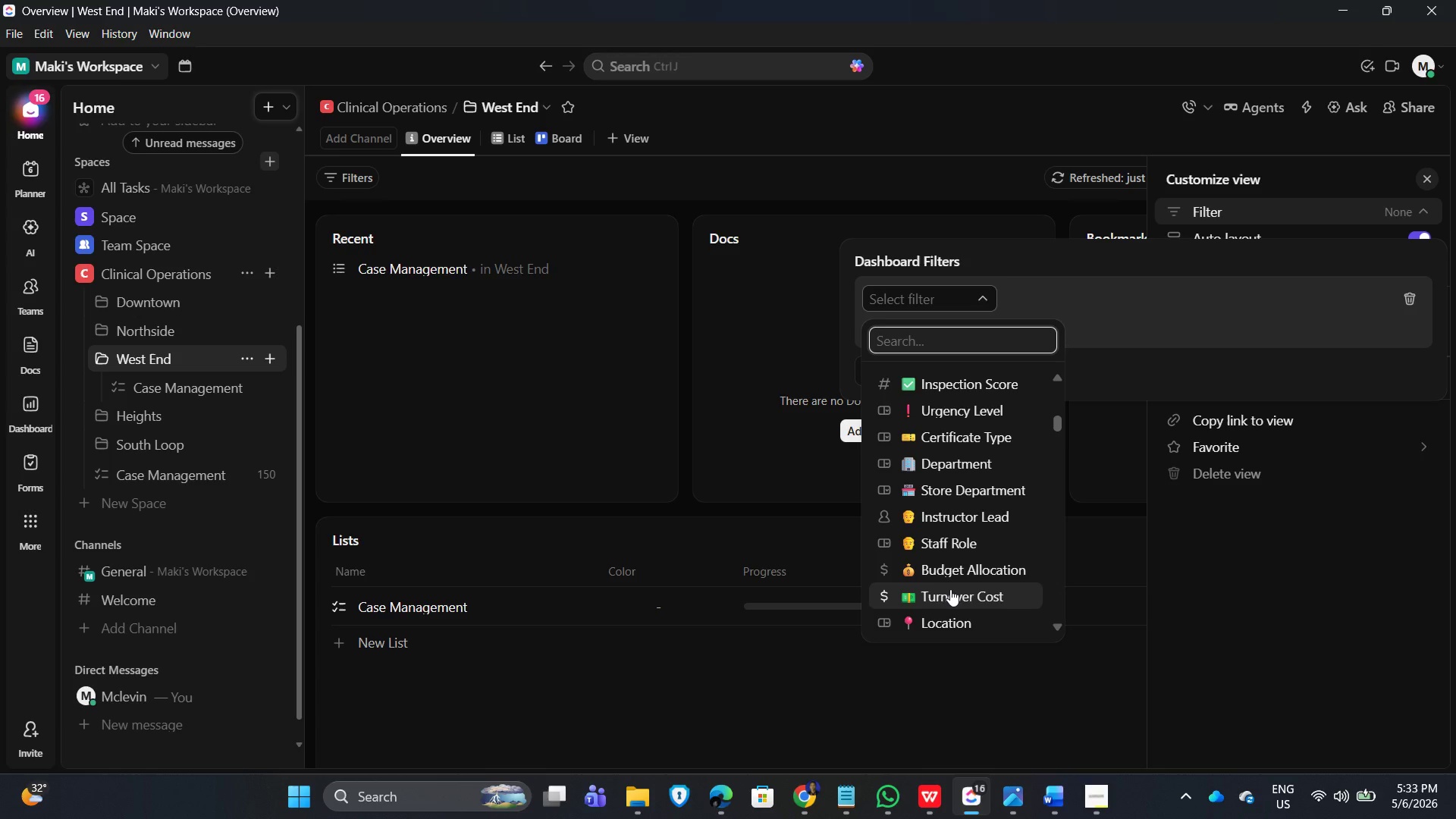 
scroll: coordinate [940, 502], scroll_direction: up, amount: 13.0
 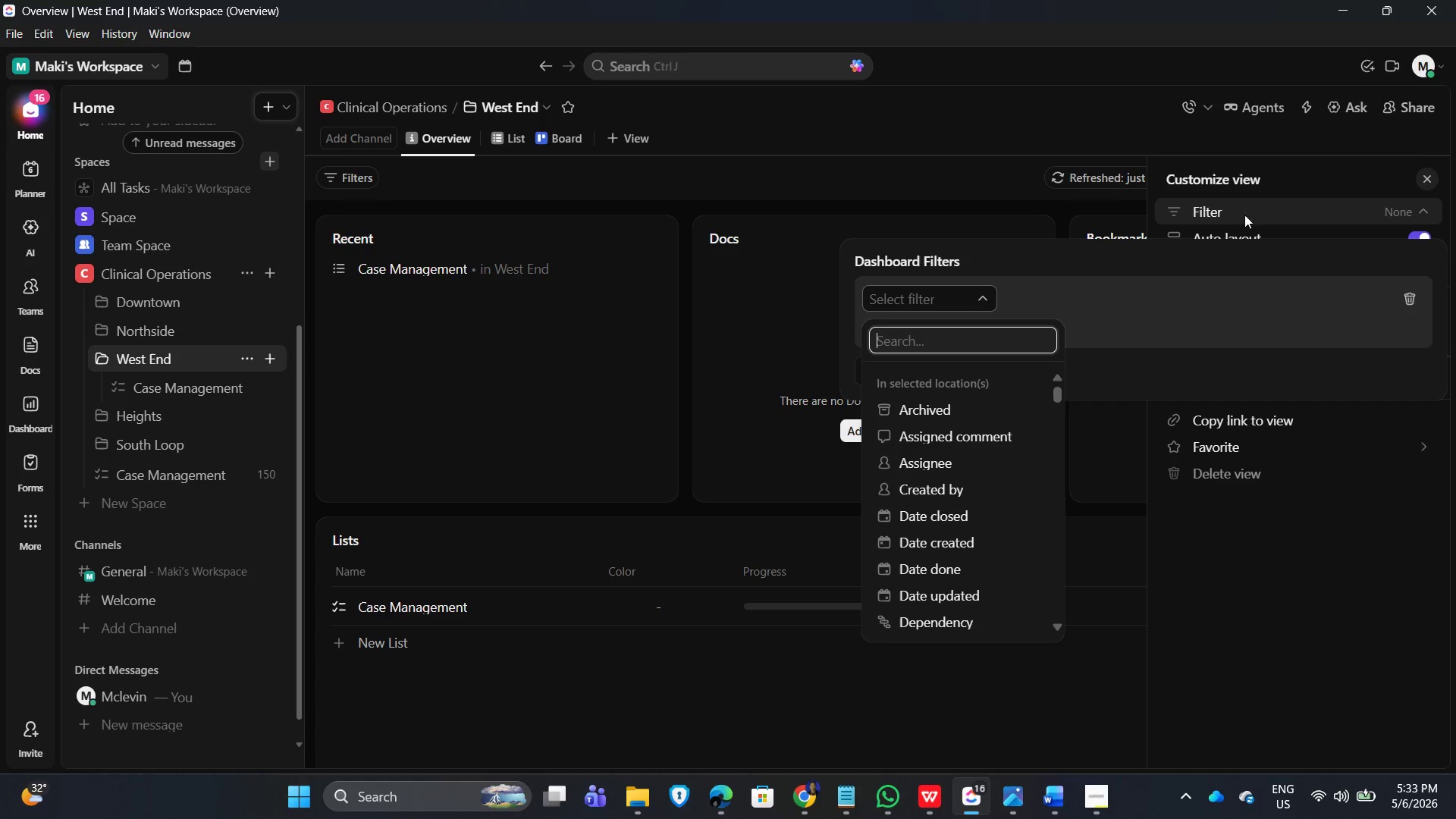 
left_click([1313, 178])
 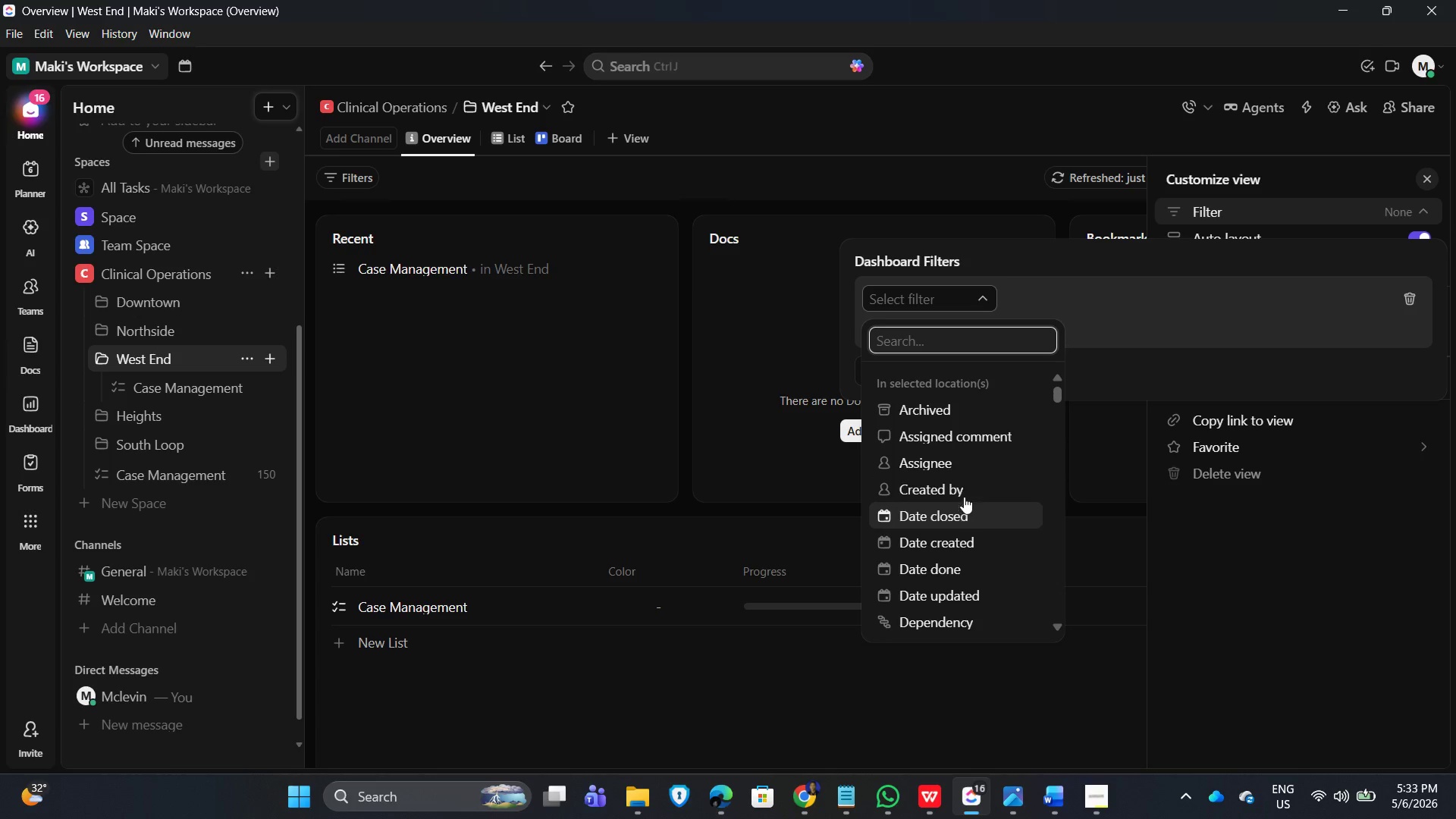 
wait(6.84)
 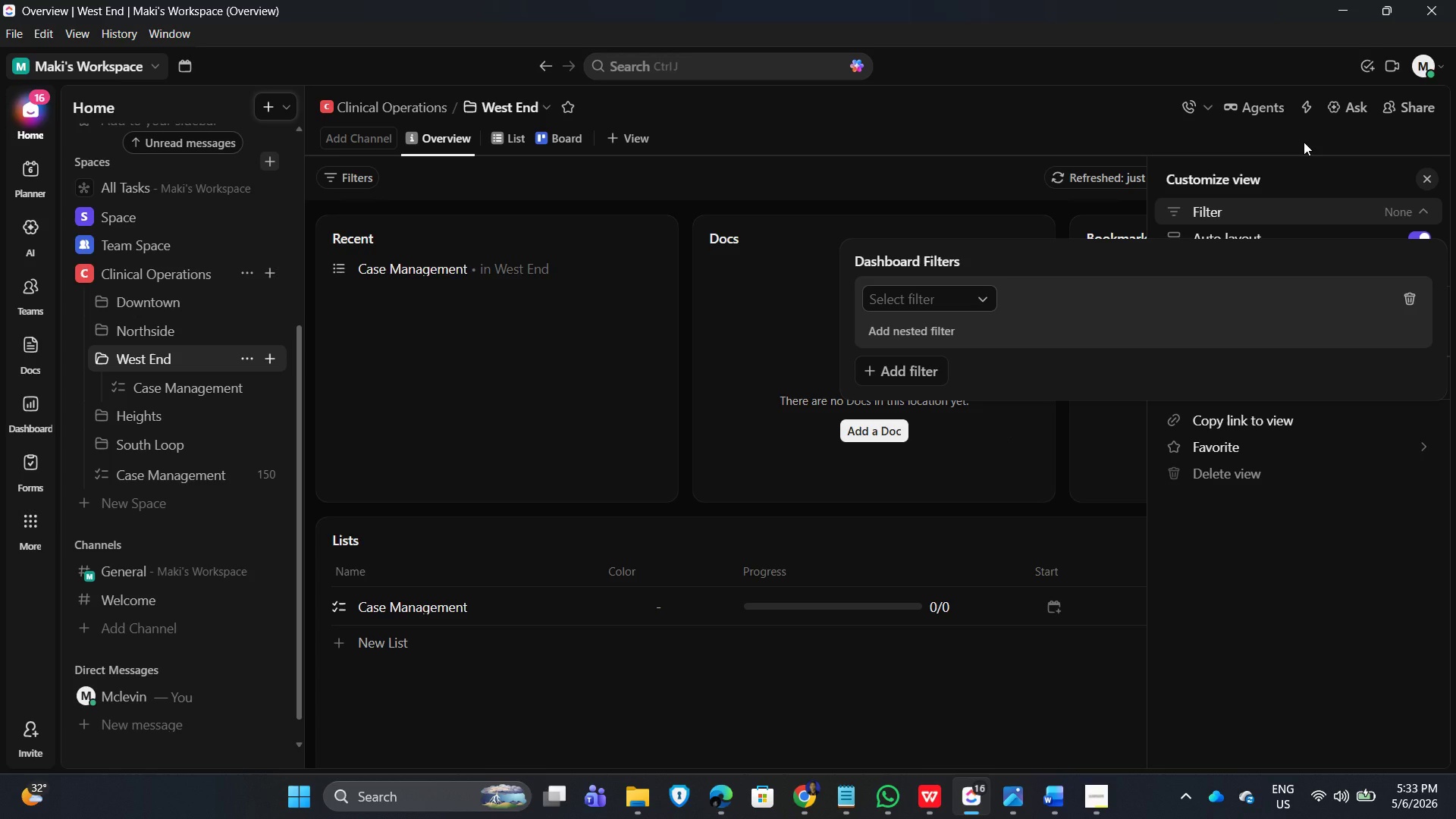 
scroll: coordinate [981, 556], scroll_direction: down, amount: 13.0
 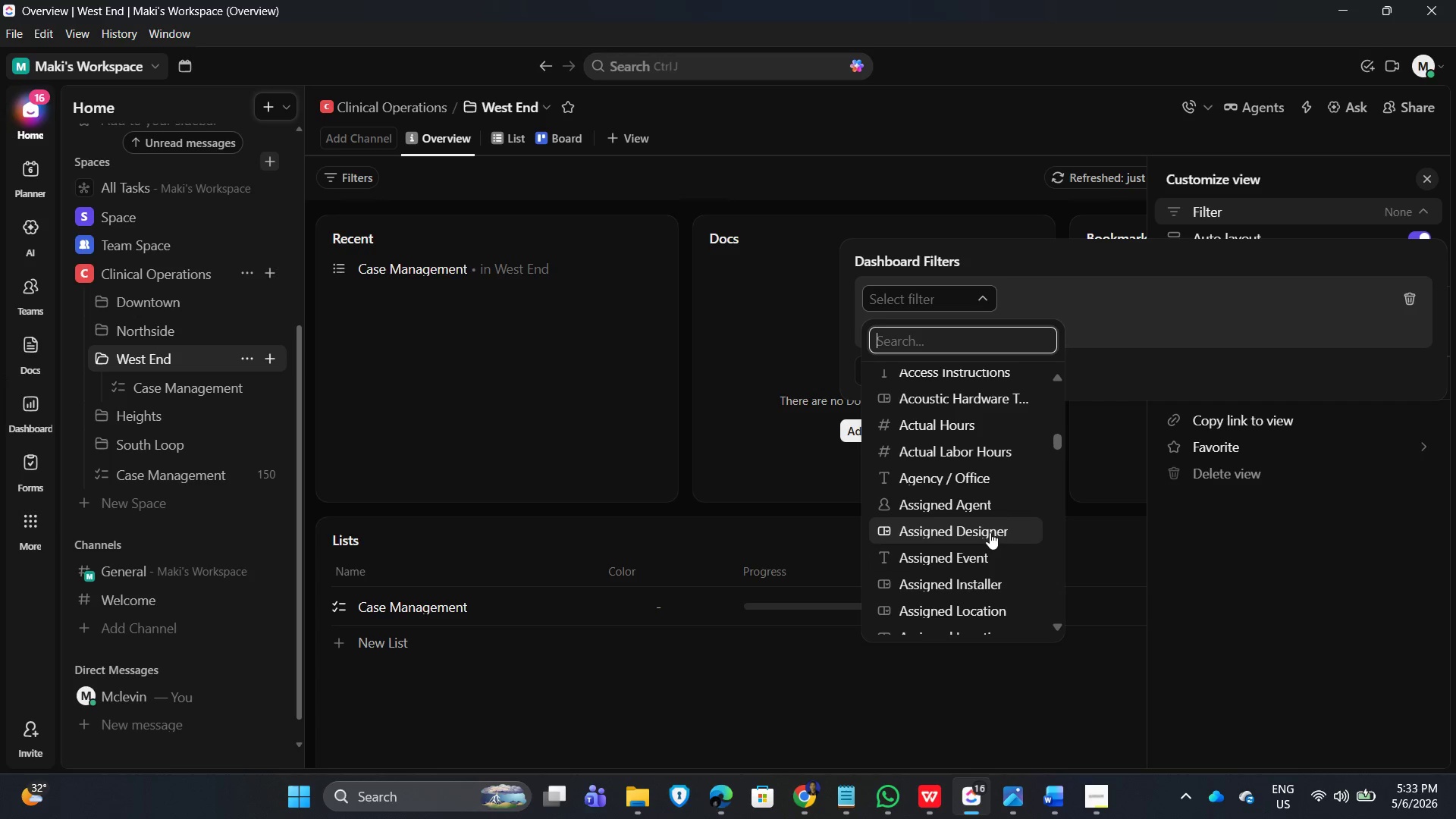 
scroll: coordinate [961, 599], scroll_direction: down, amount: 4.0
 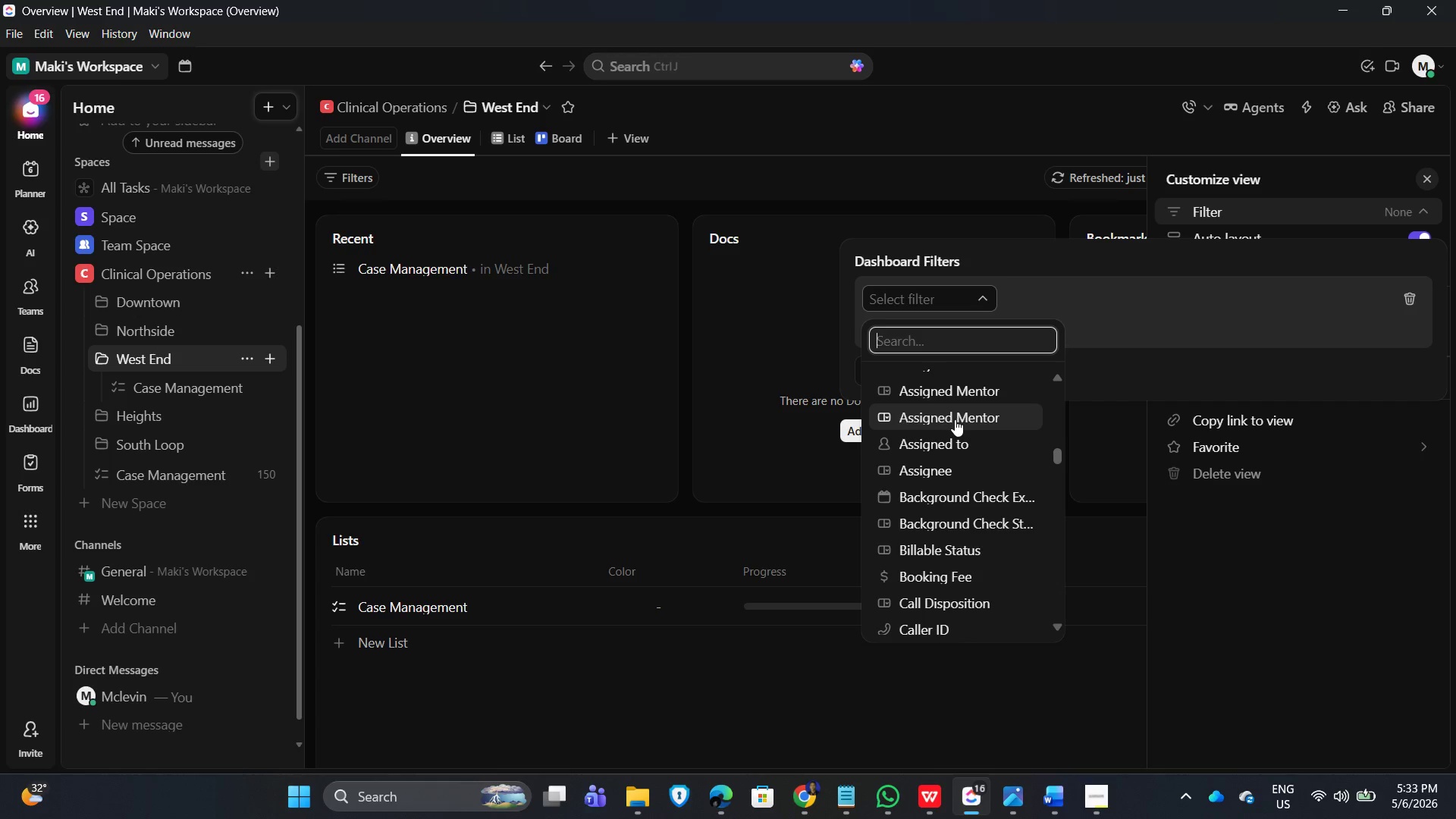 
scroll: coordinate [963, 422], scroll_direction: up, amount: 2.0
 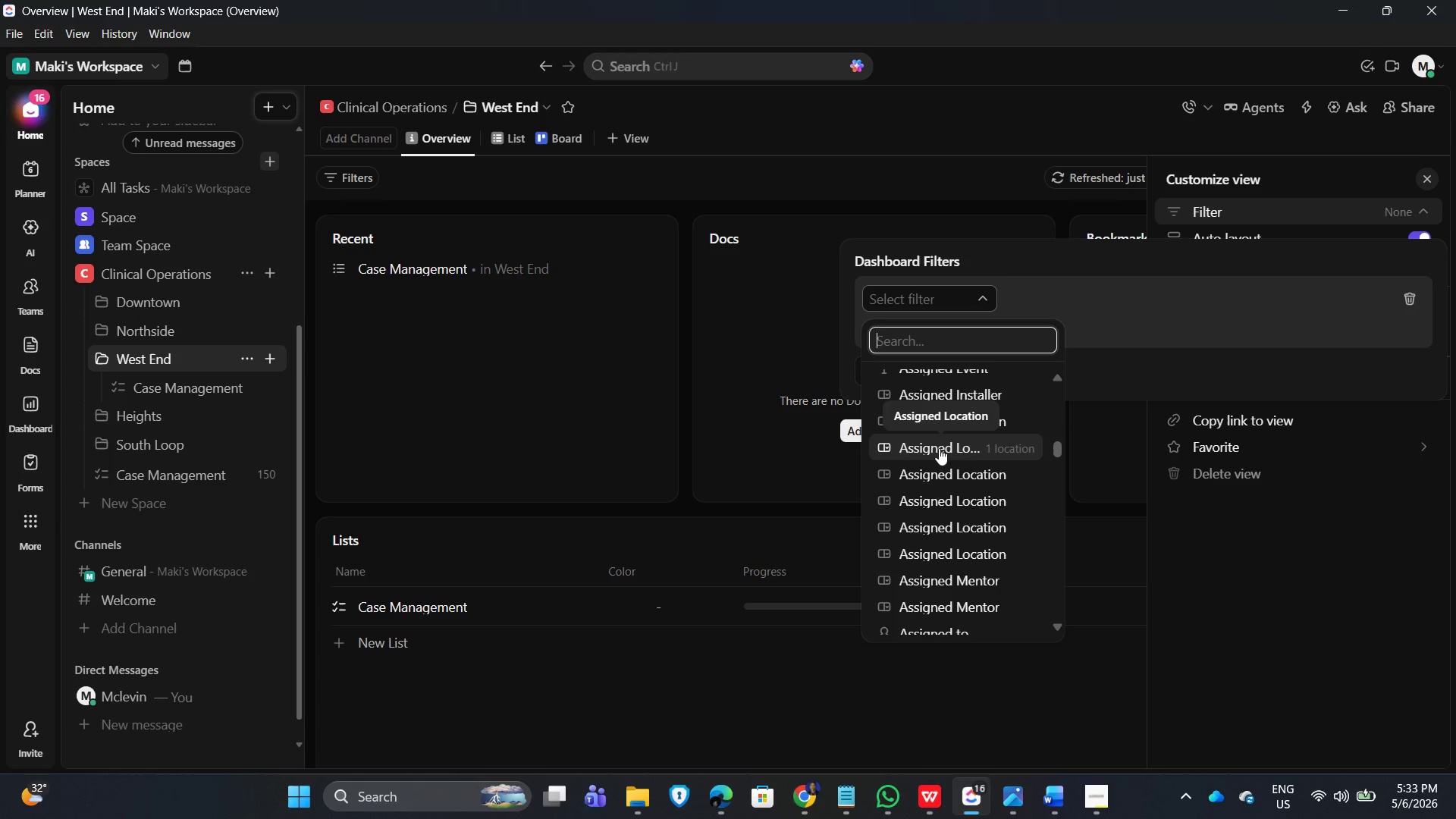 
left_click([936, 444])
 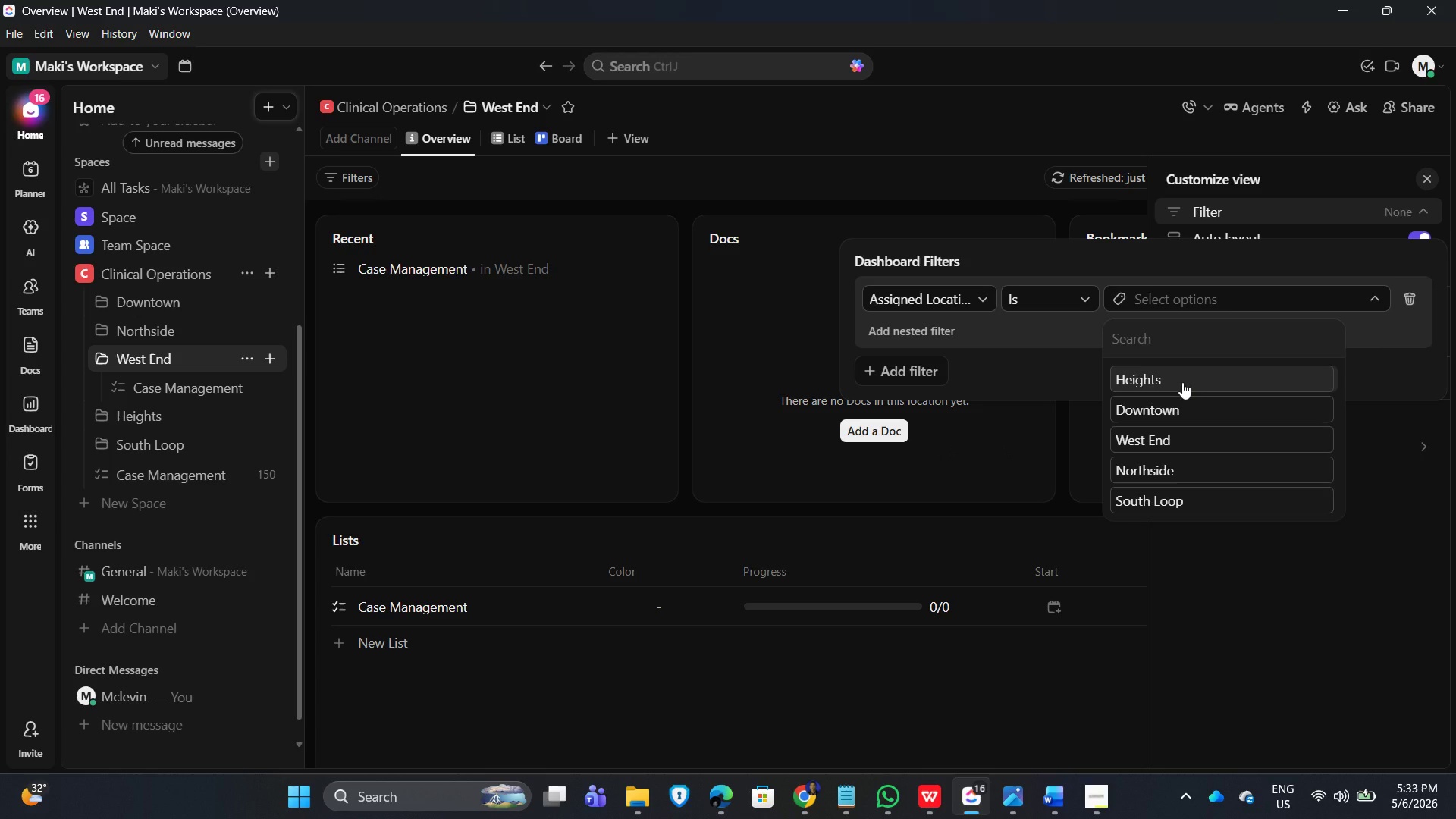 
wait(6.02)
 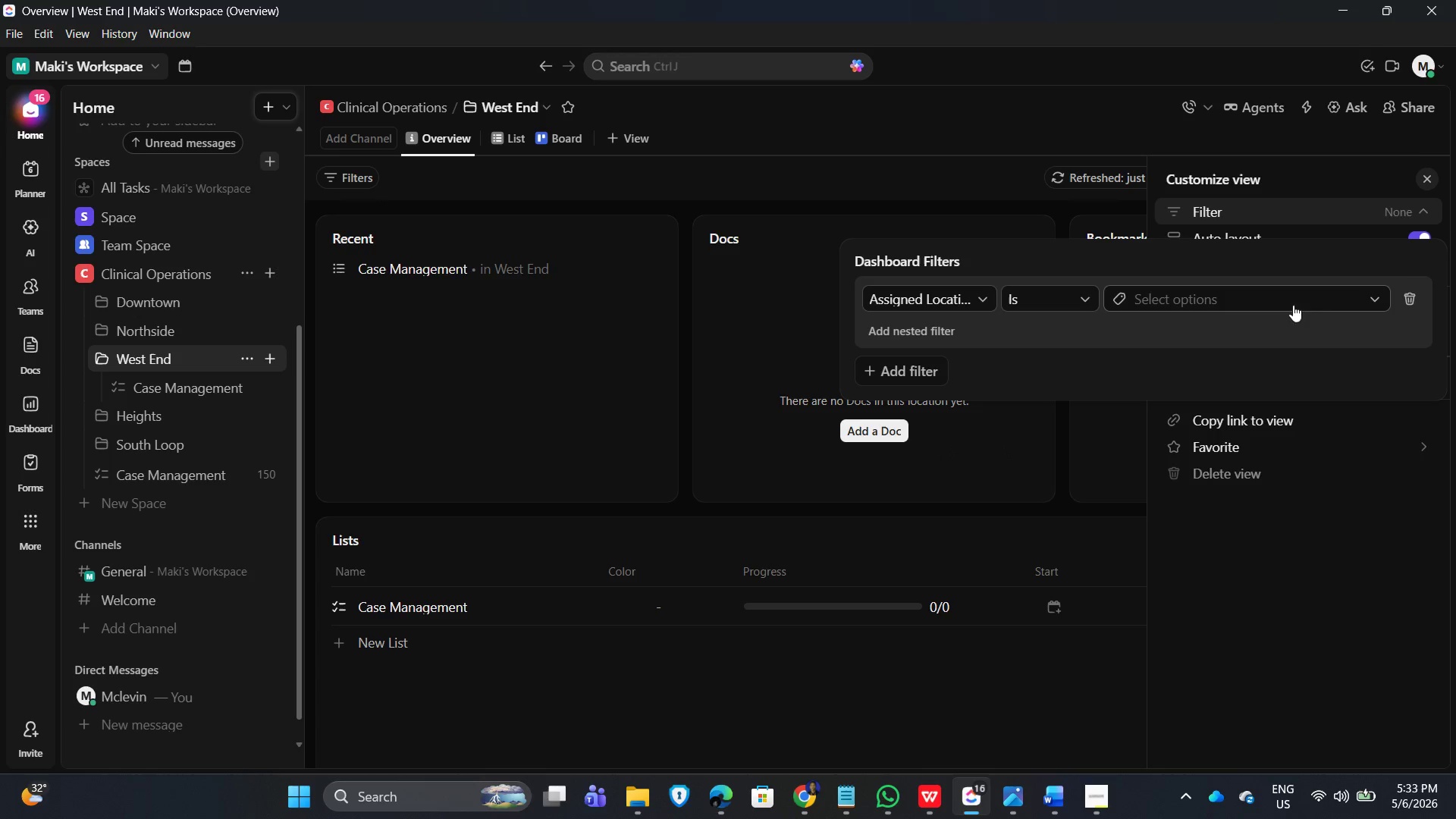 
left_click([1191, 441])
 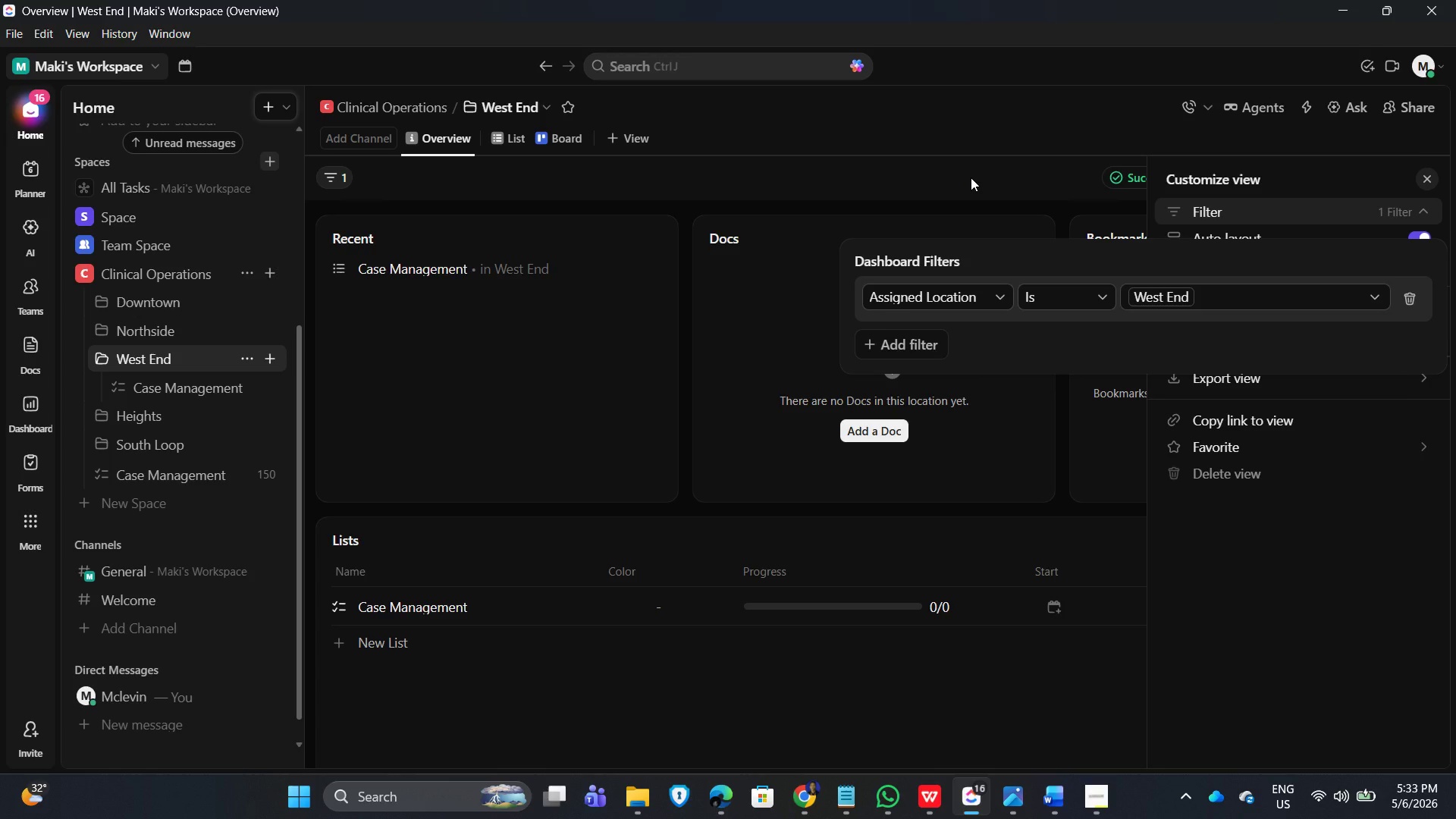 
wait(6.89)
 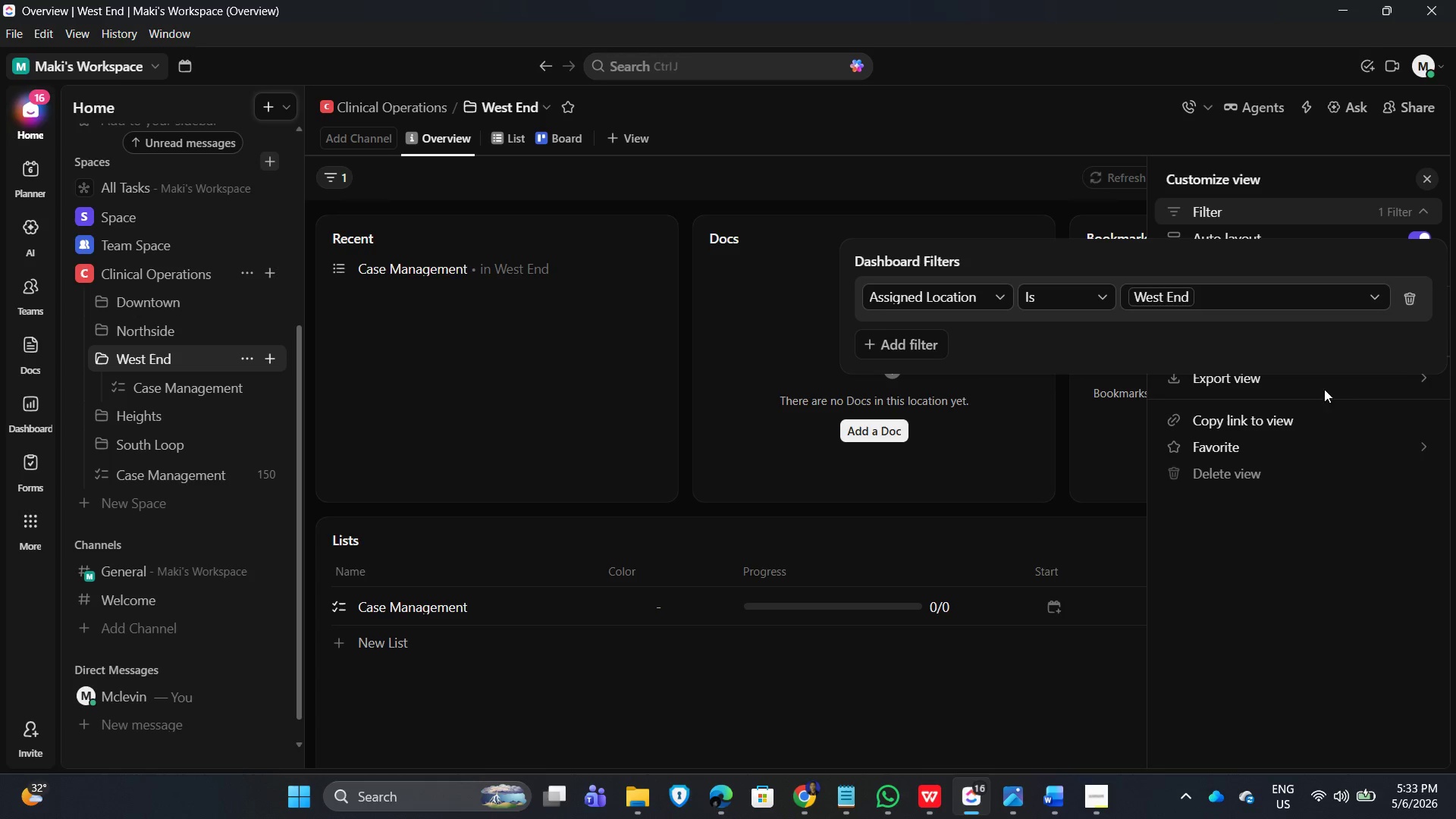 
left_click([971, 177])
 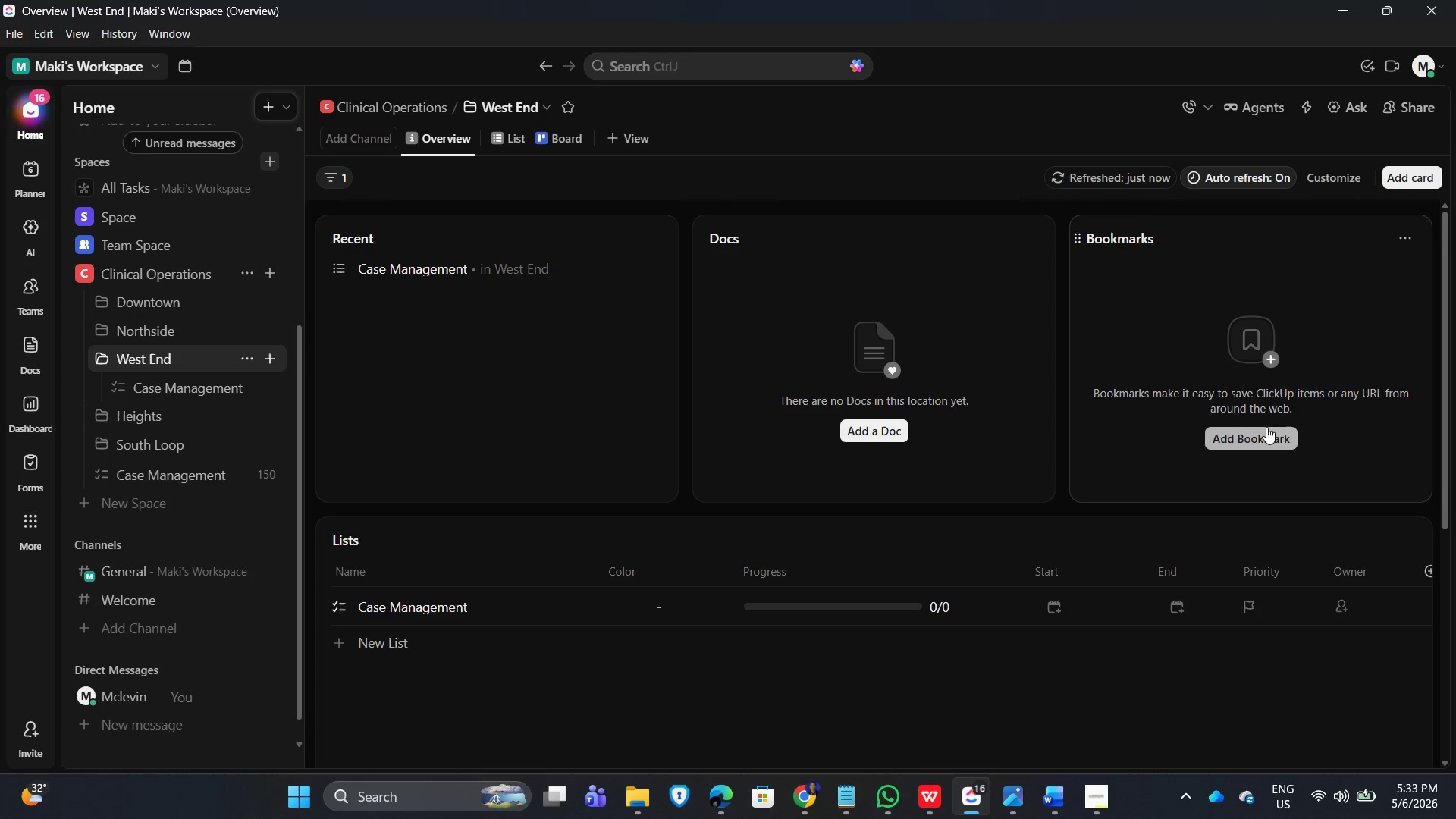 
left_click([1333, 173])
 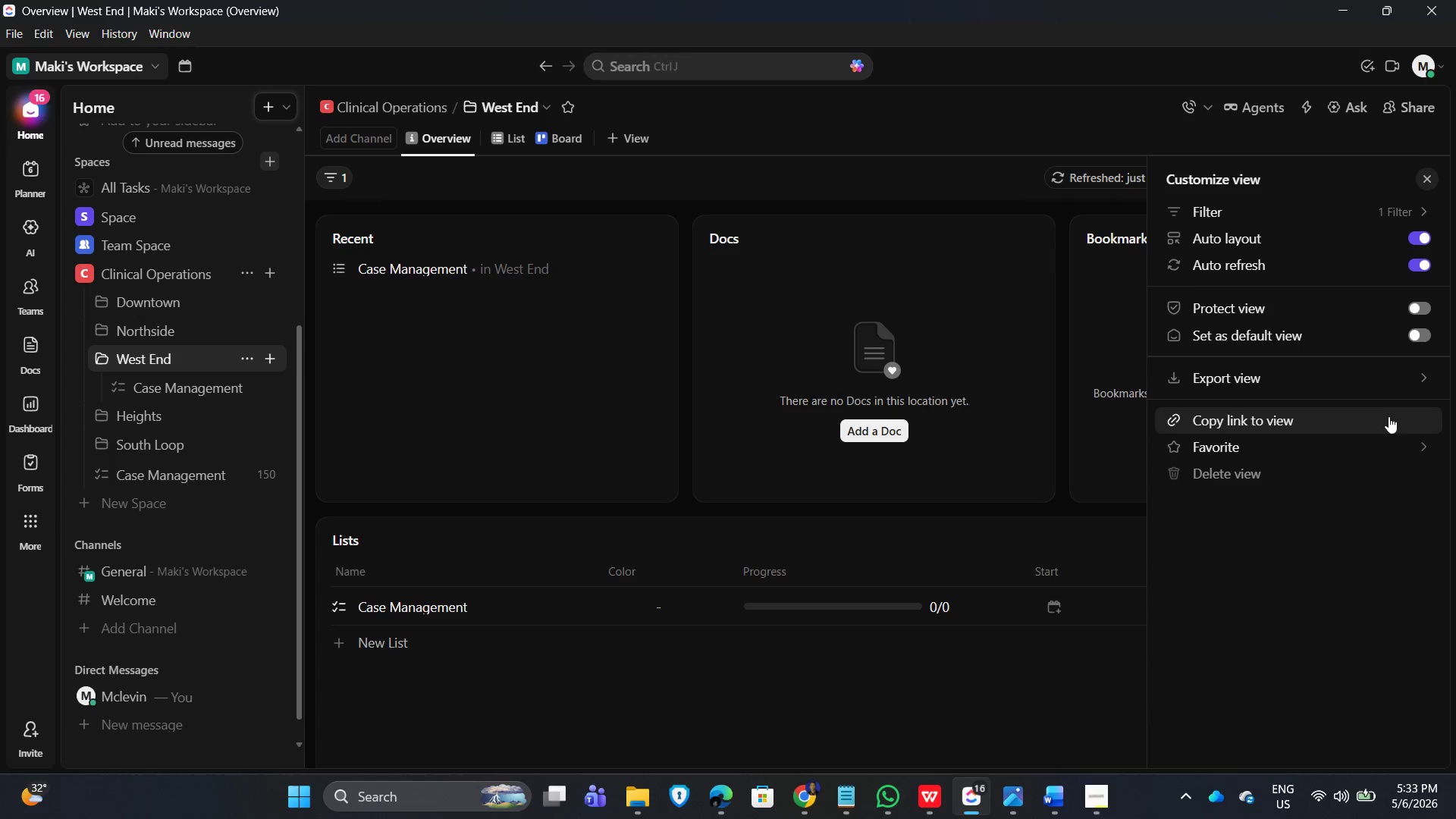 
wait(6.66)
 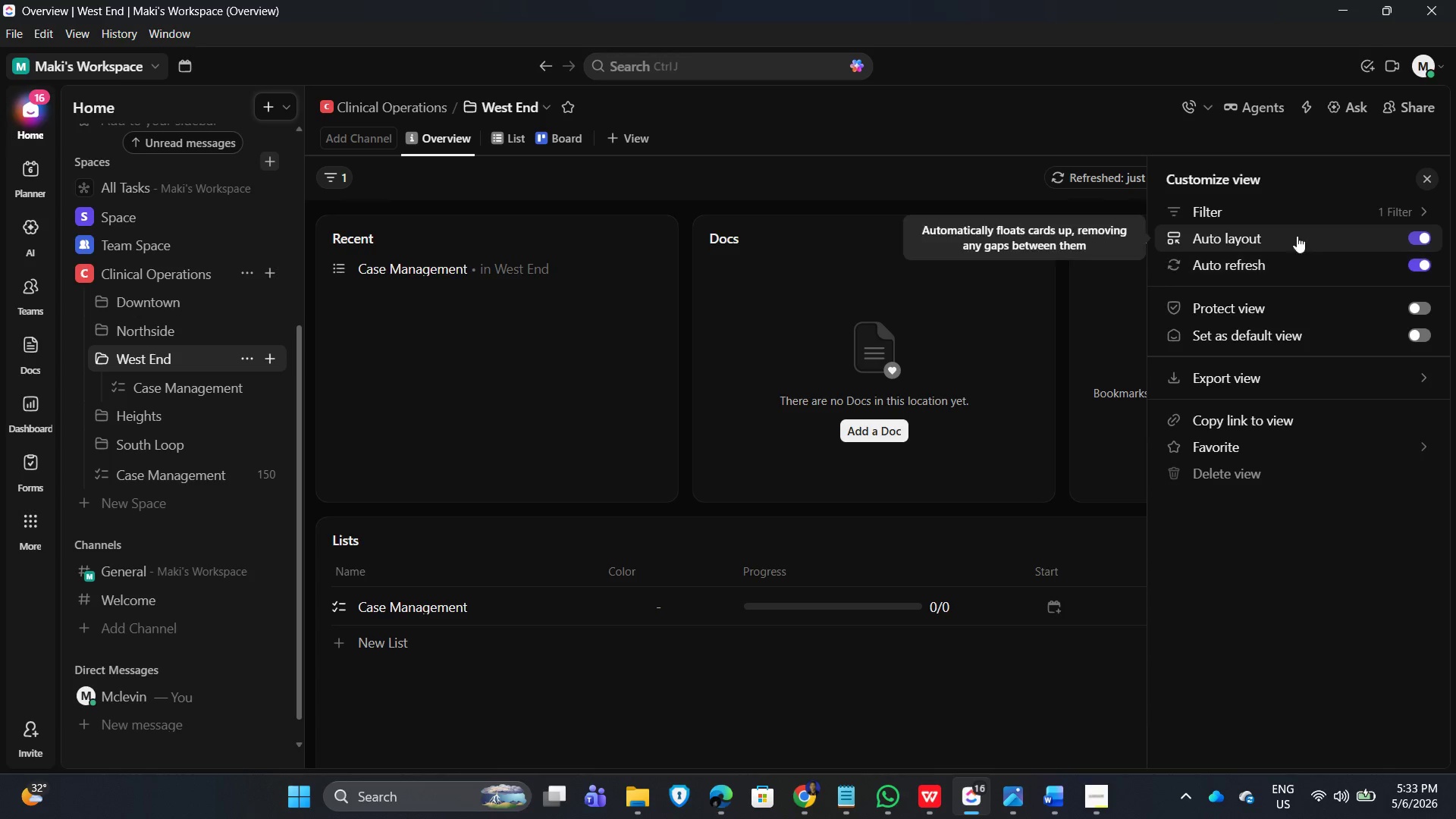 
left_click([1300, 611])
 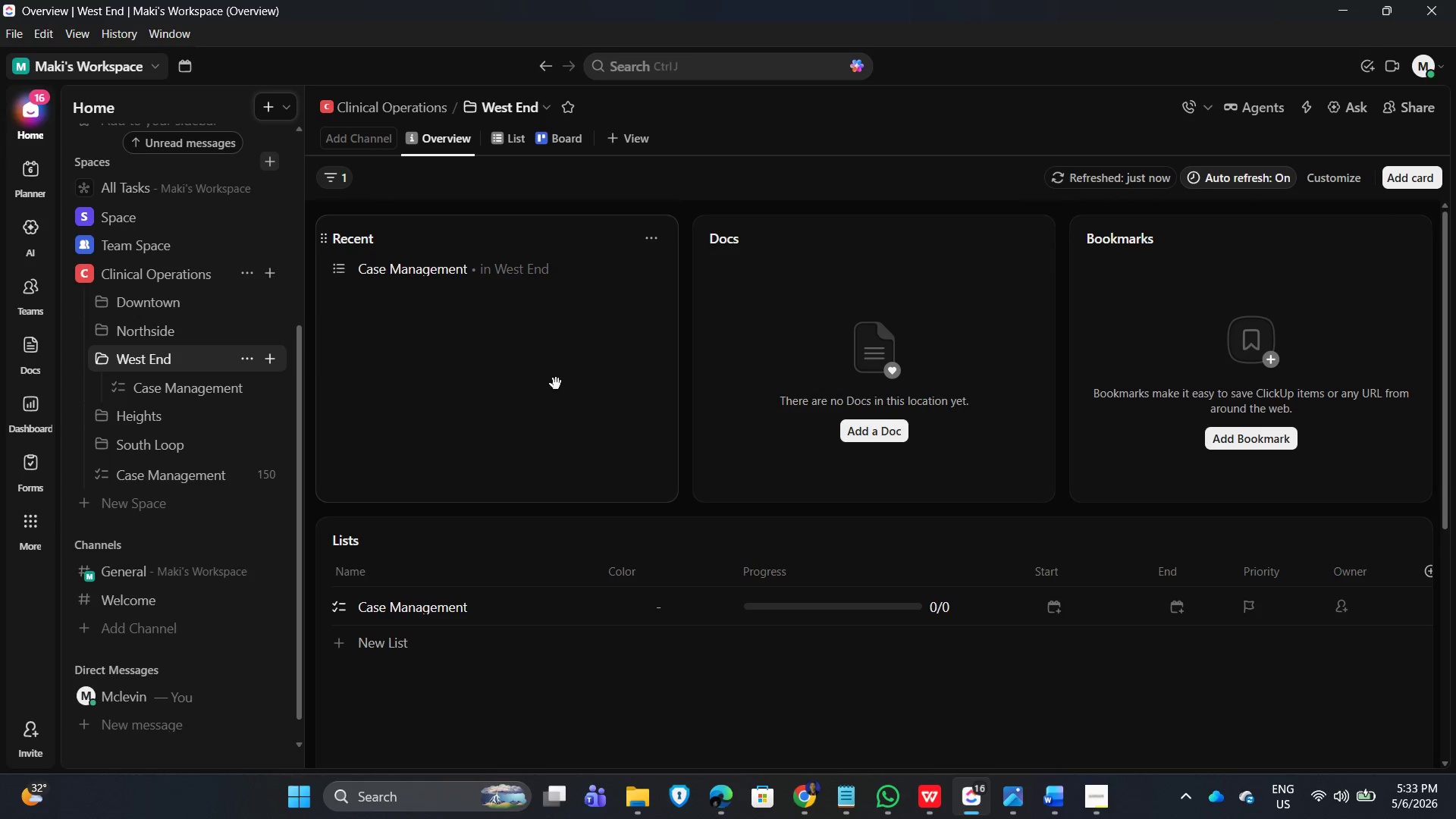 
scroll: coordinate [775, 554], scroll_direction: down, amount: 5.0
 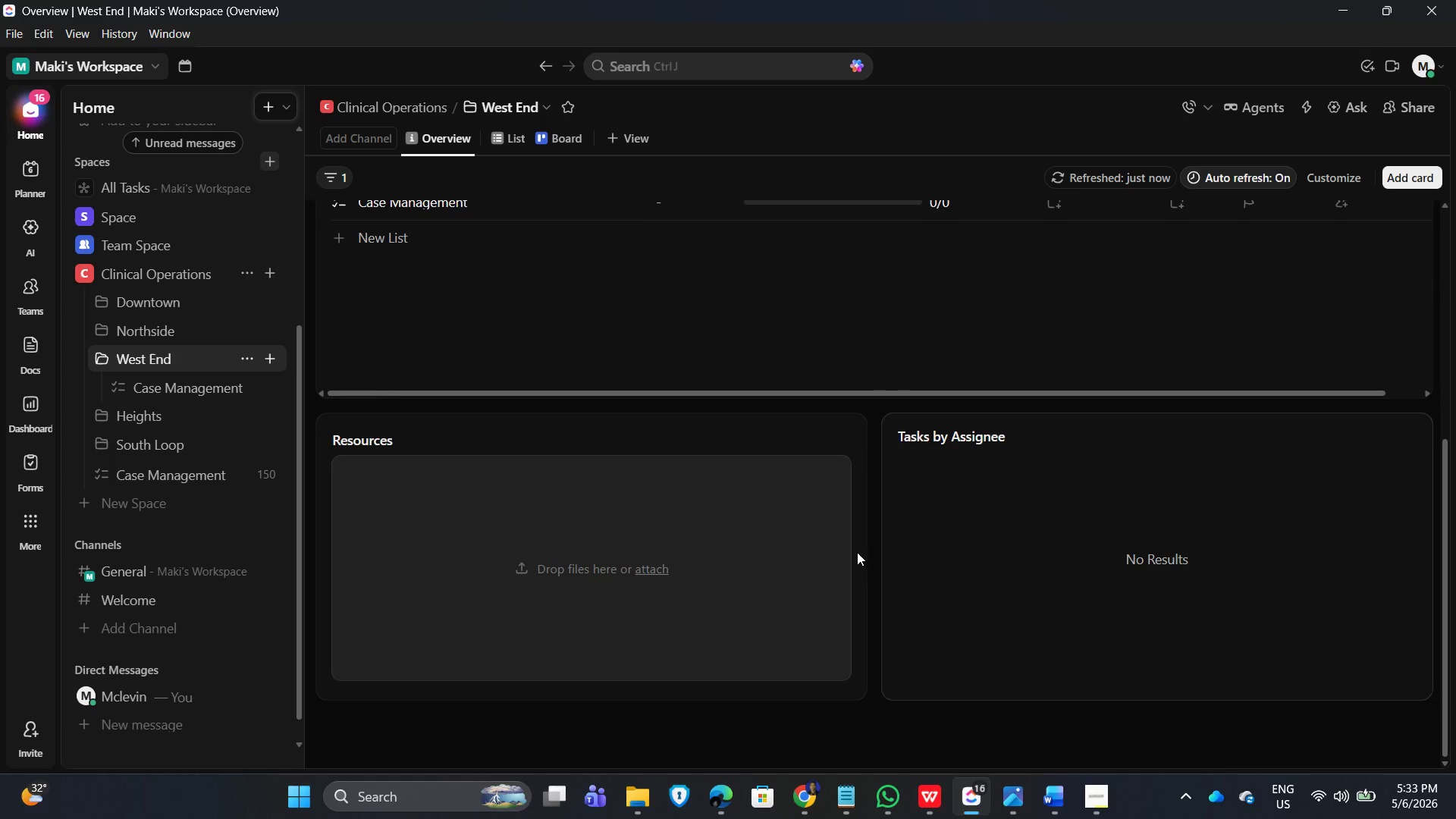 
scroll: coordinate [692, 513], scroll_direction: up, amount: 3.0
 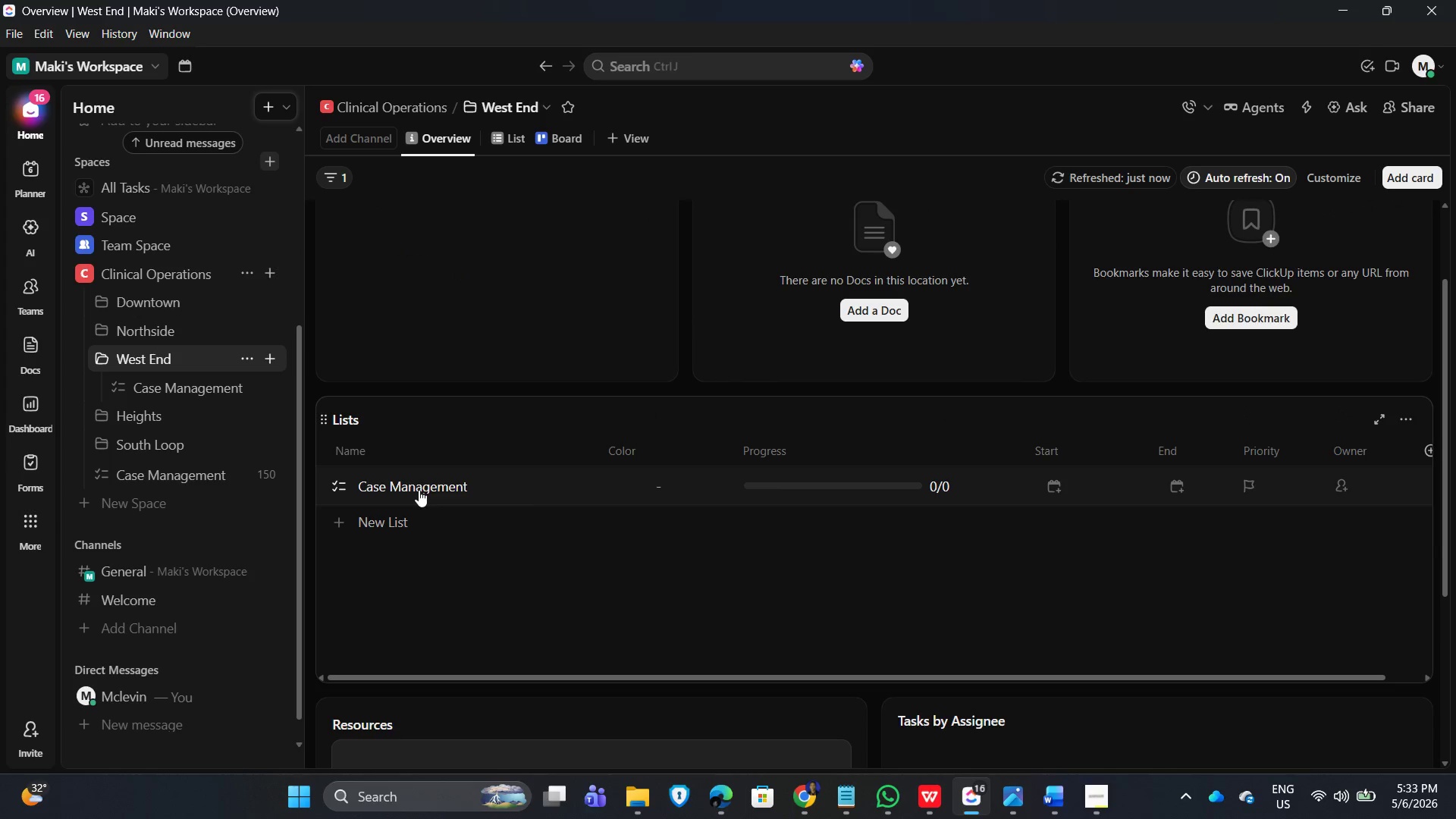 
left_click([419, 490])
 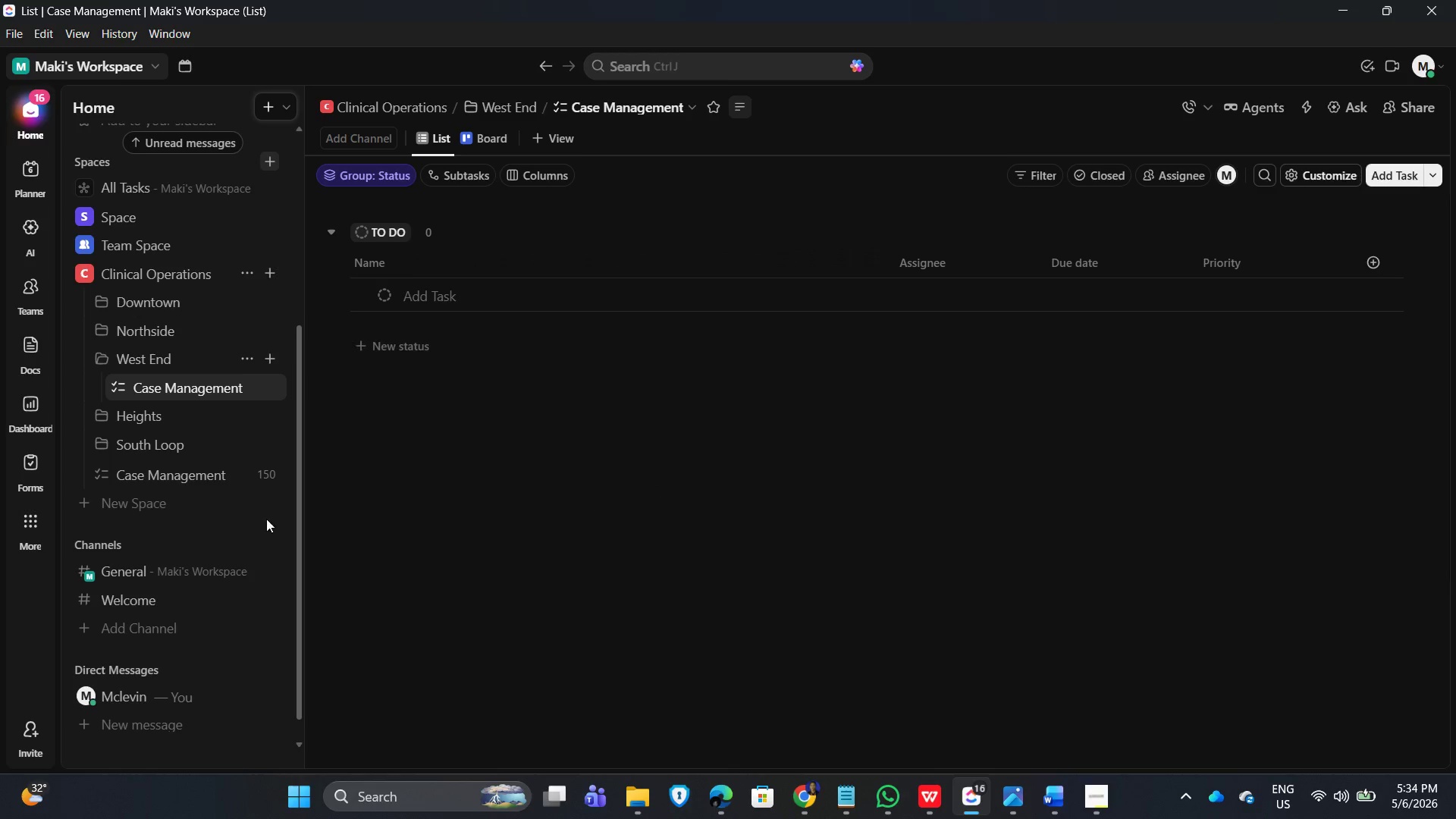 
wait(33.55)
 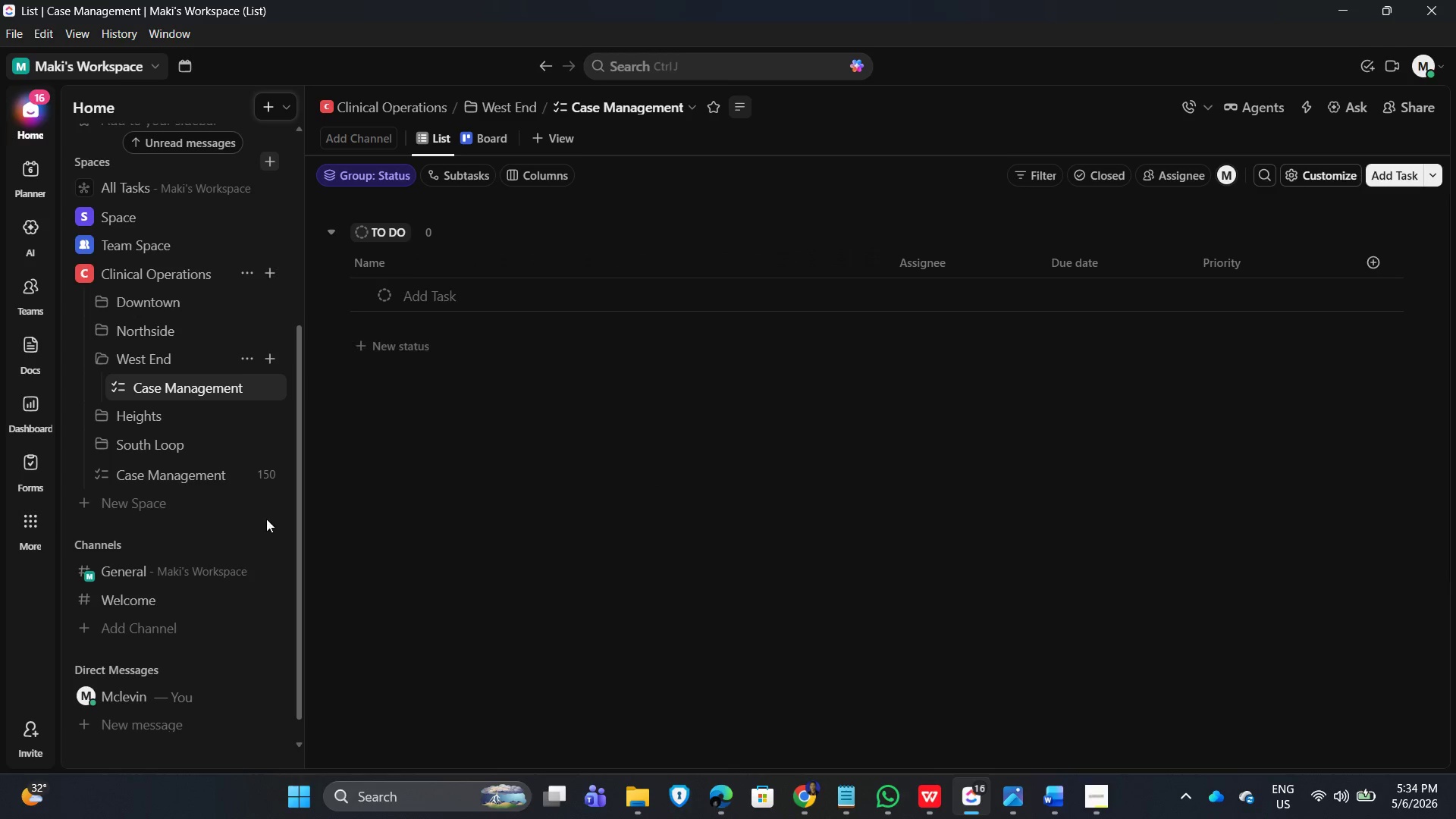 
left_click([237, 102])
 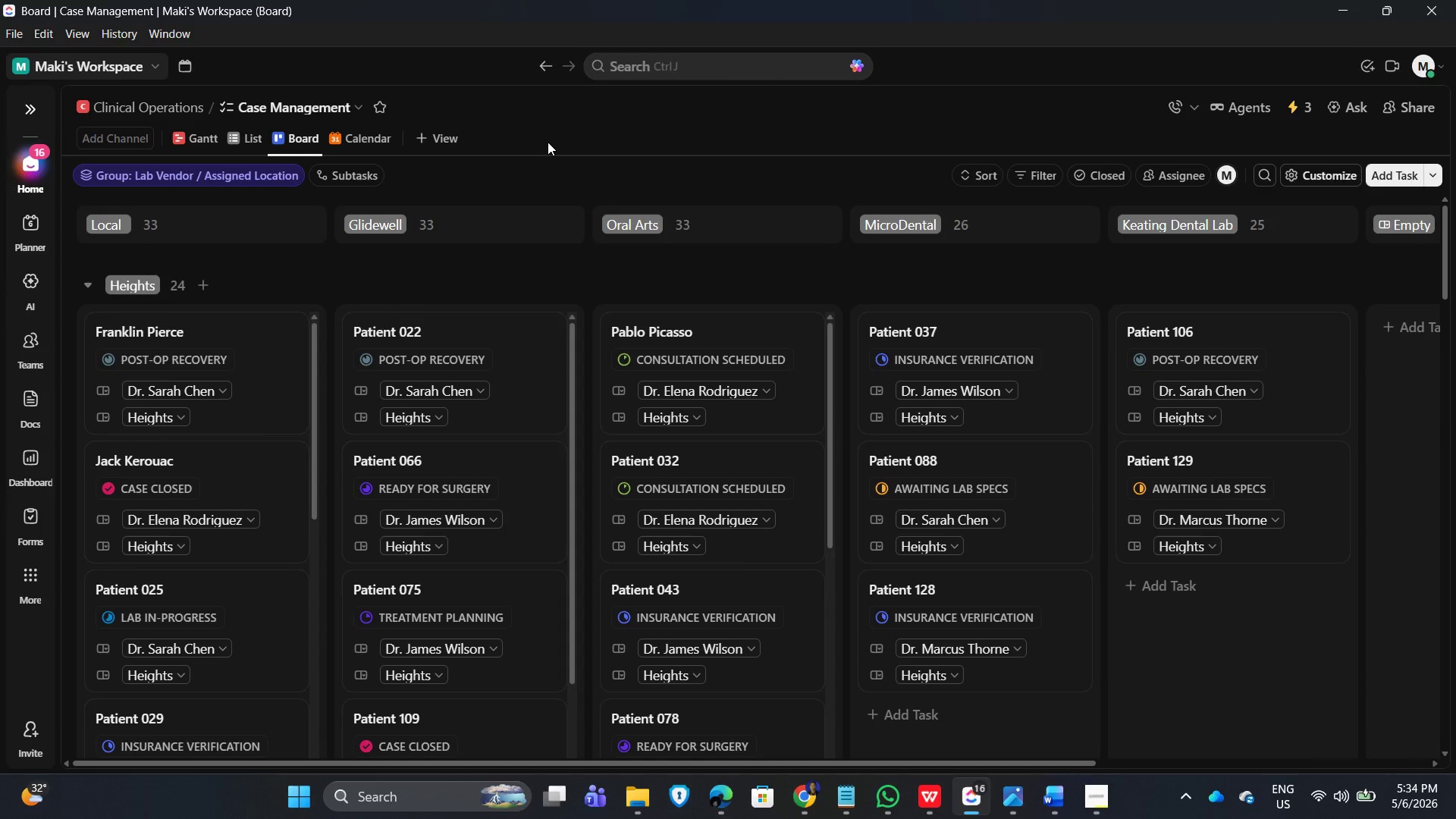 
wait(27.06)
 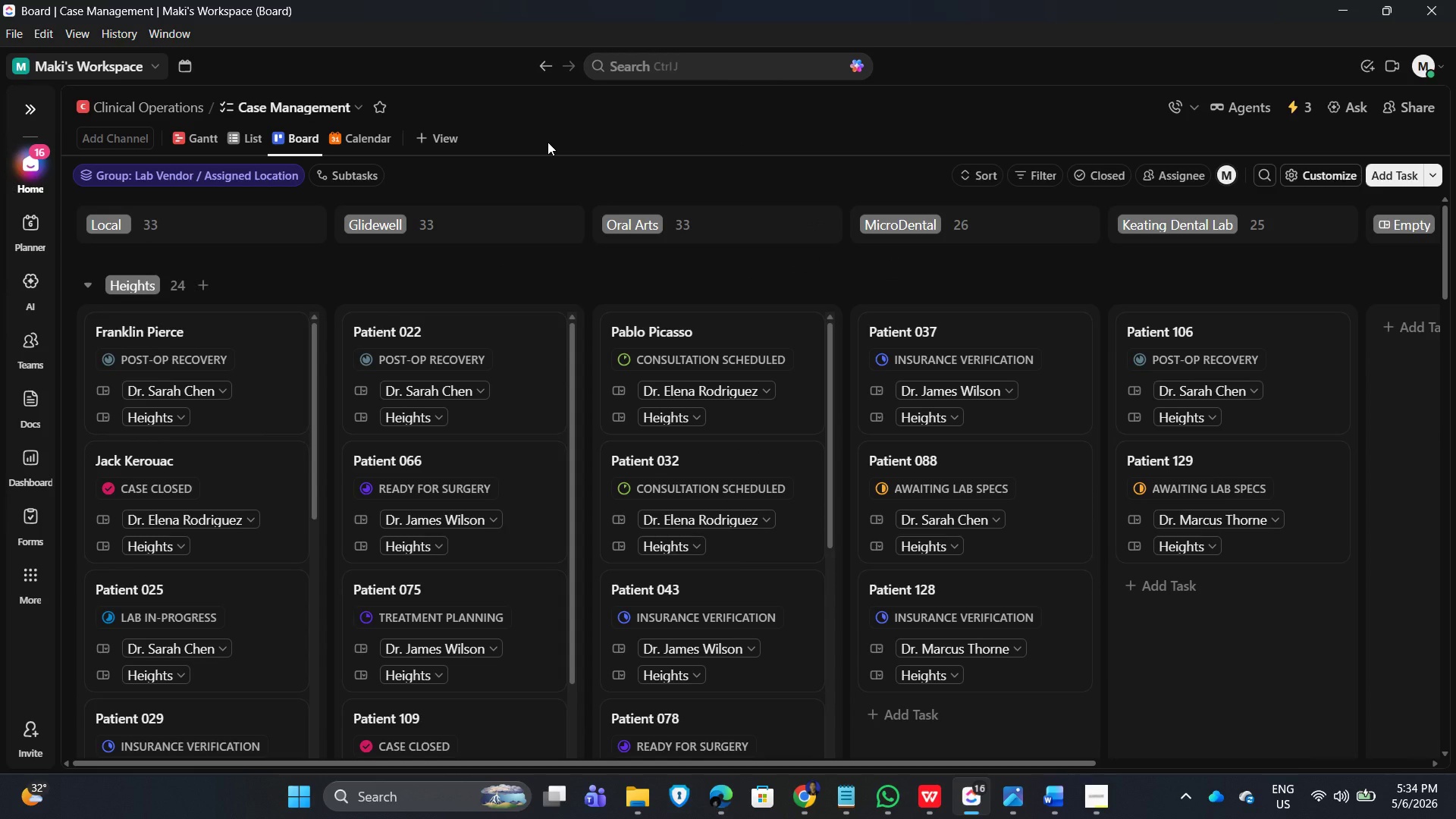 
left_click([33, 106])
 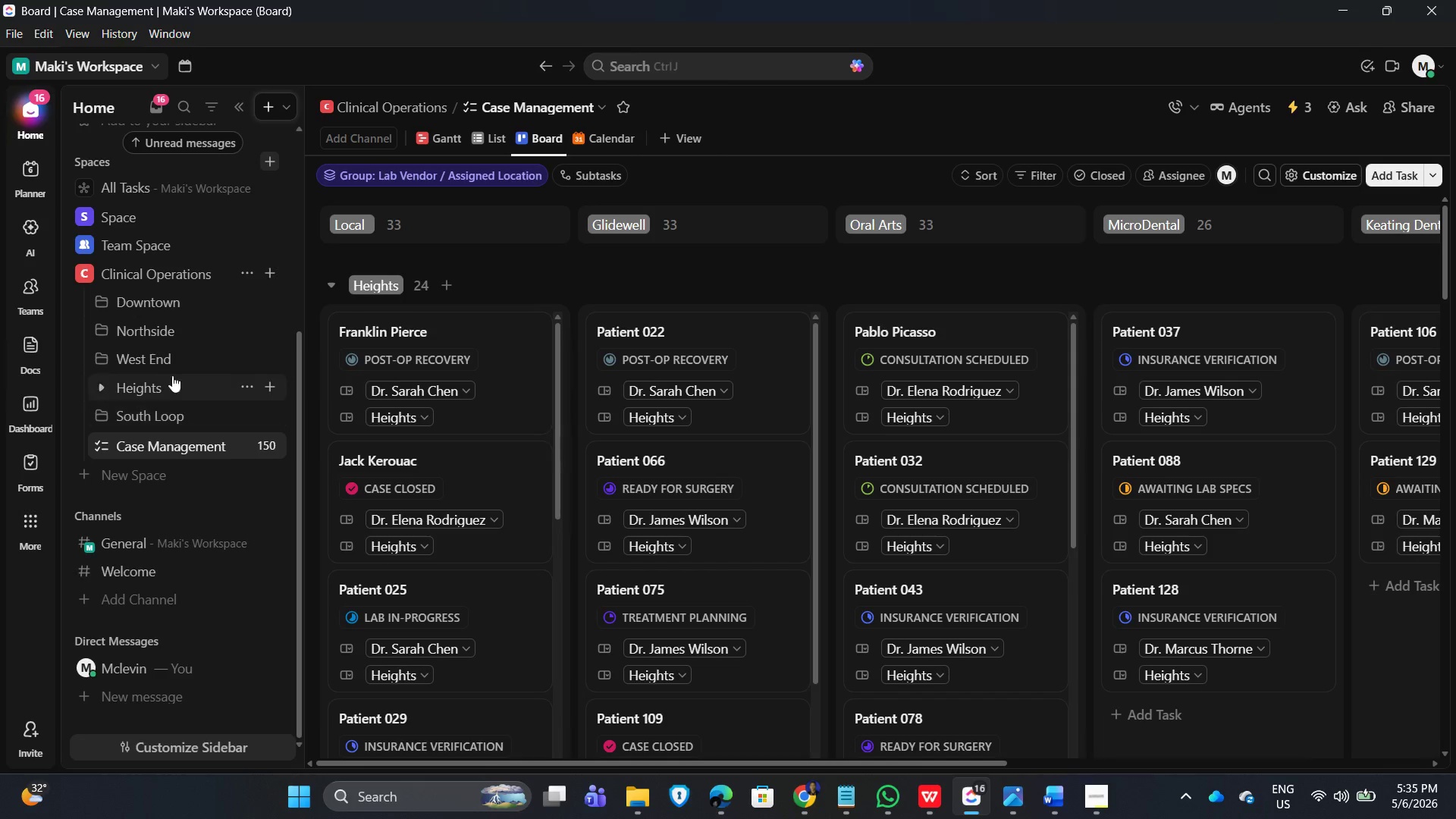 
left_click([170, 312])
 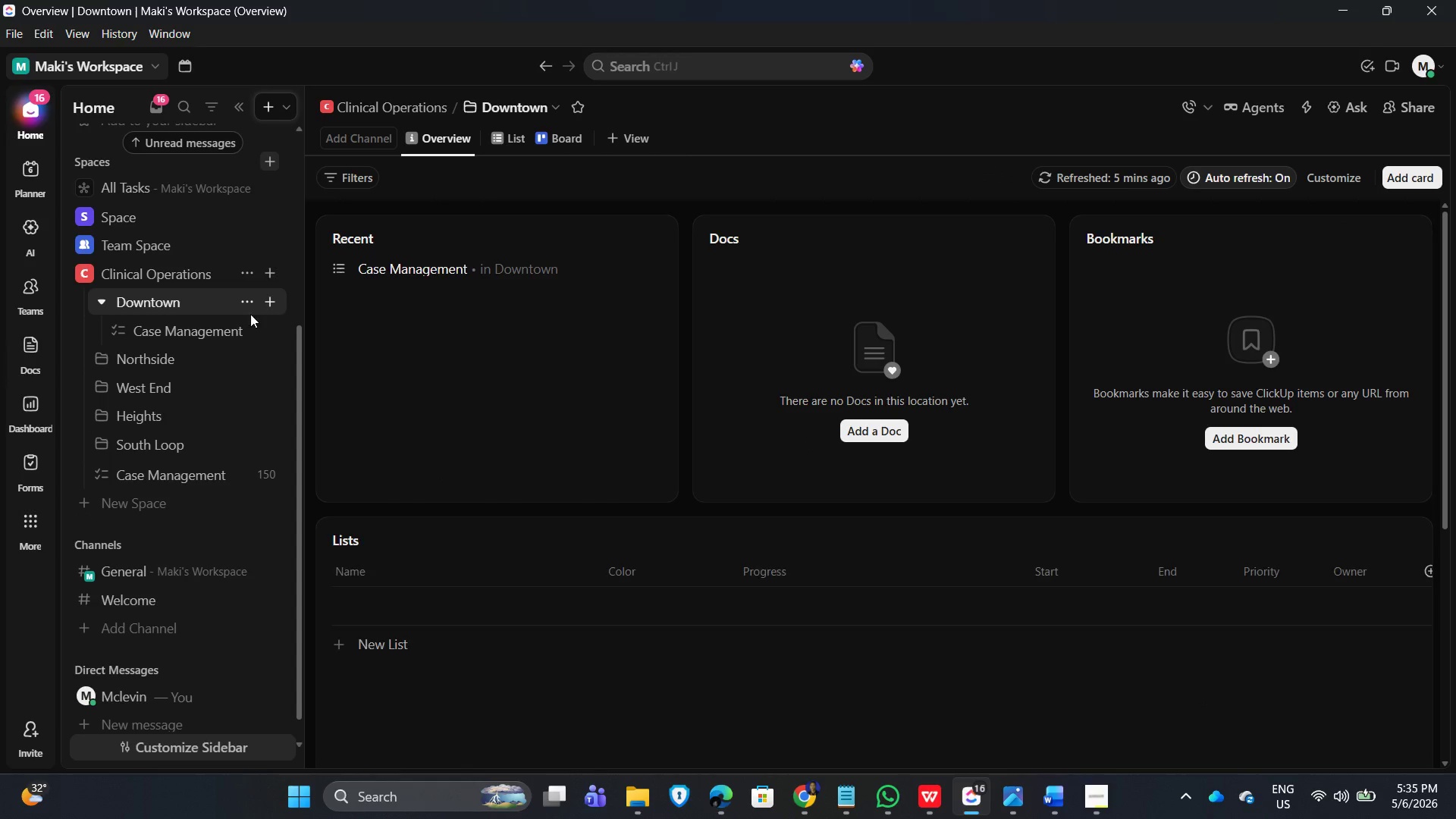 
left_click([274, 301])
 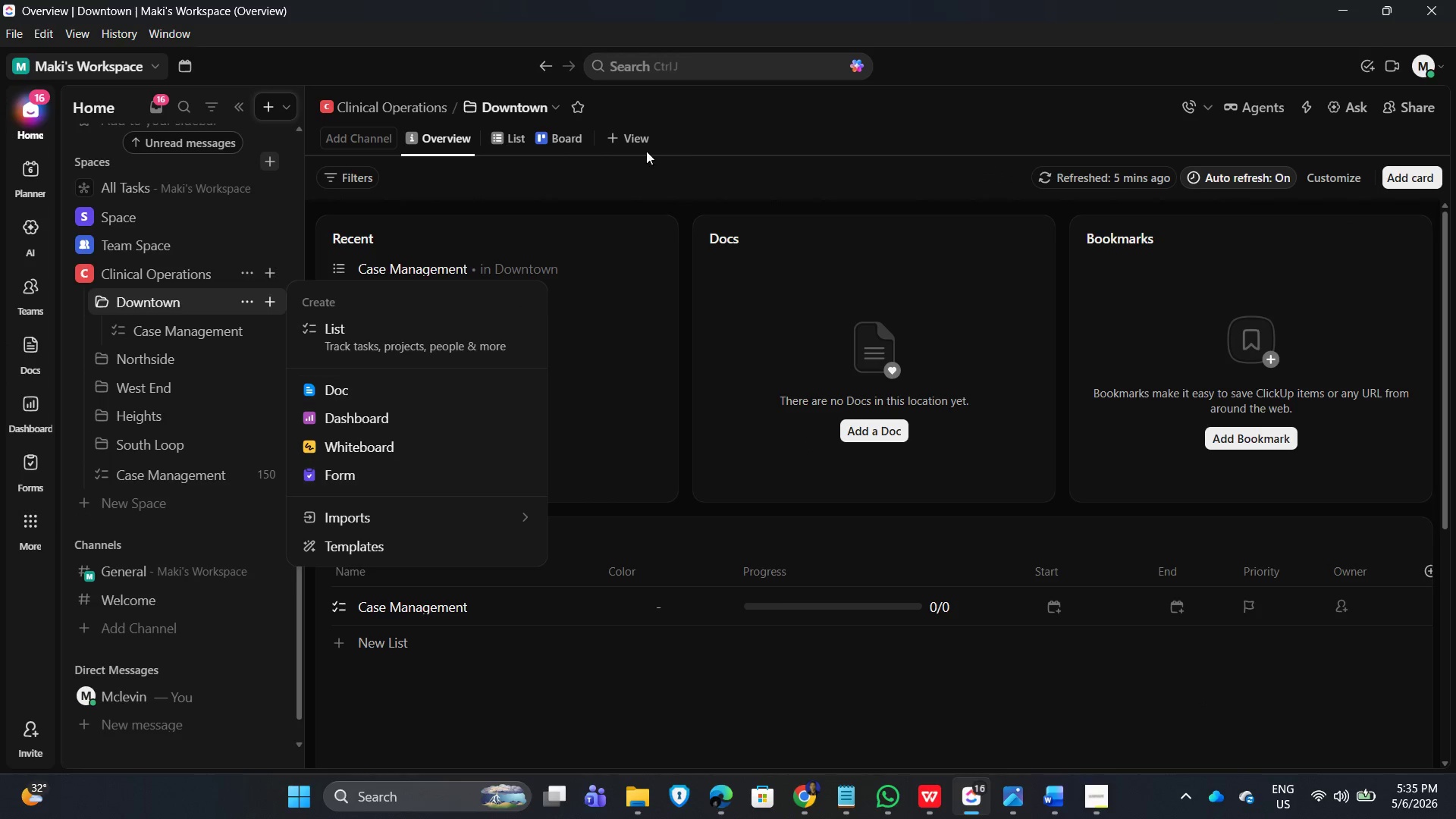 
left_click([758, 115])
 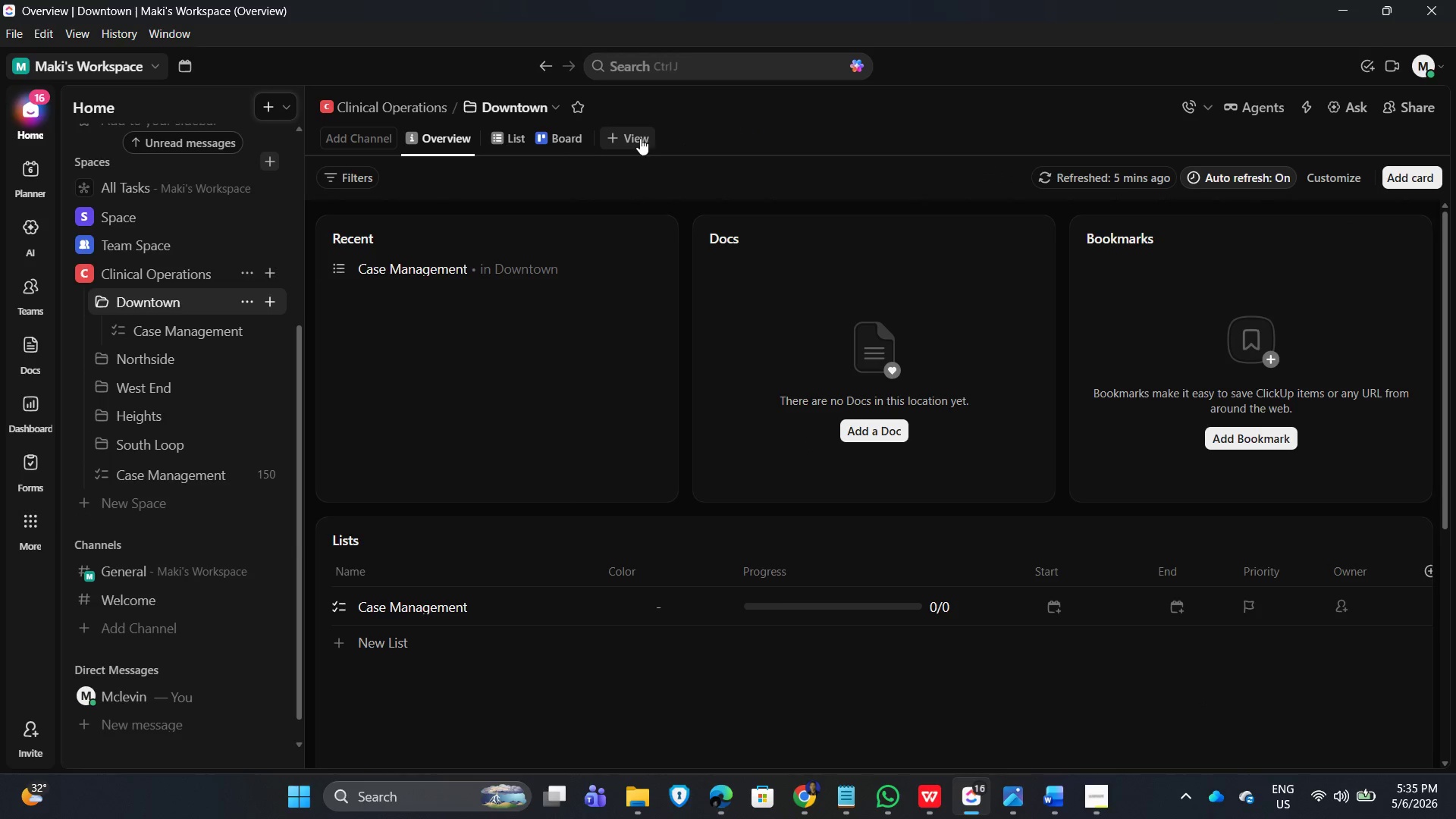 
left_click([636, 137])
 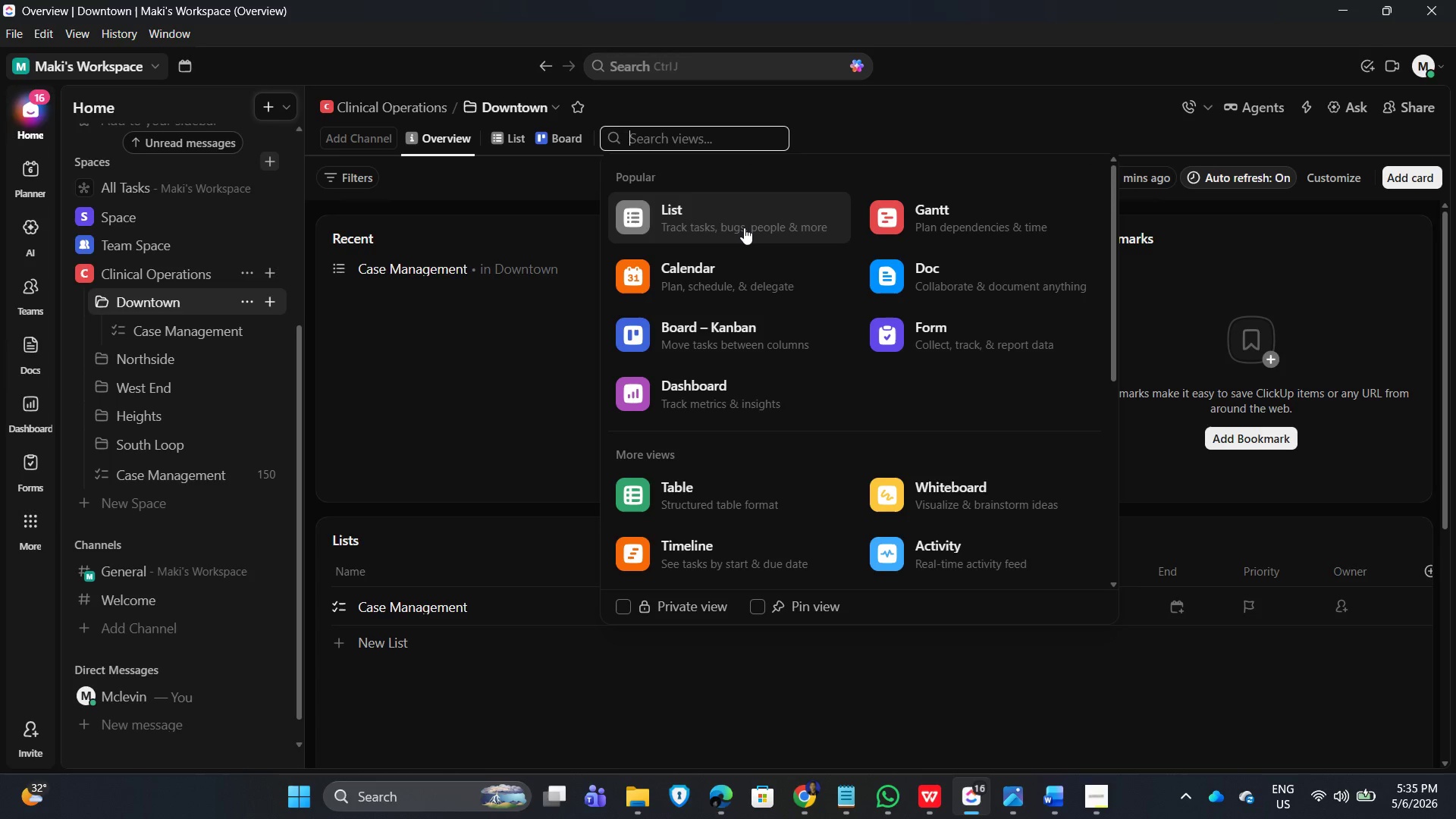 
wait(6.17)
 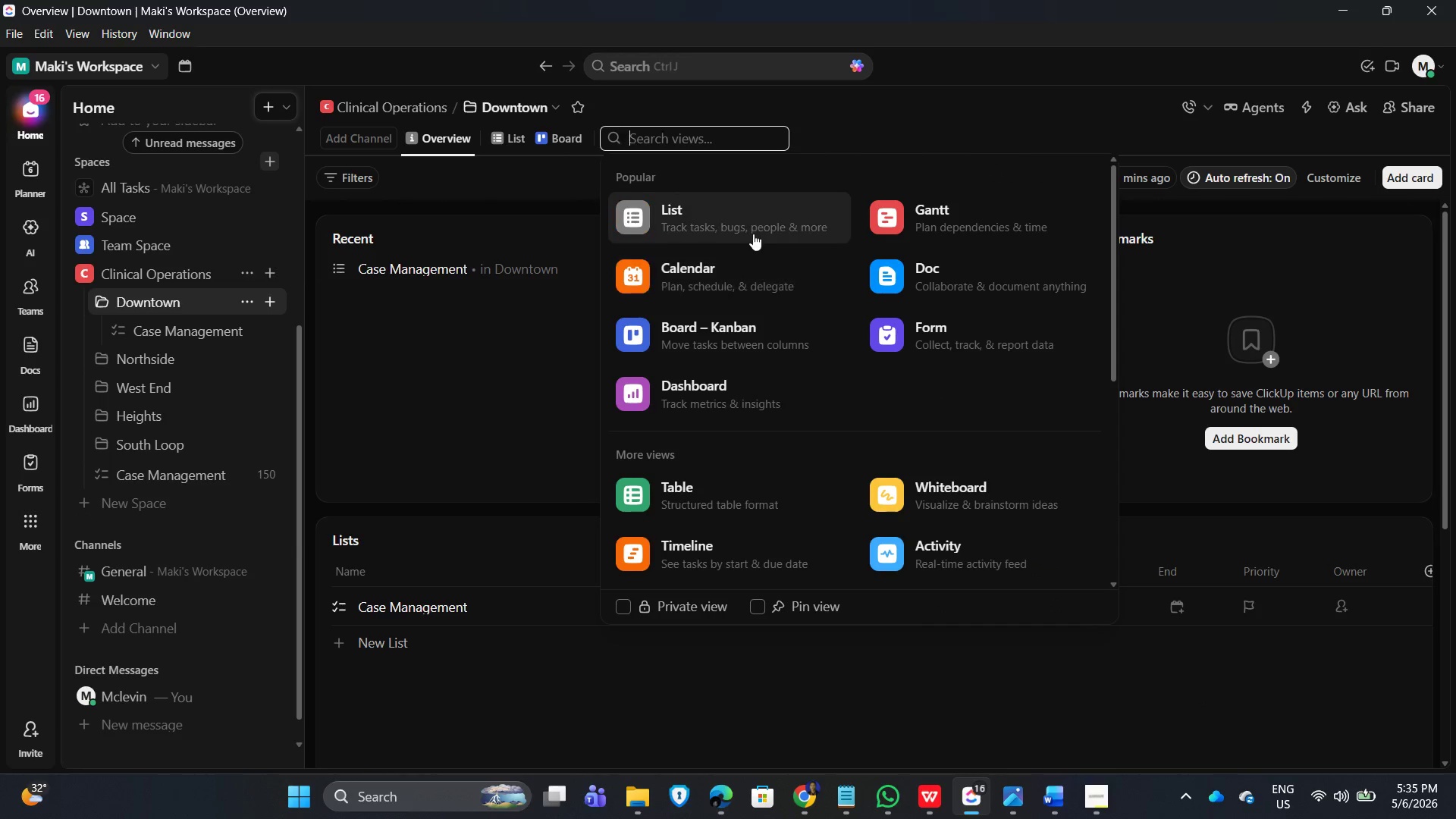 
left_click([744, 228])
 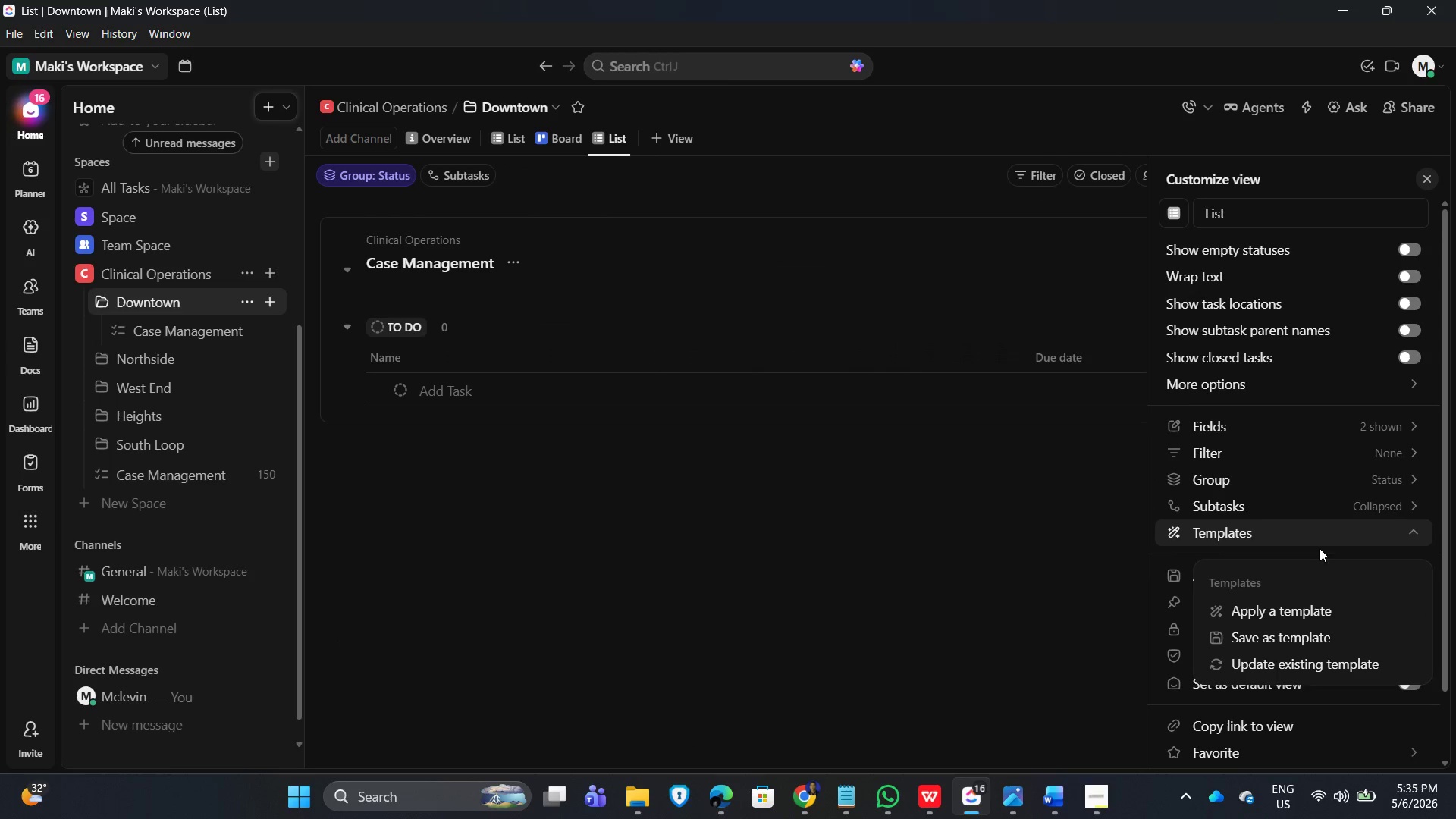 
wait(6.95)
 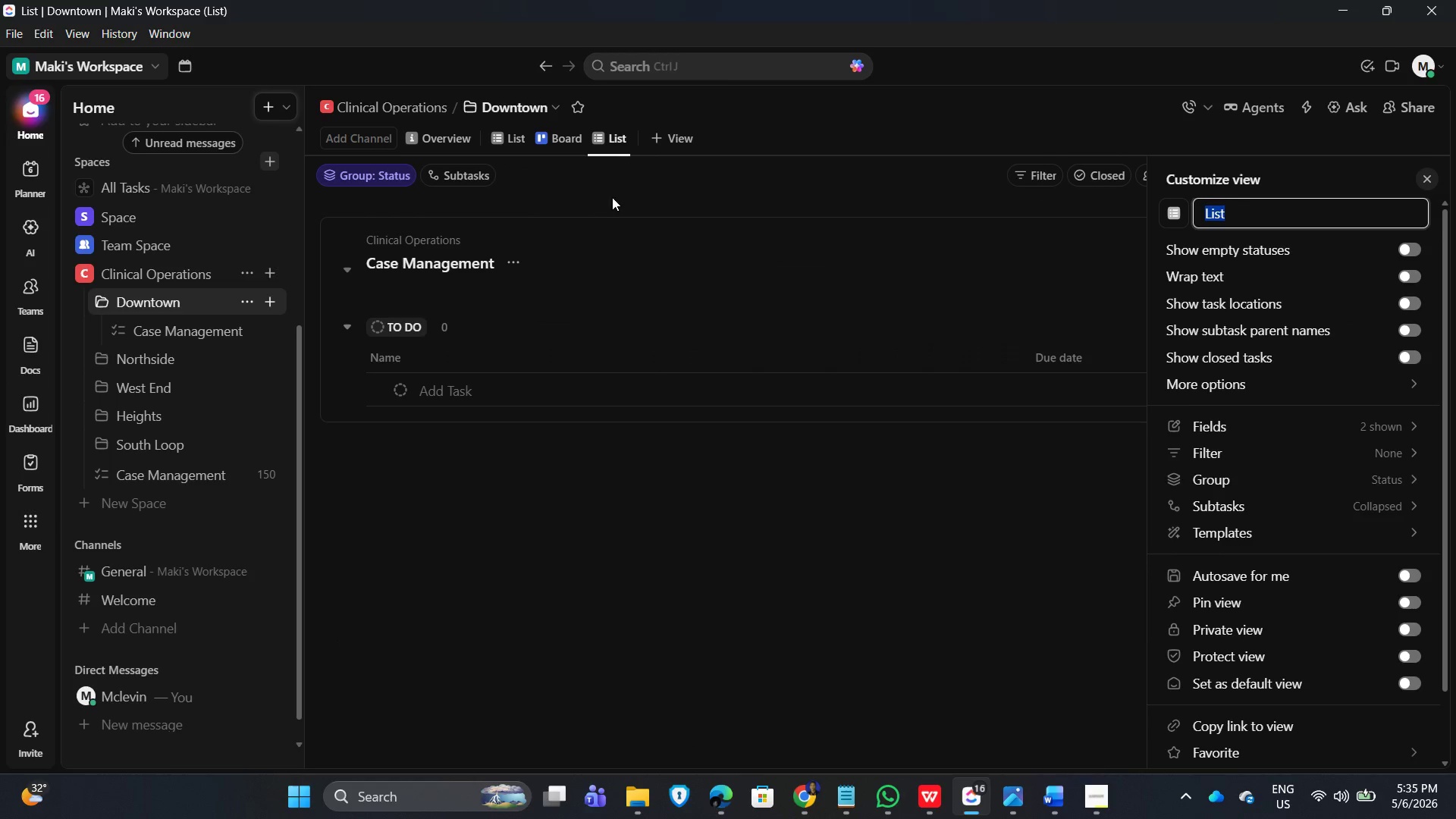 
left_click_drag(start_coordinate=[1272, 384], to_coordinate=[1266, 394])
 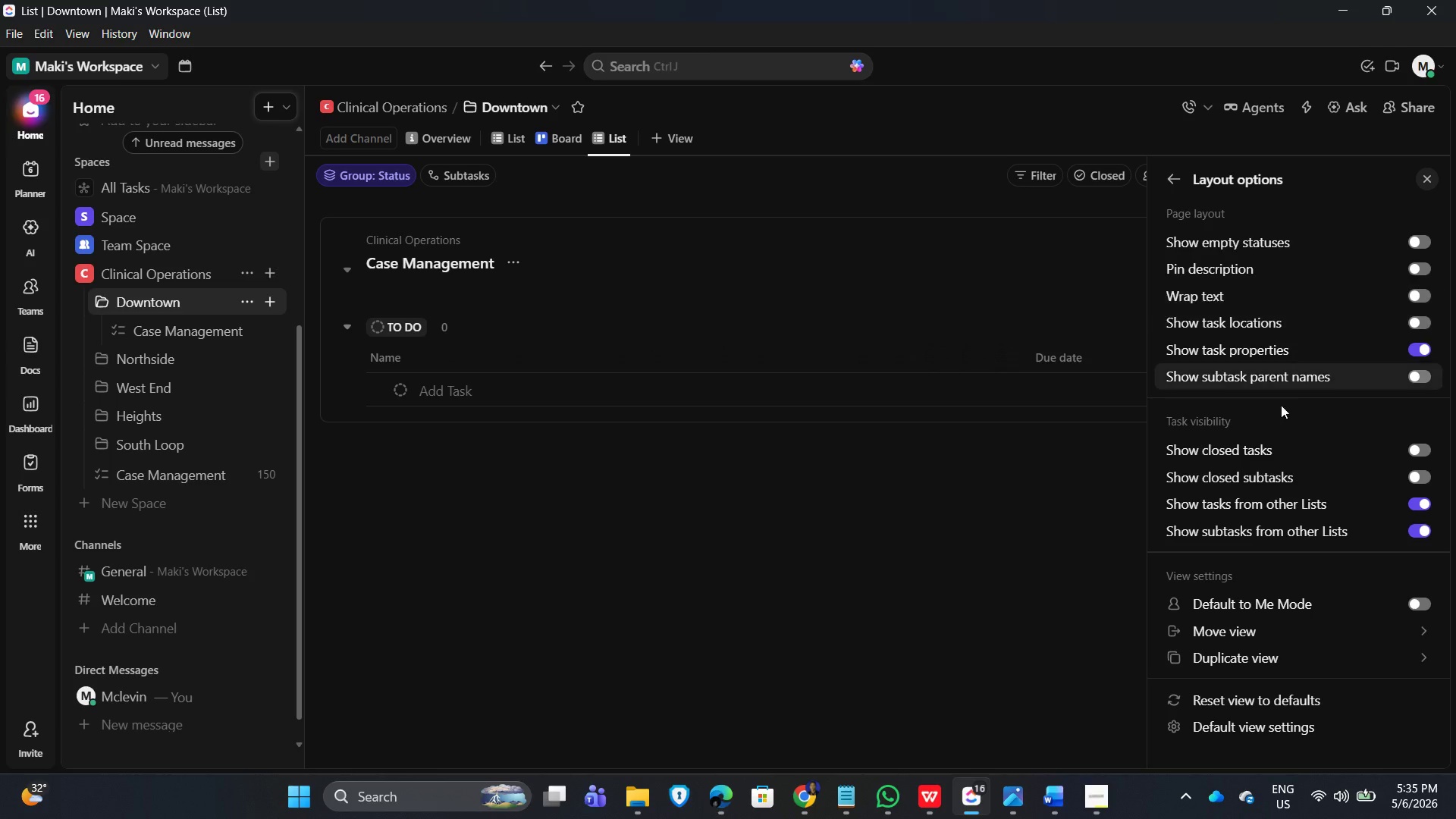 
scroll: coordinate [1290, 463], scroll_direction: down, amount: 1.0
 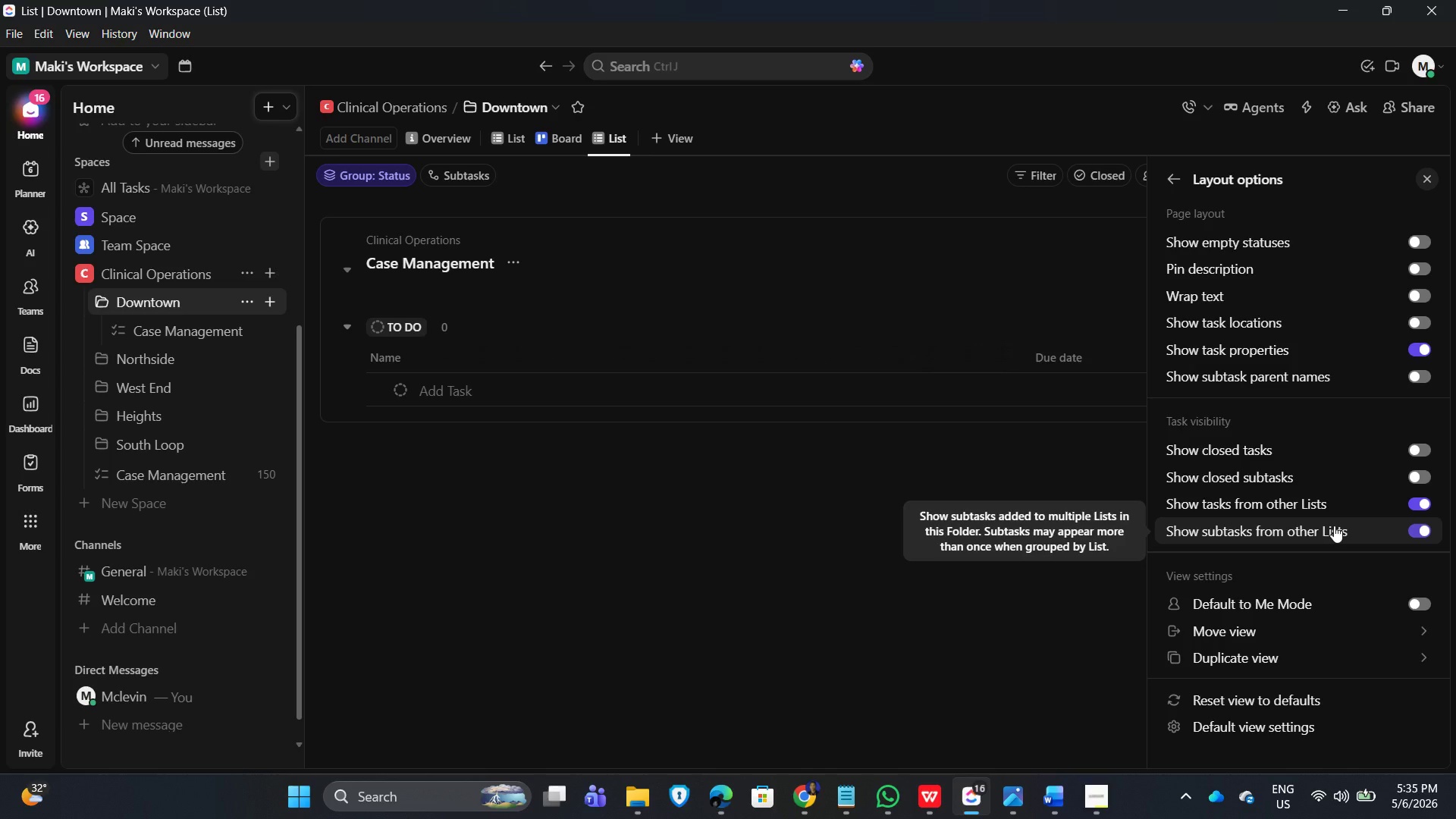 
wait(14.36)
 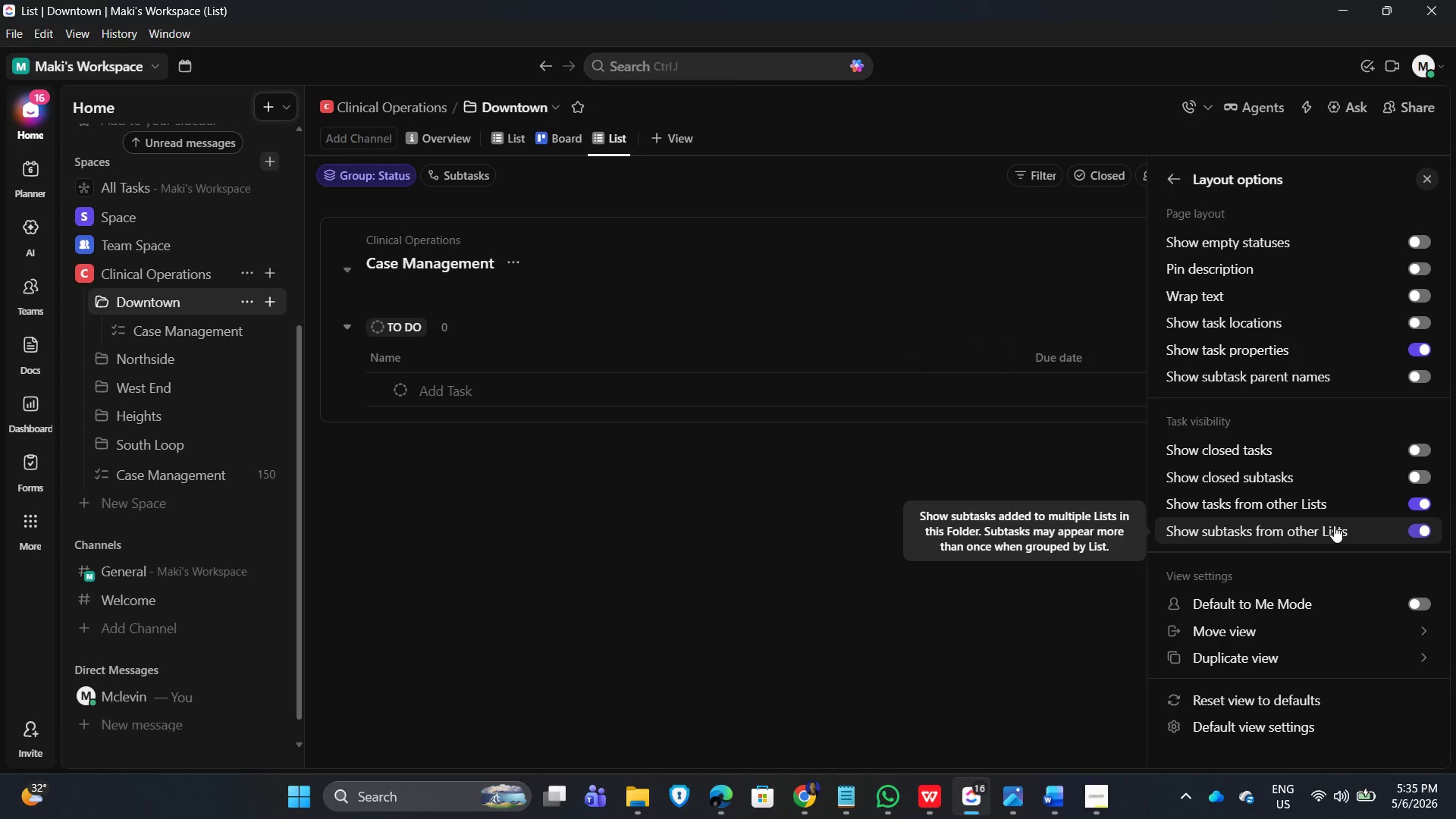 
left_click([1175, 175])
 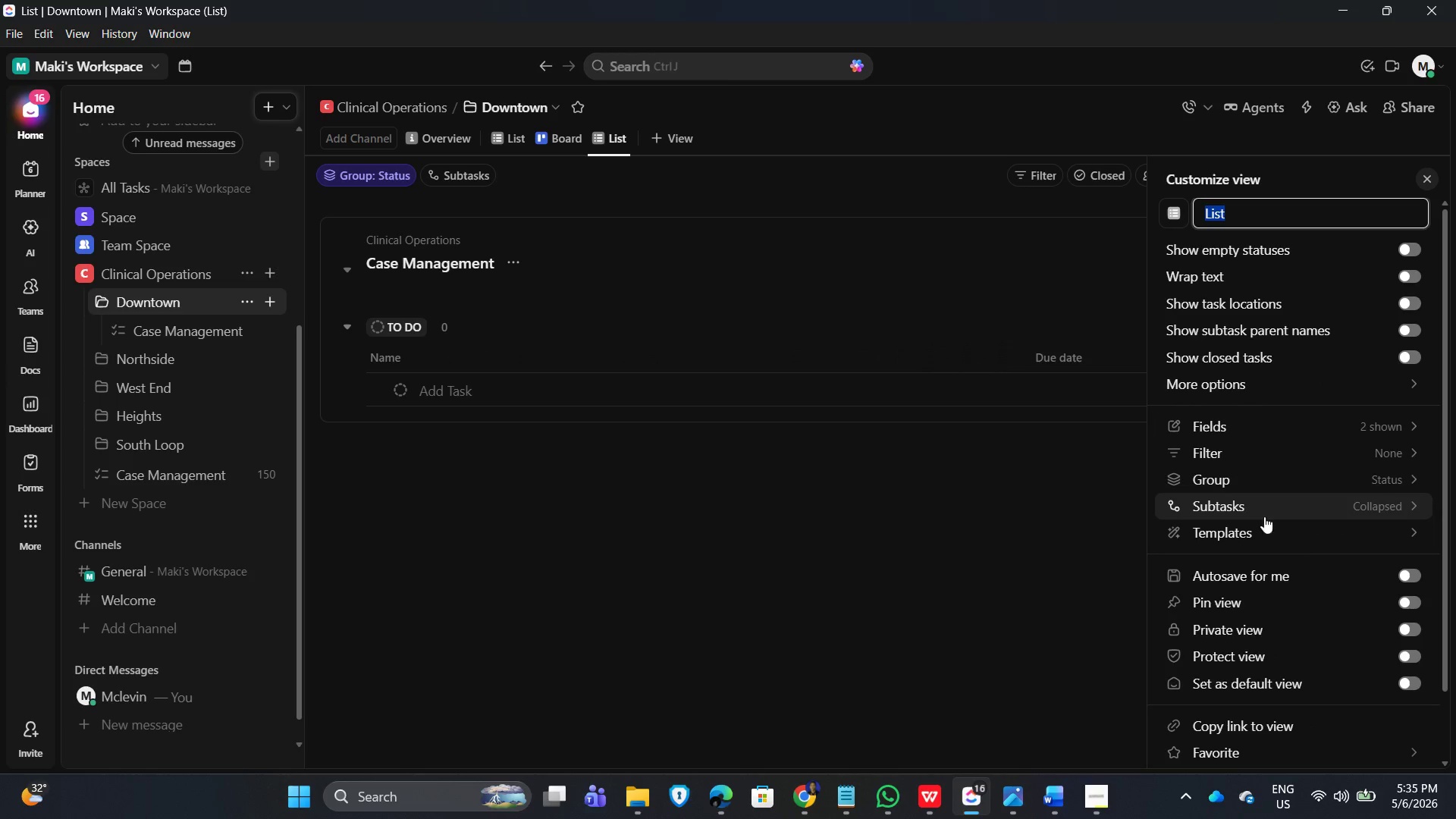 
wait(7.48)
 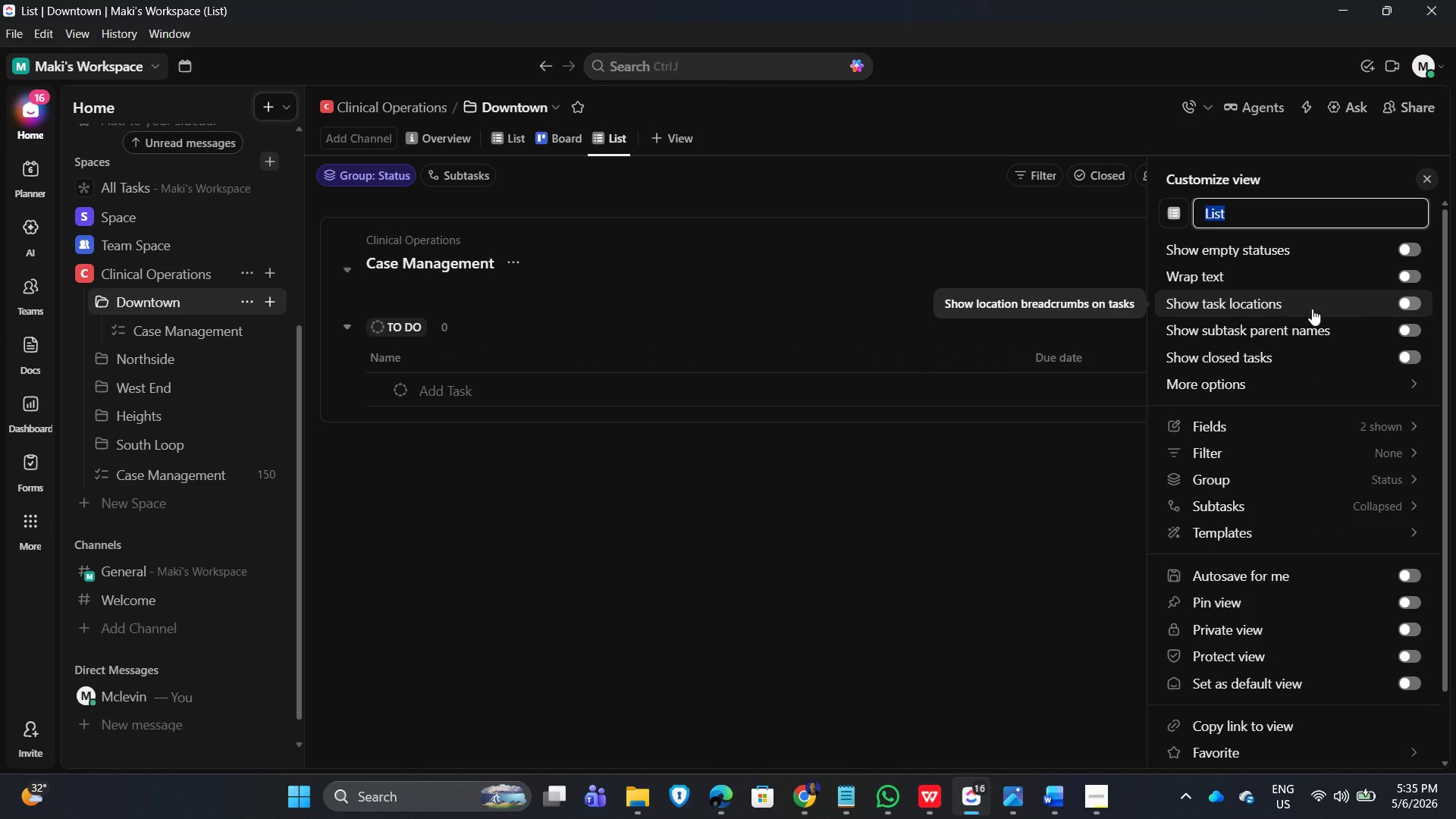 
scroll: coordinate [1210, 636], scroll_direction: down, amount: 3.0
 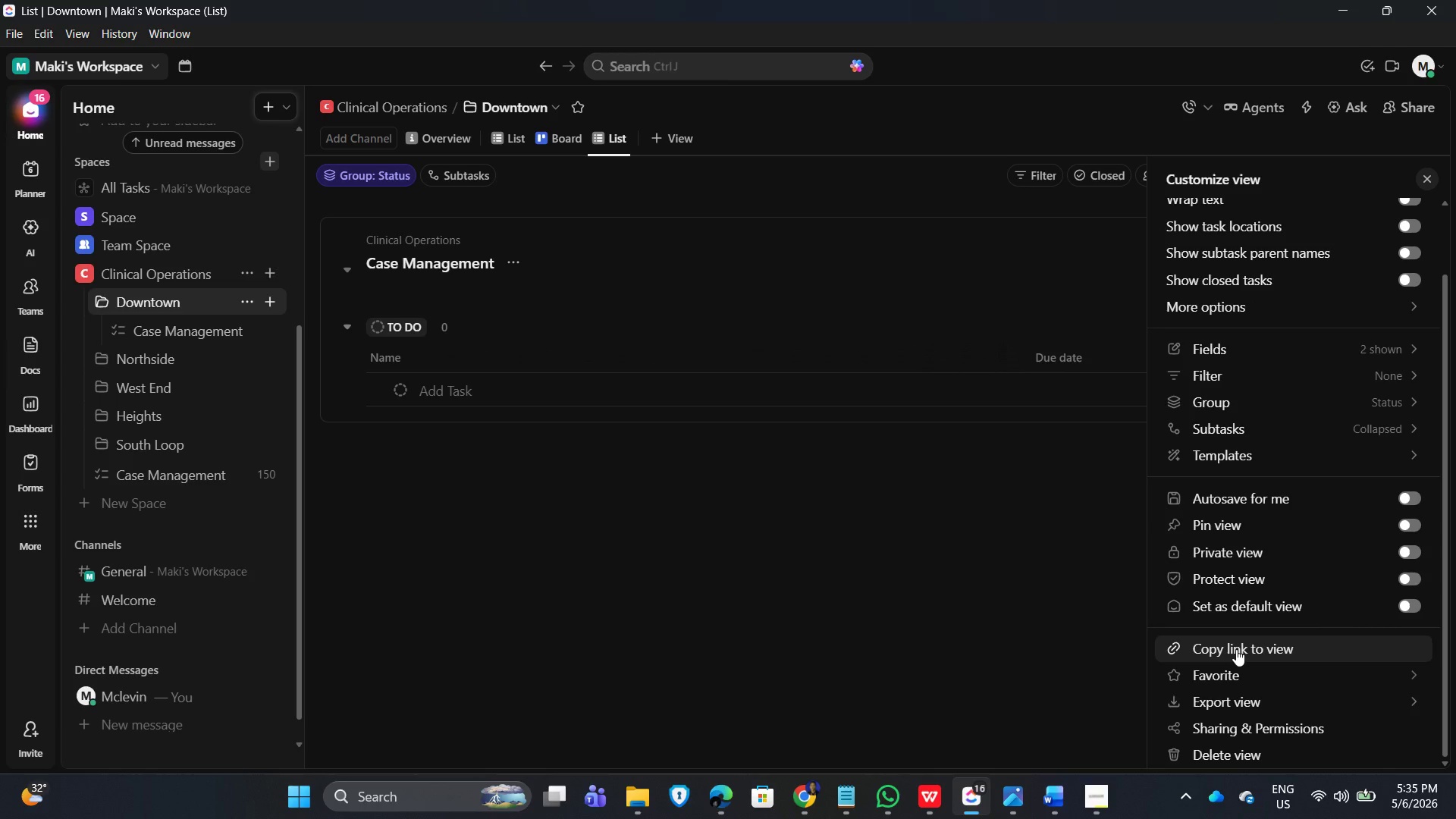 
wait(12.08)
 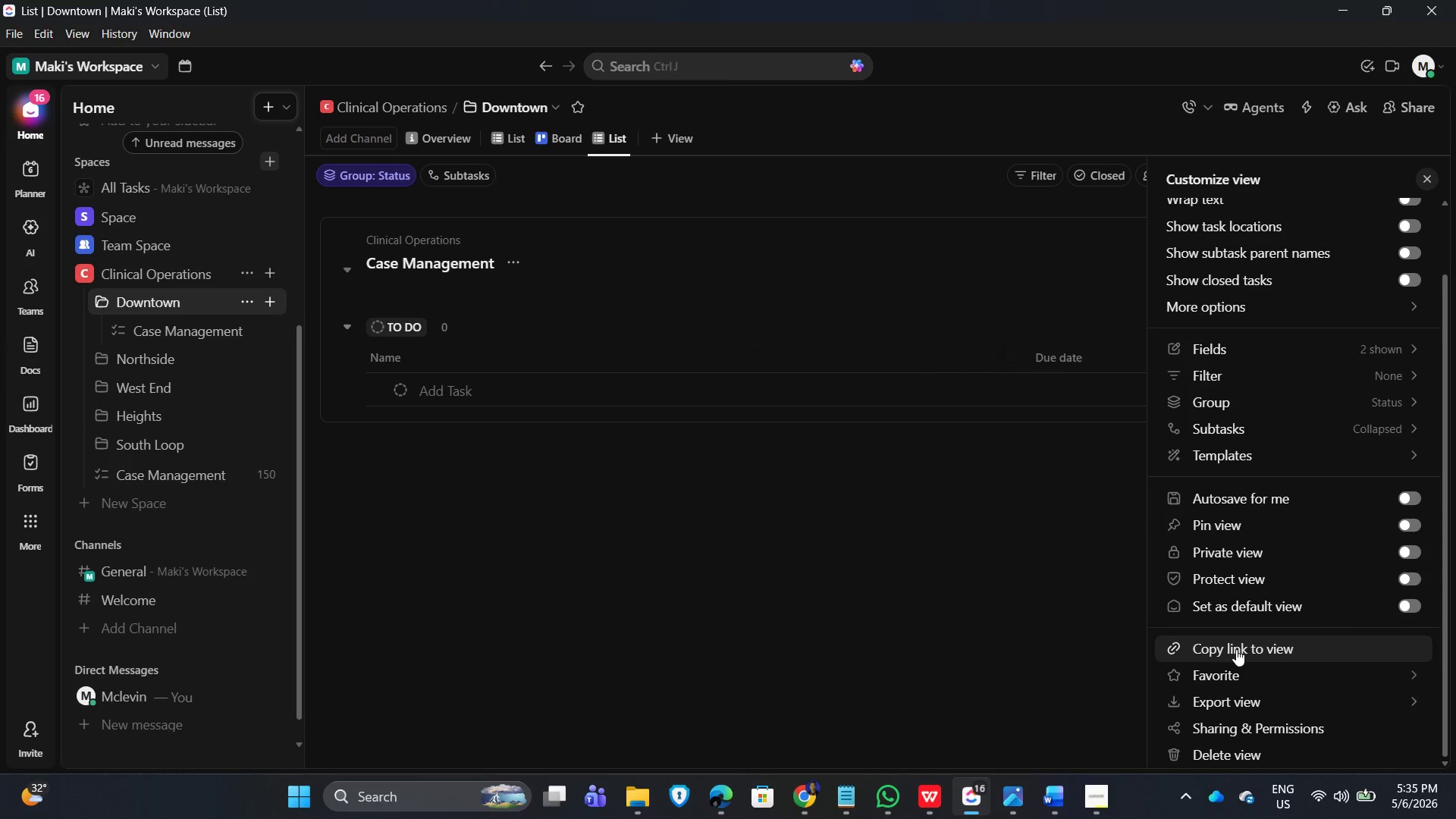 
left_click([514, 131])
 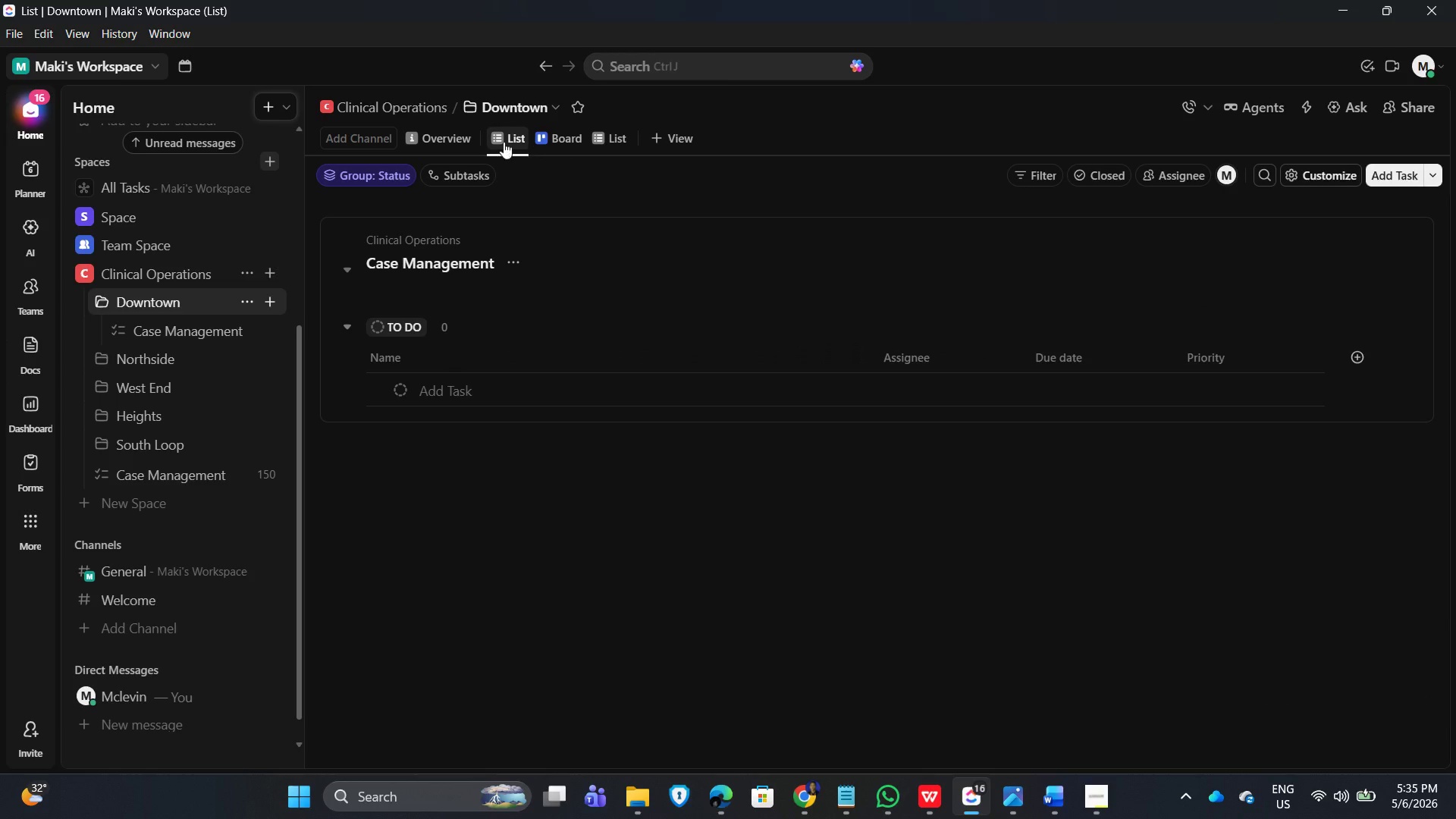 
right_click([506, 139])
 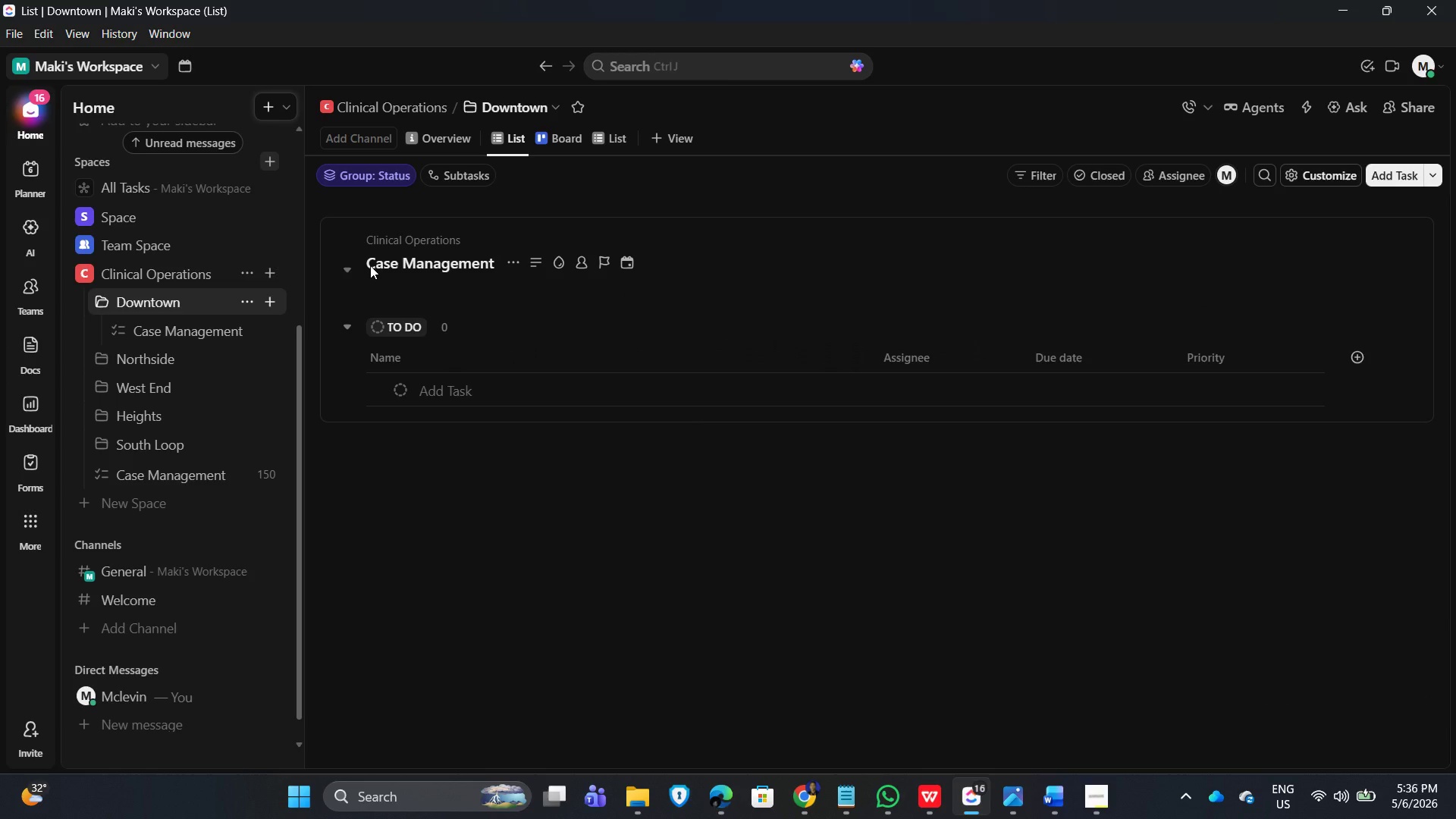 
left_click([346, 268])
 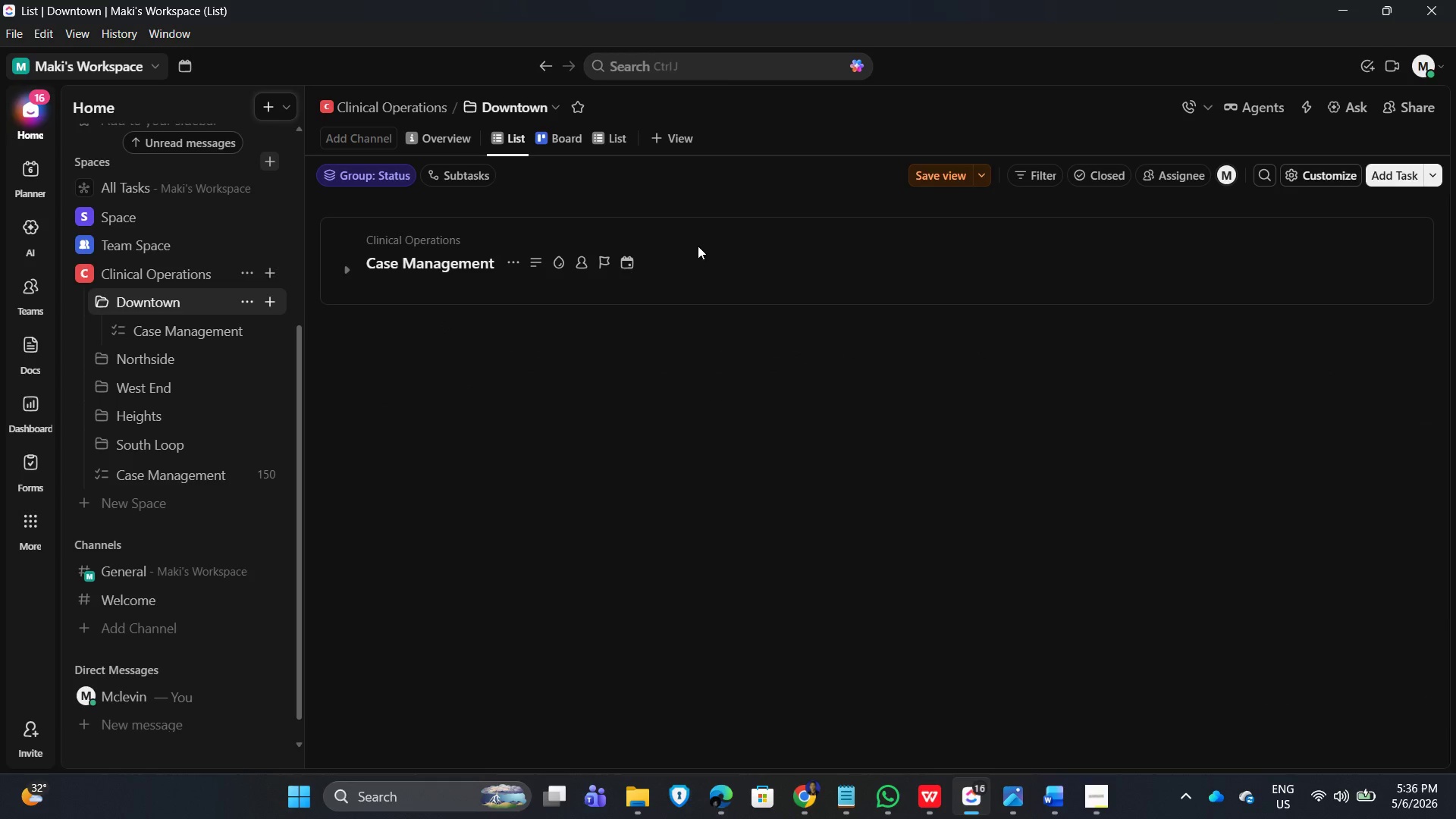 
left_click([784, 240])
 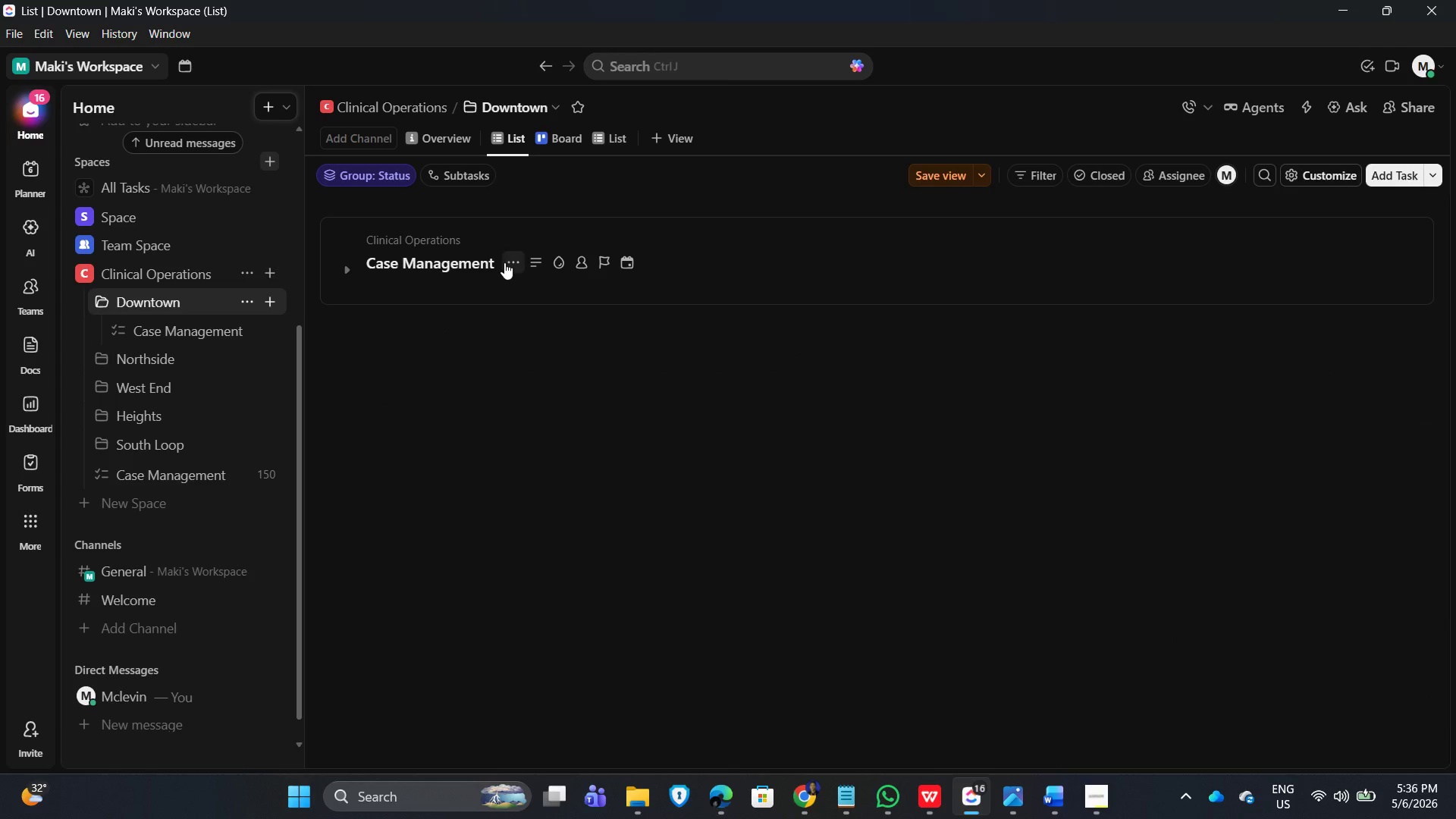 
left_click([505, 262])
 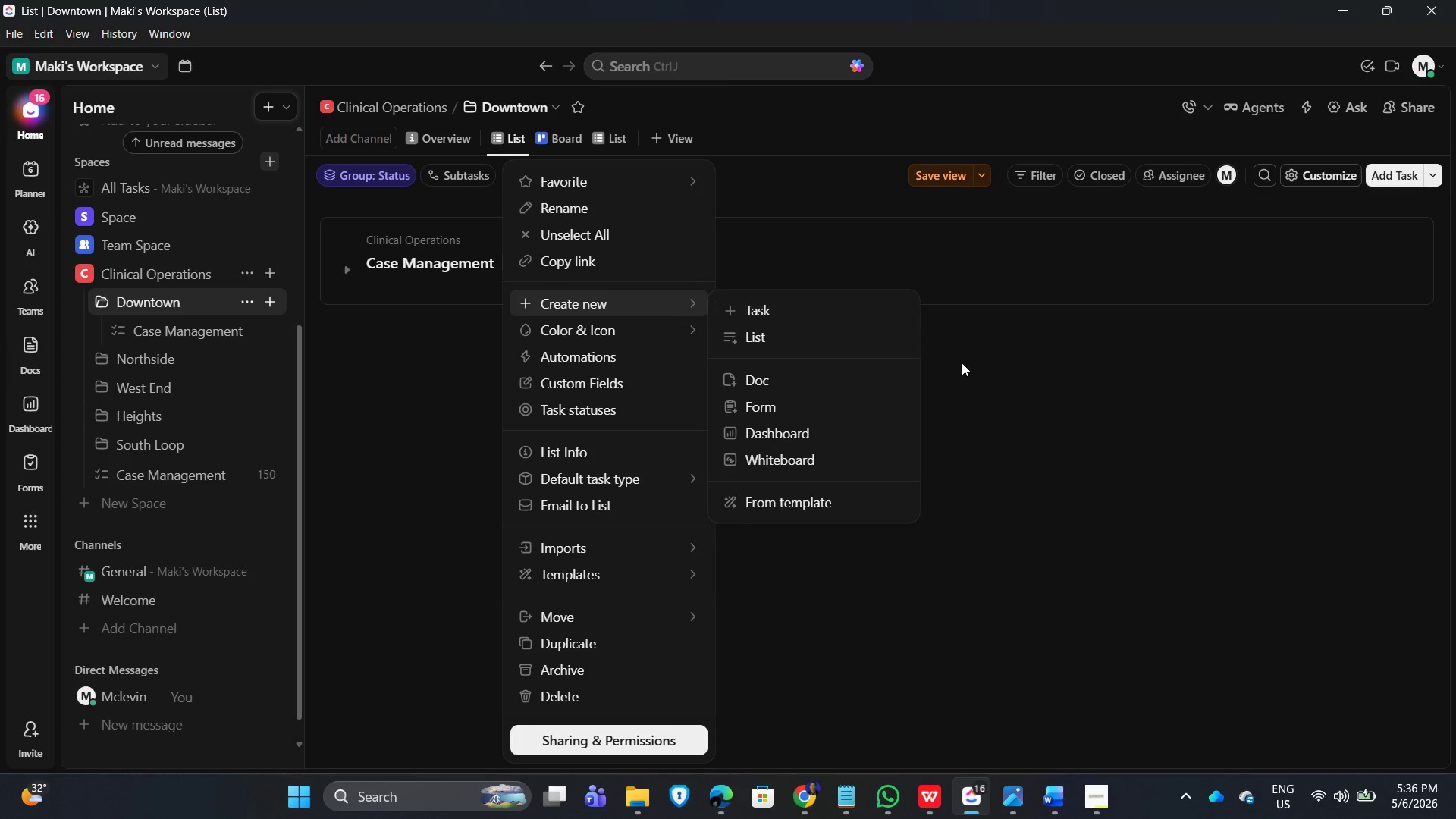 
double_click([868, 262])
 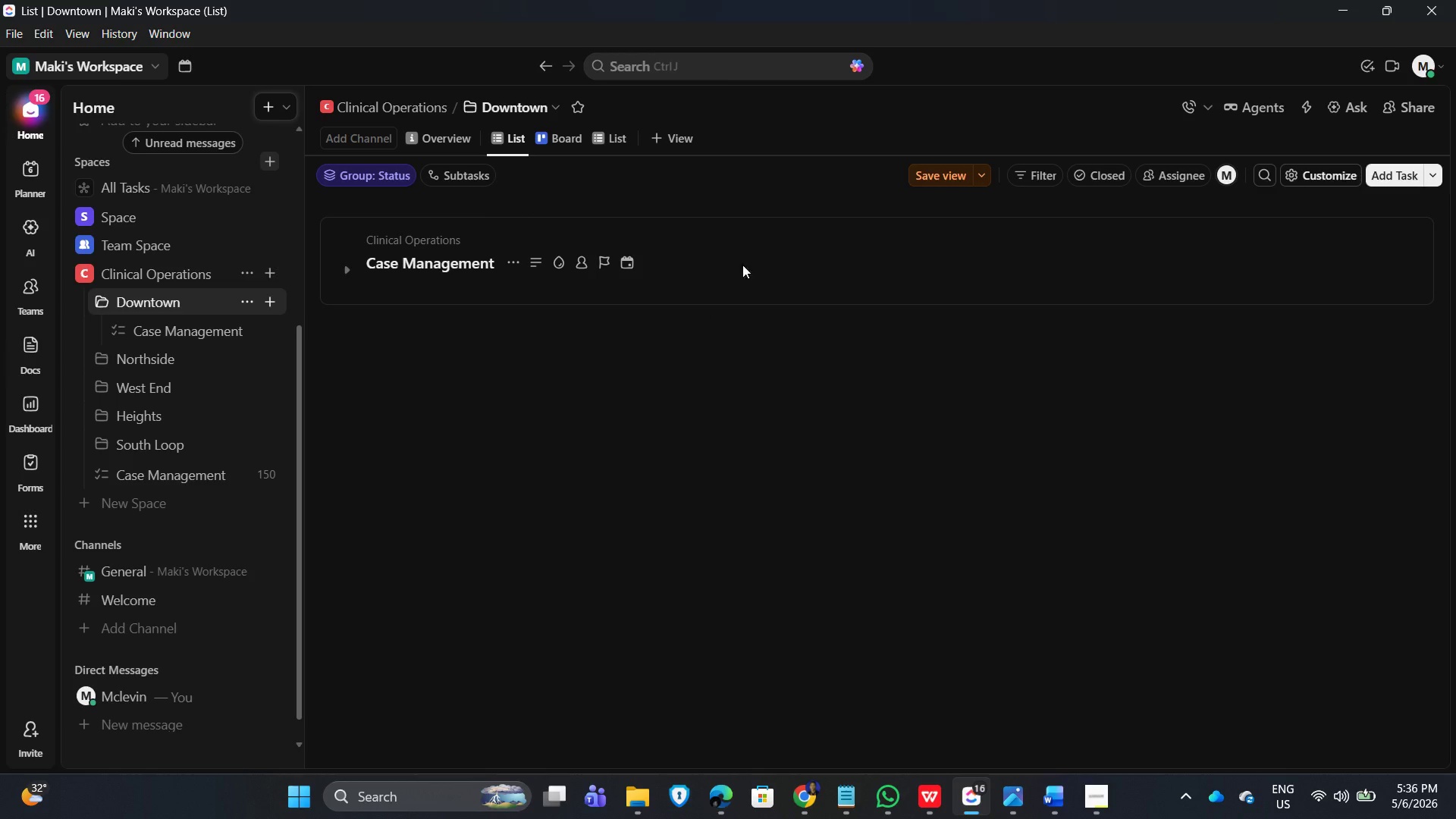 
left_click_drag(start_coordinate=[893, 307], to_coordinate=[901, 305])
 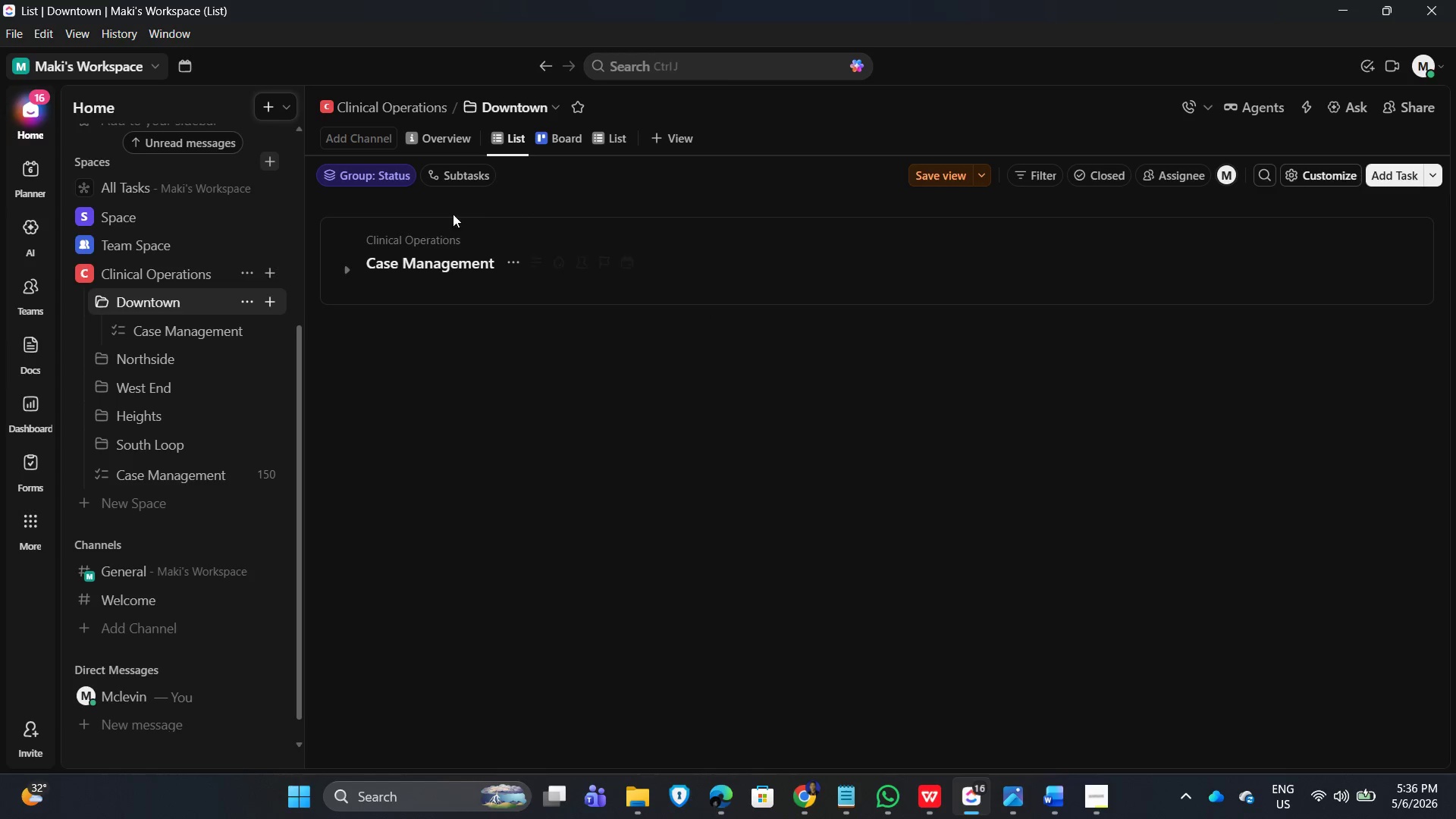 
left_click([425, 234])
 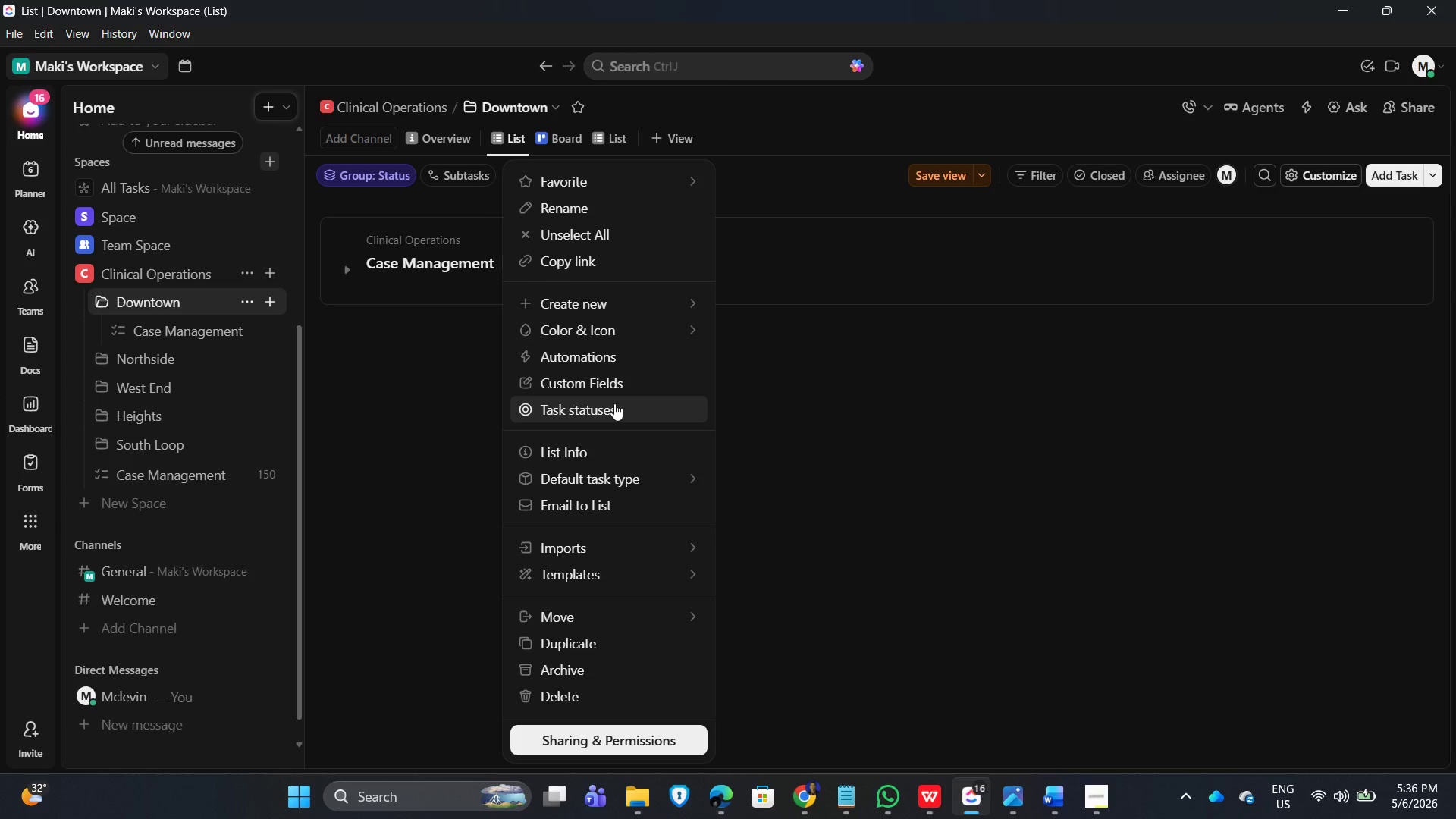 
wait(5.8)
 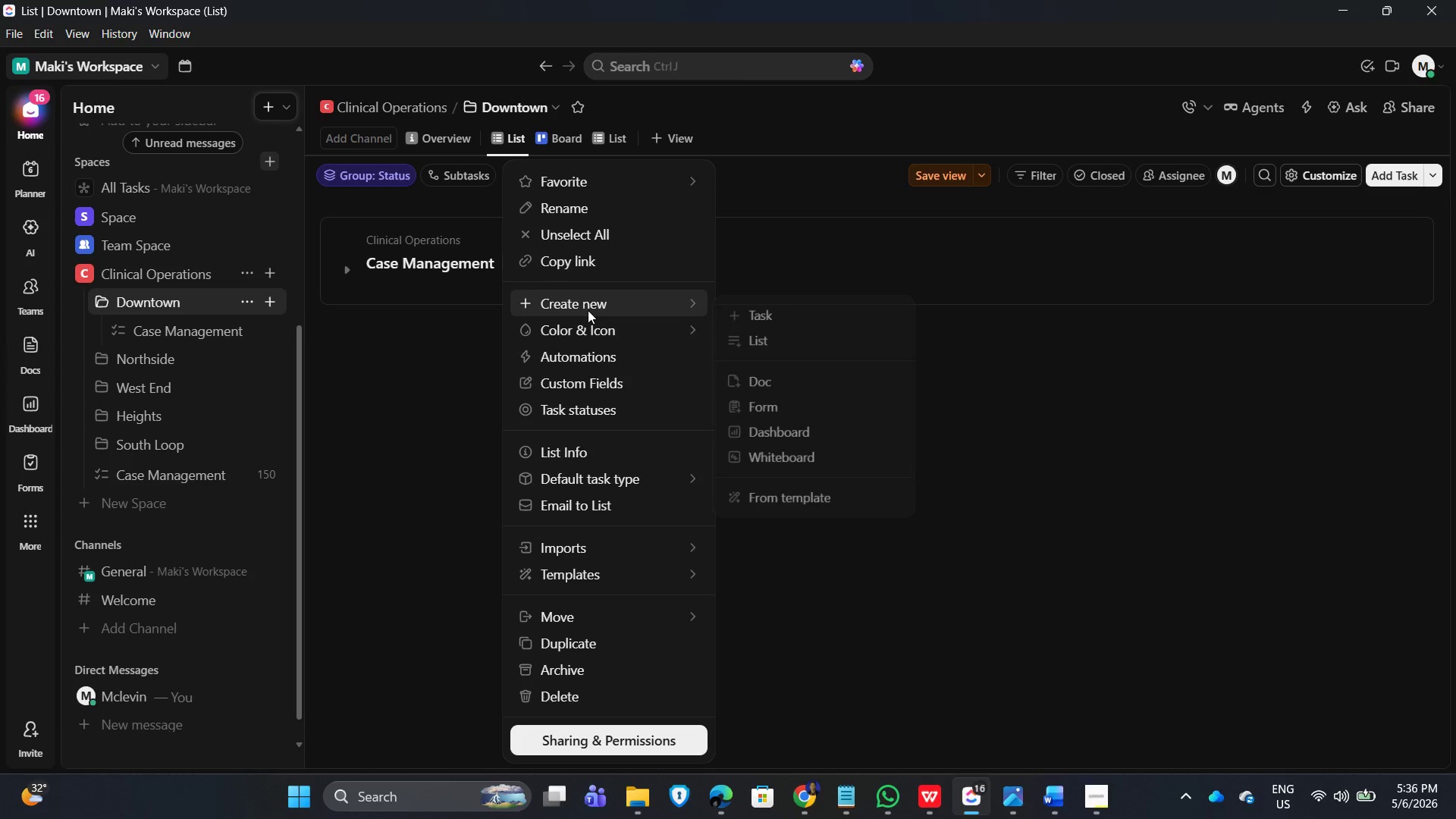 
left_click([600, 696])
 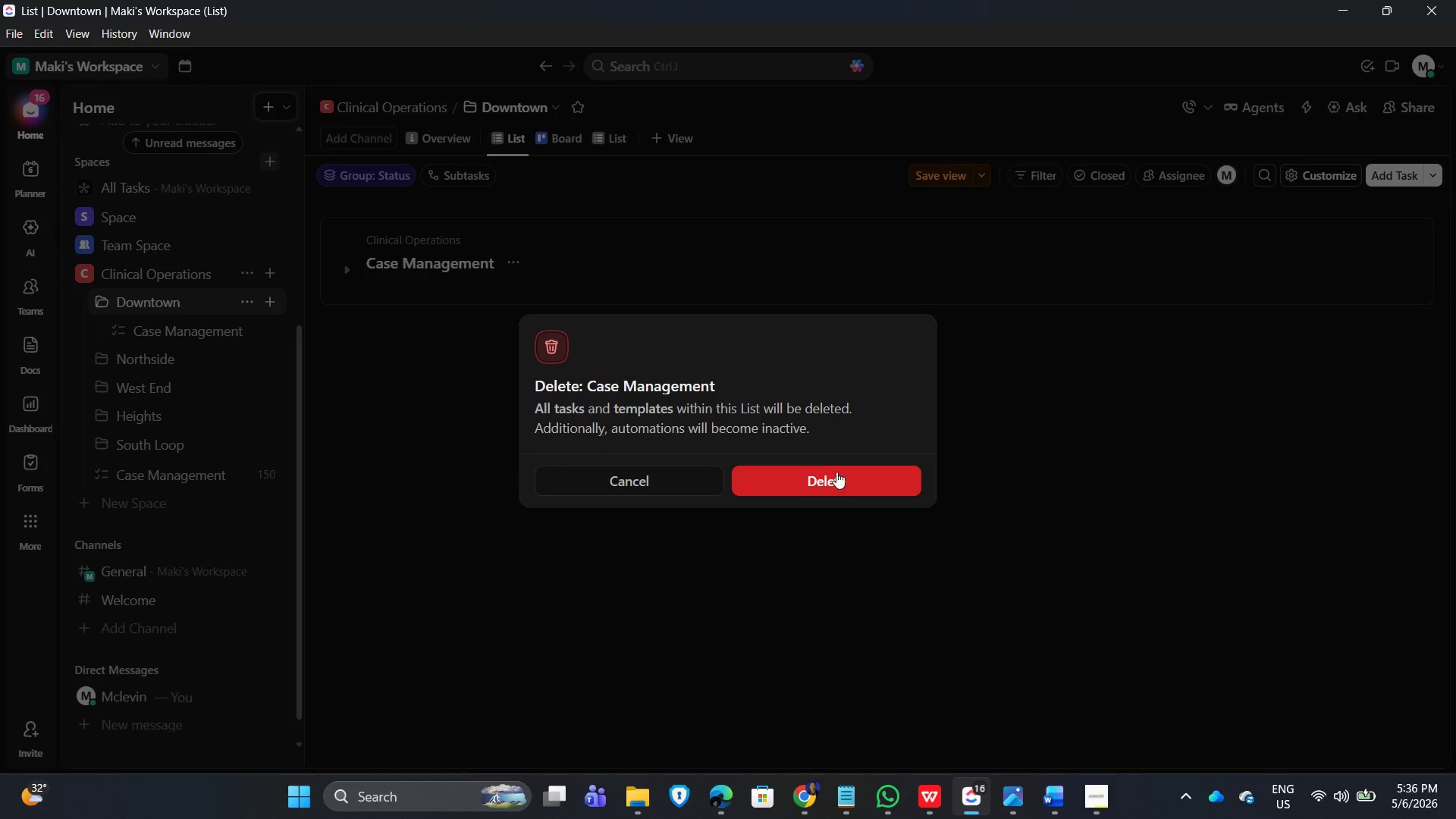 
left_click([838, 479])
 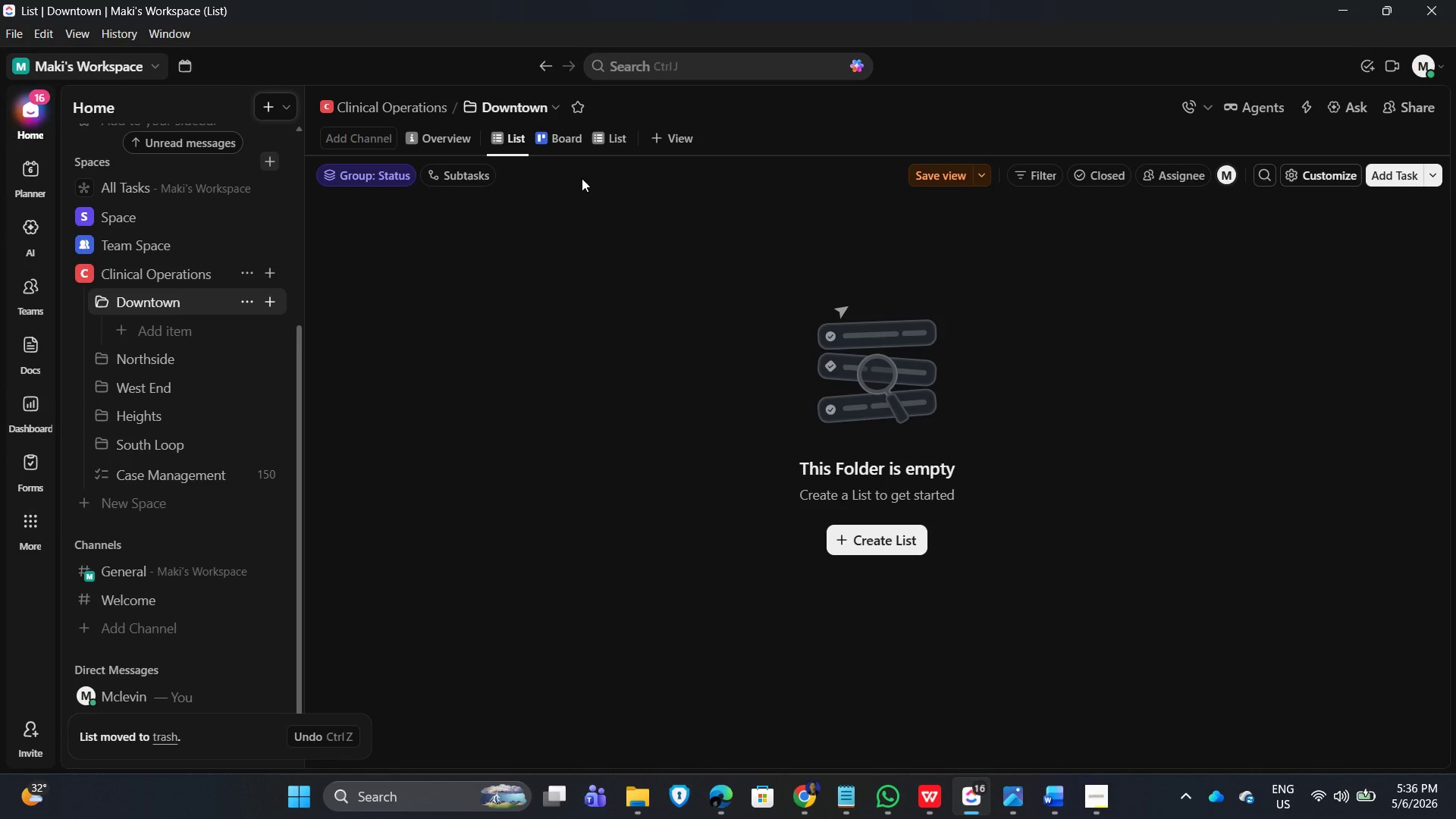 
left_click([614, 138])
 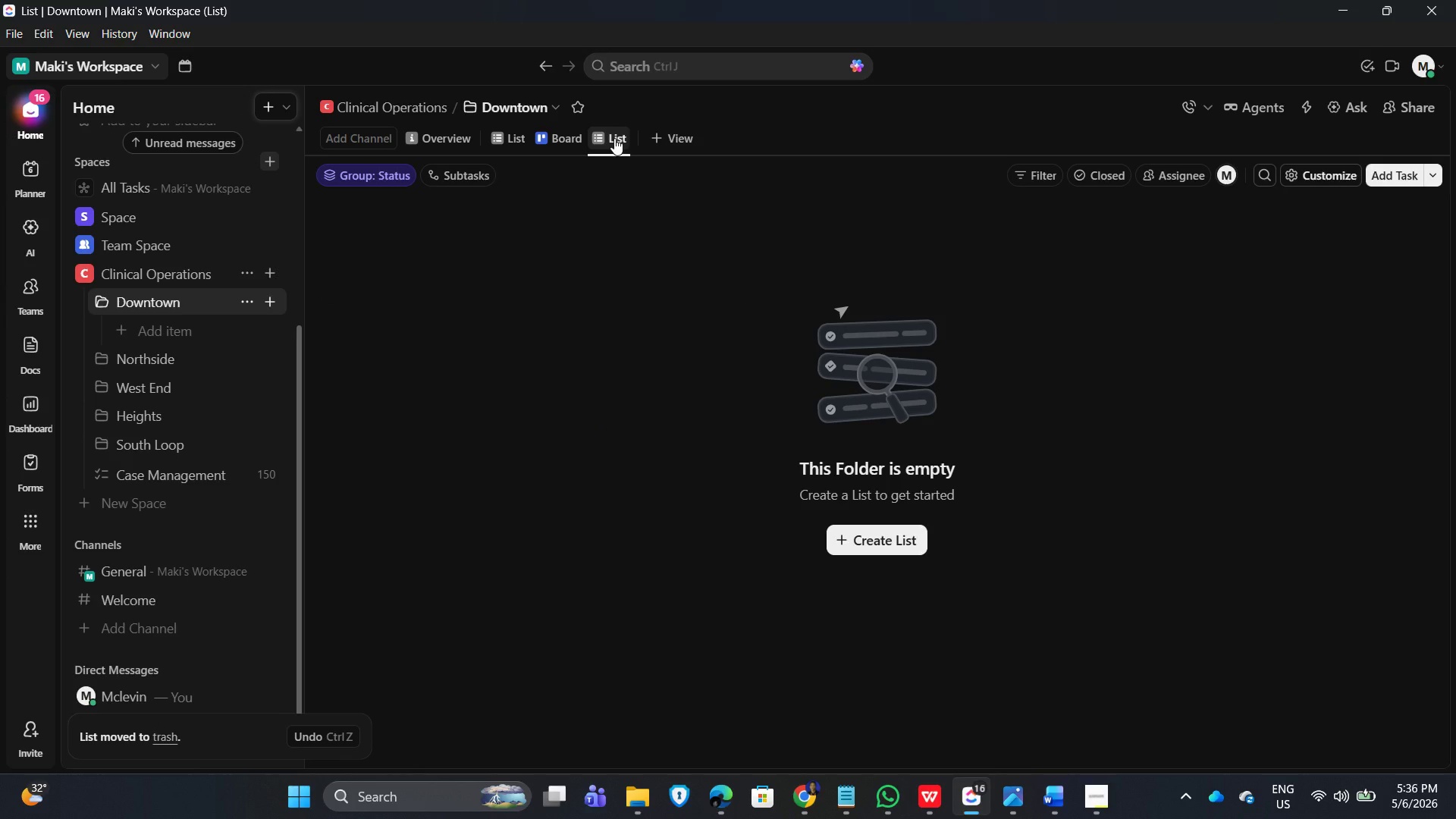 
left_click([614, 138])
 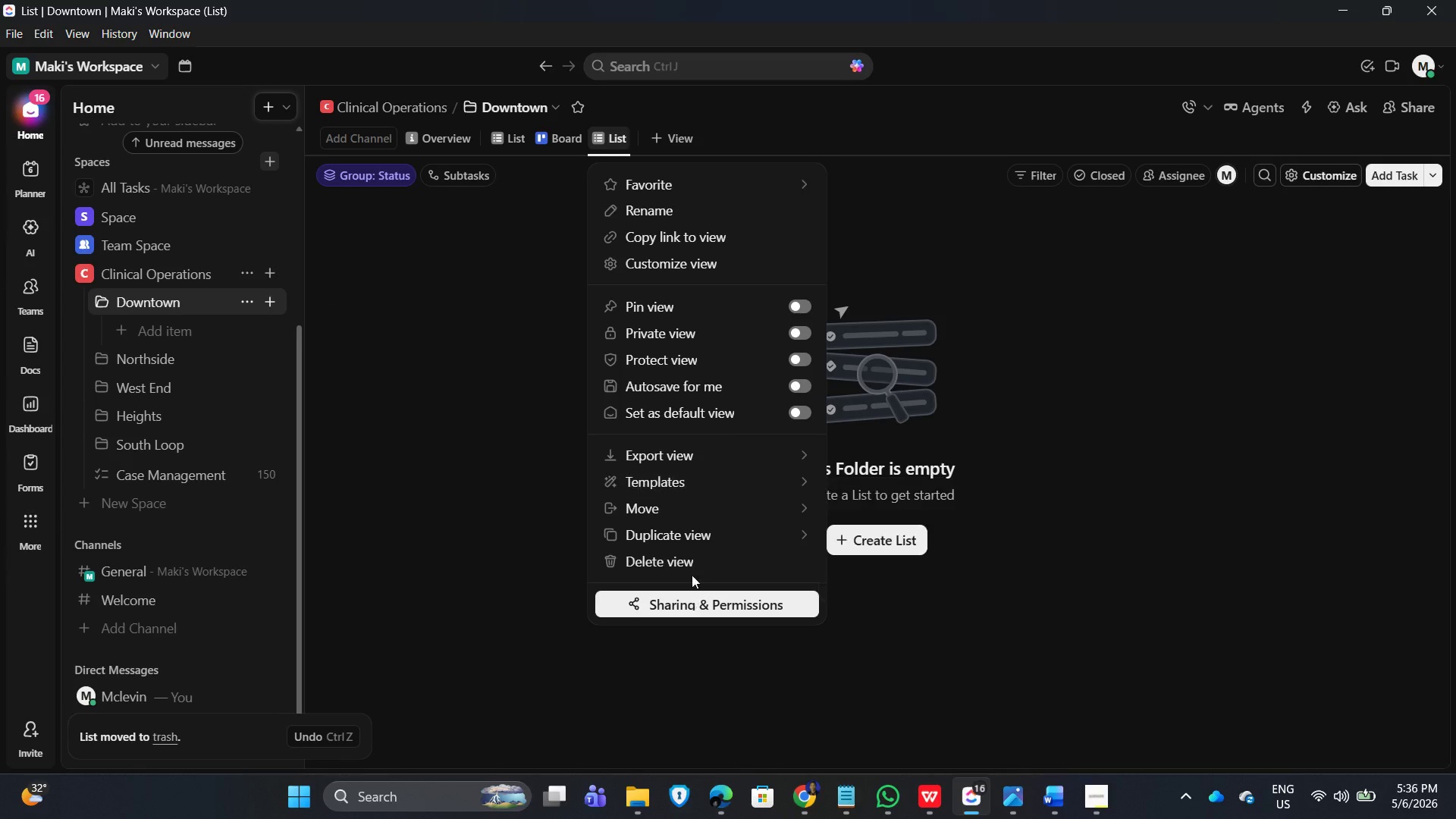 
left_click([690, 566])
 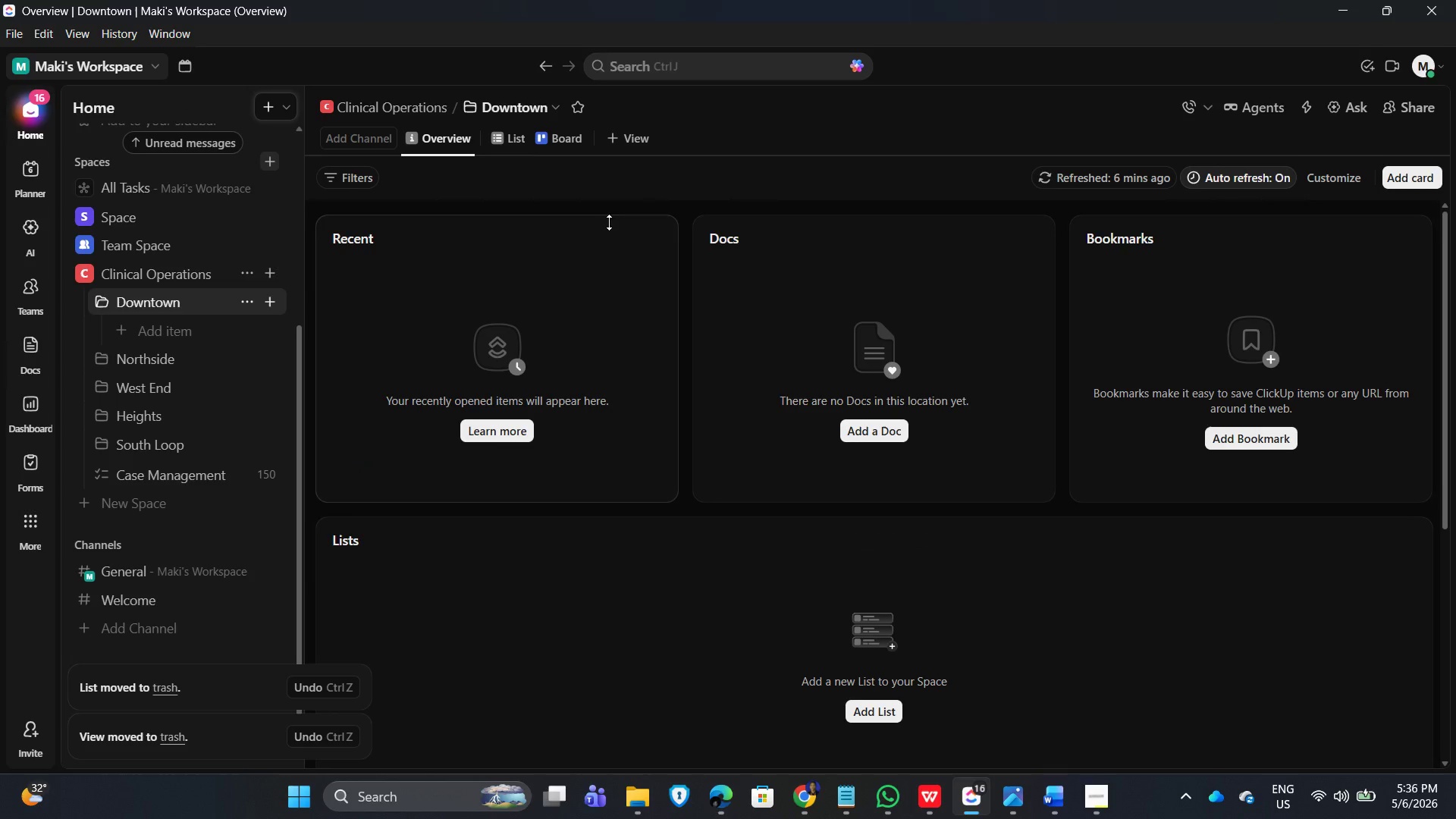 
left_click([633, 135])
 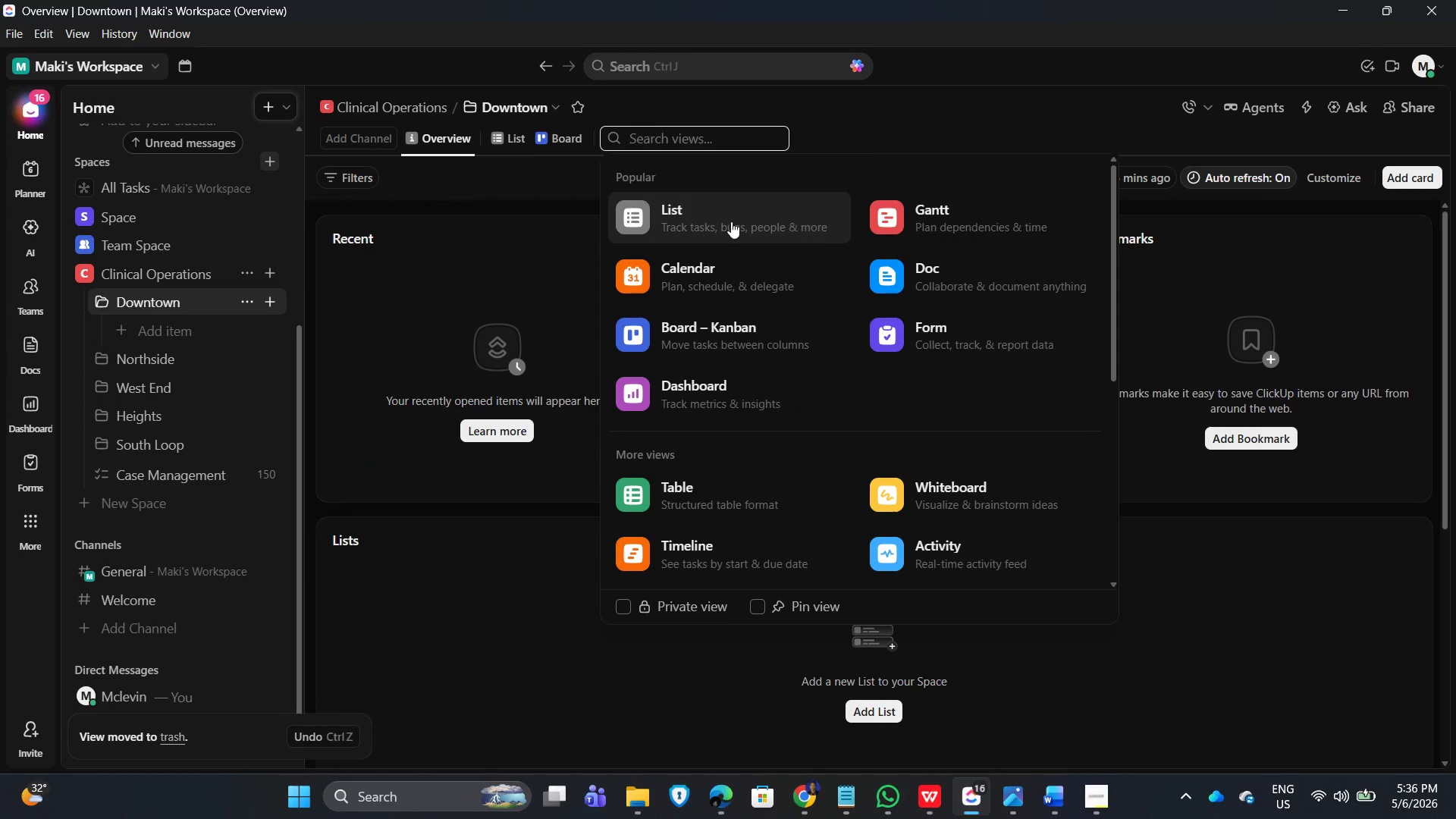 
left_click([720, 221])
 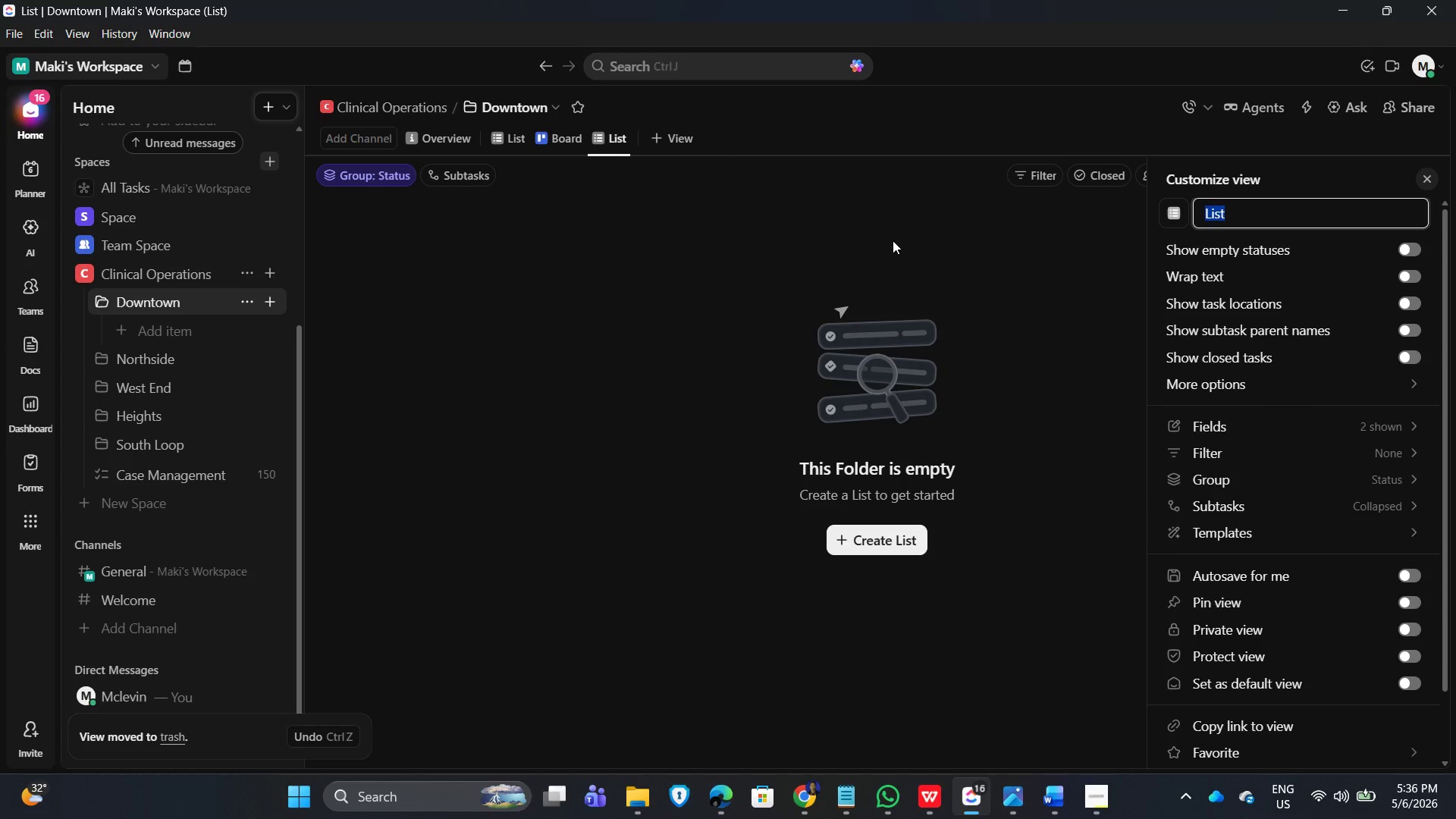 
left_click([1392, 294])
 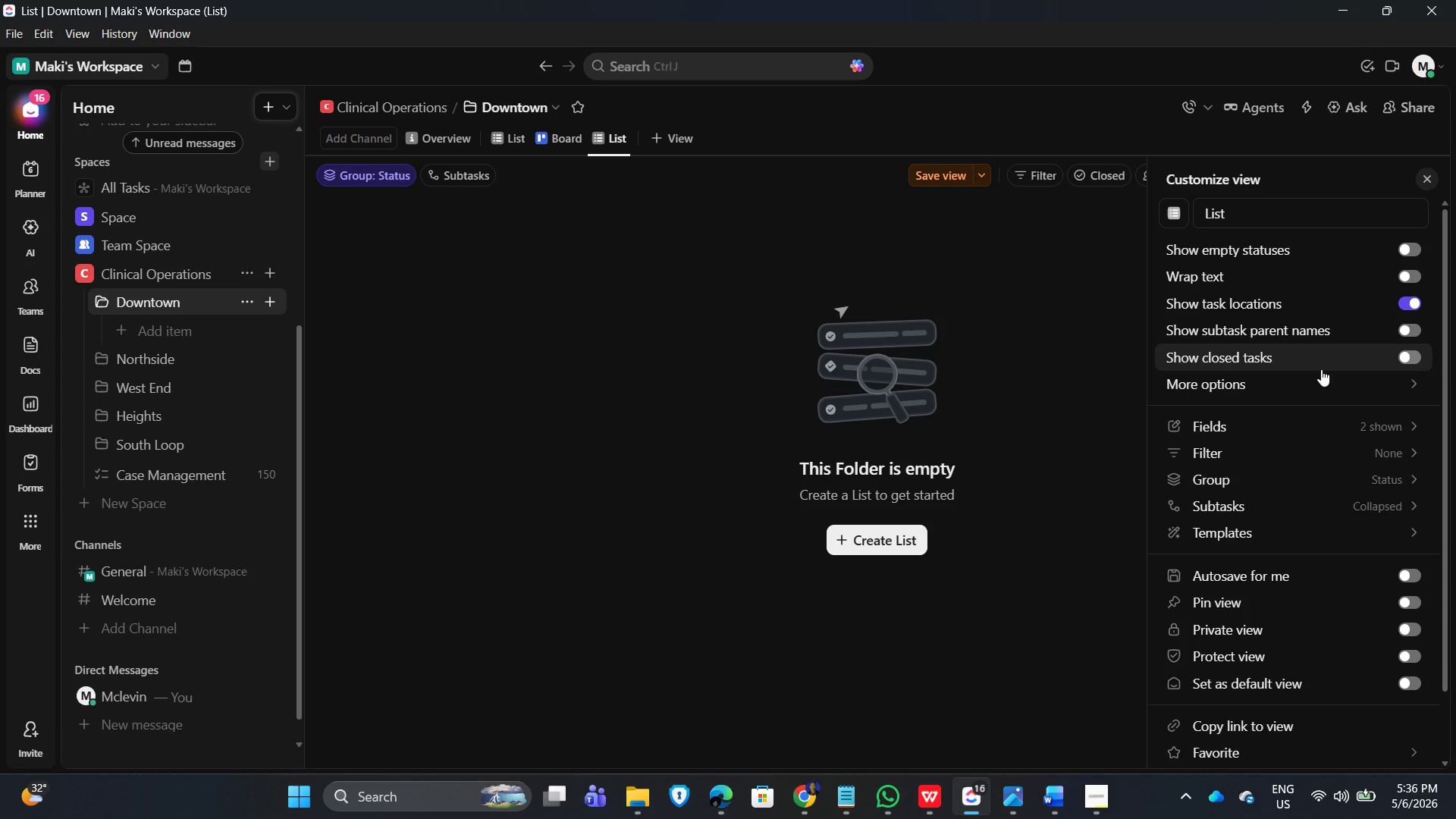 
left_click([1287, 381])
 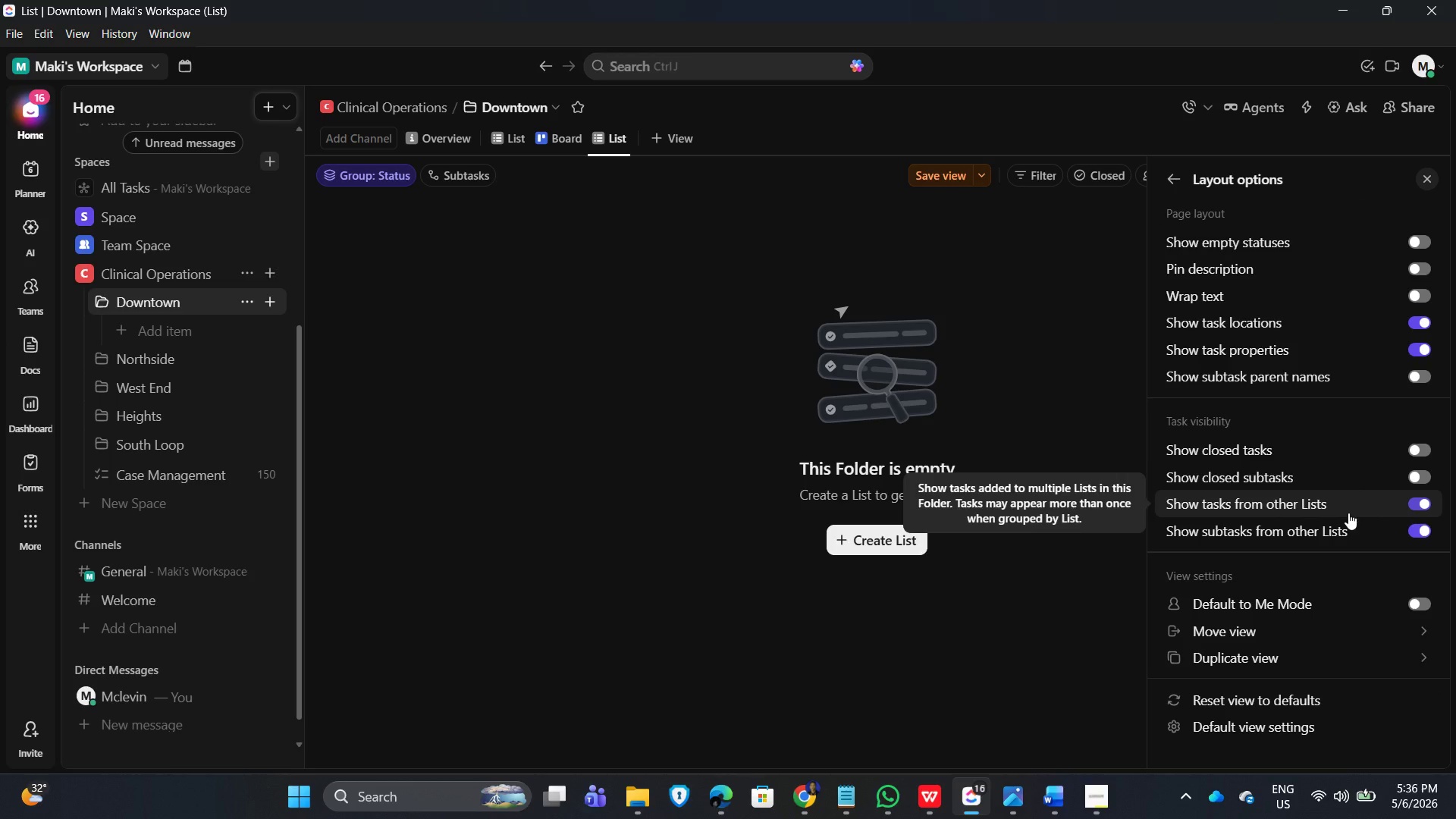 
wait(14.66)
 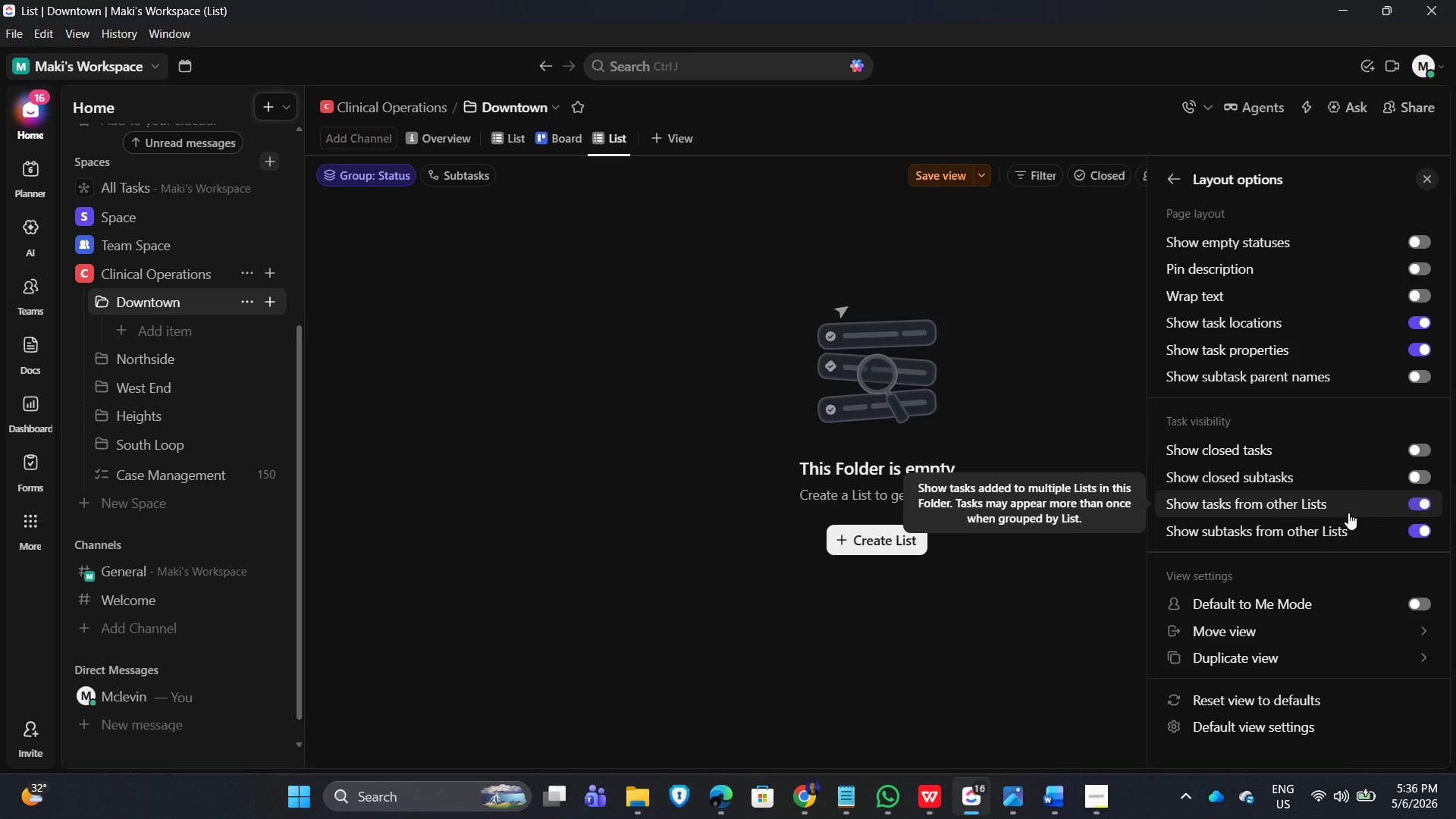 
left_click([881, 541])
 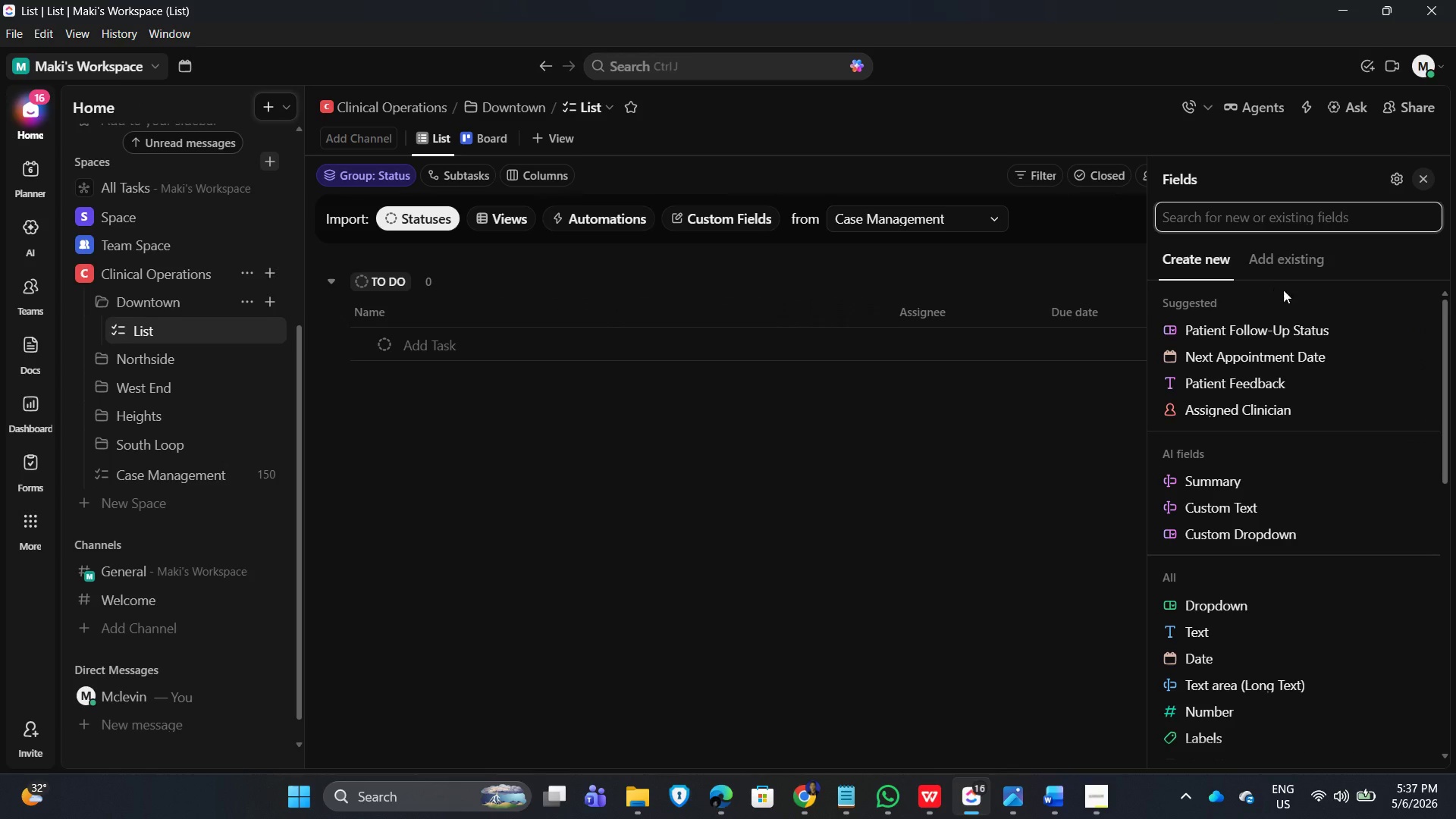 
wait(16.81)
 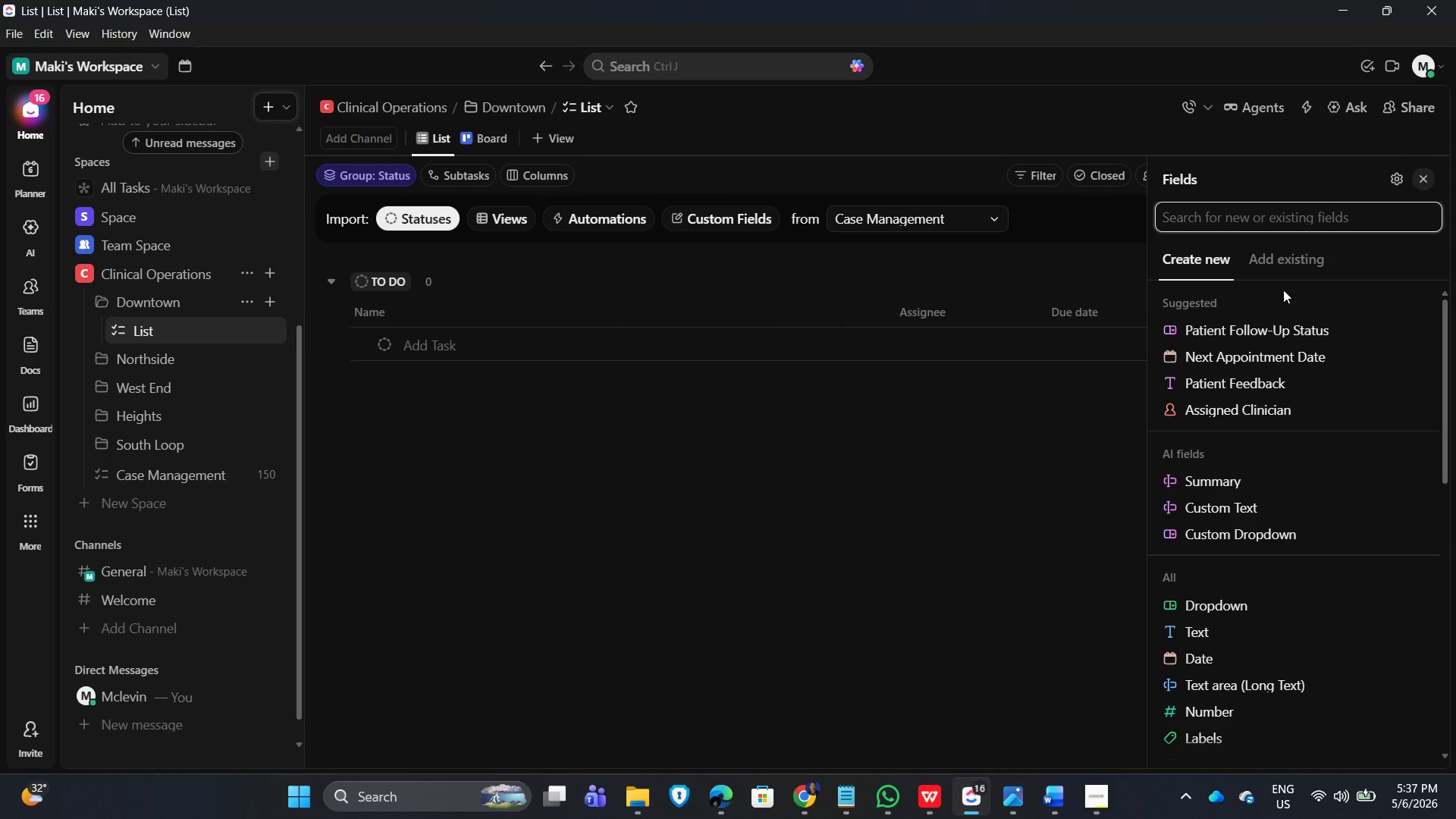 
left_click([1302, 259])
 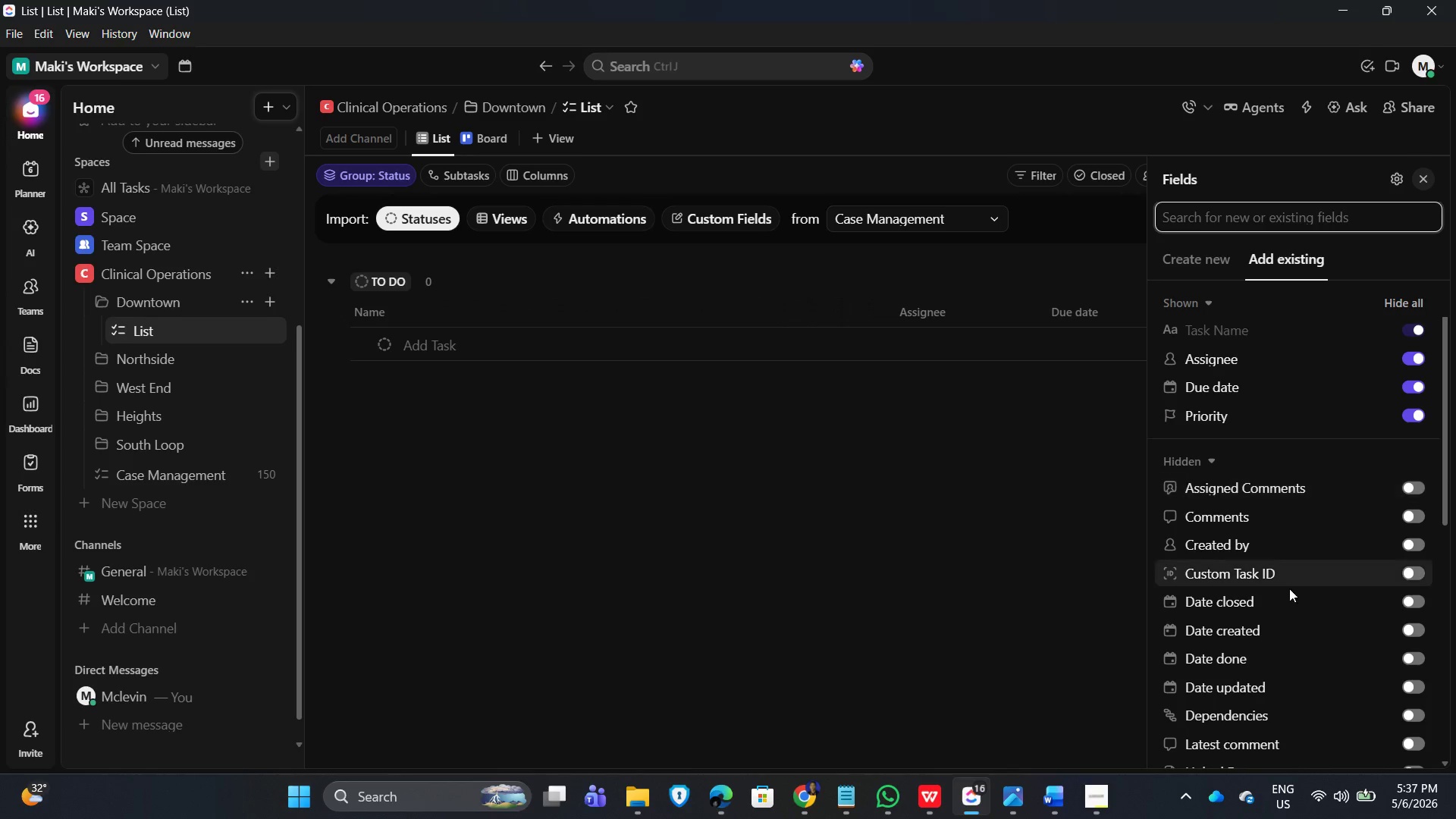 
scroll: coordinate [1292, 658], scroll_direction: down, amount: 16.0
 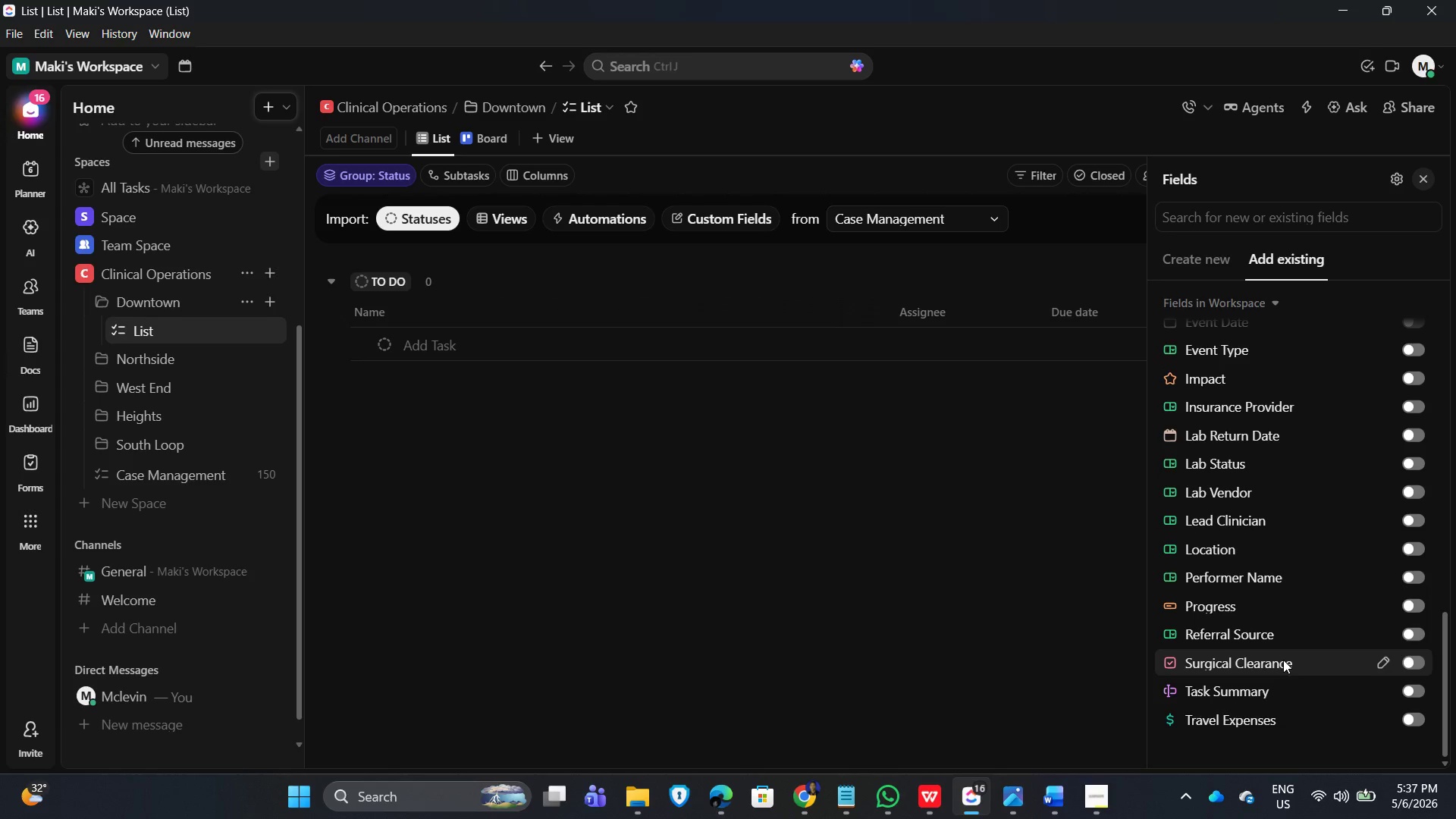 
scroll: coordinate [1275, 633], scroll_direction: up, amount: 17.0
 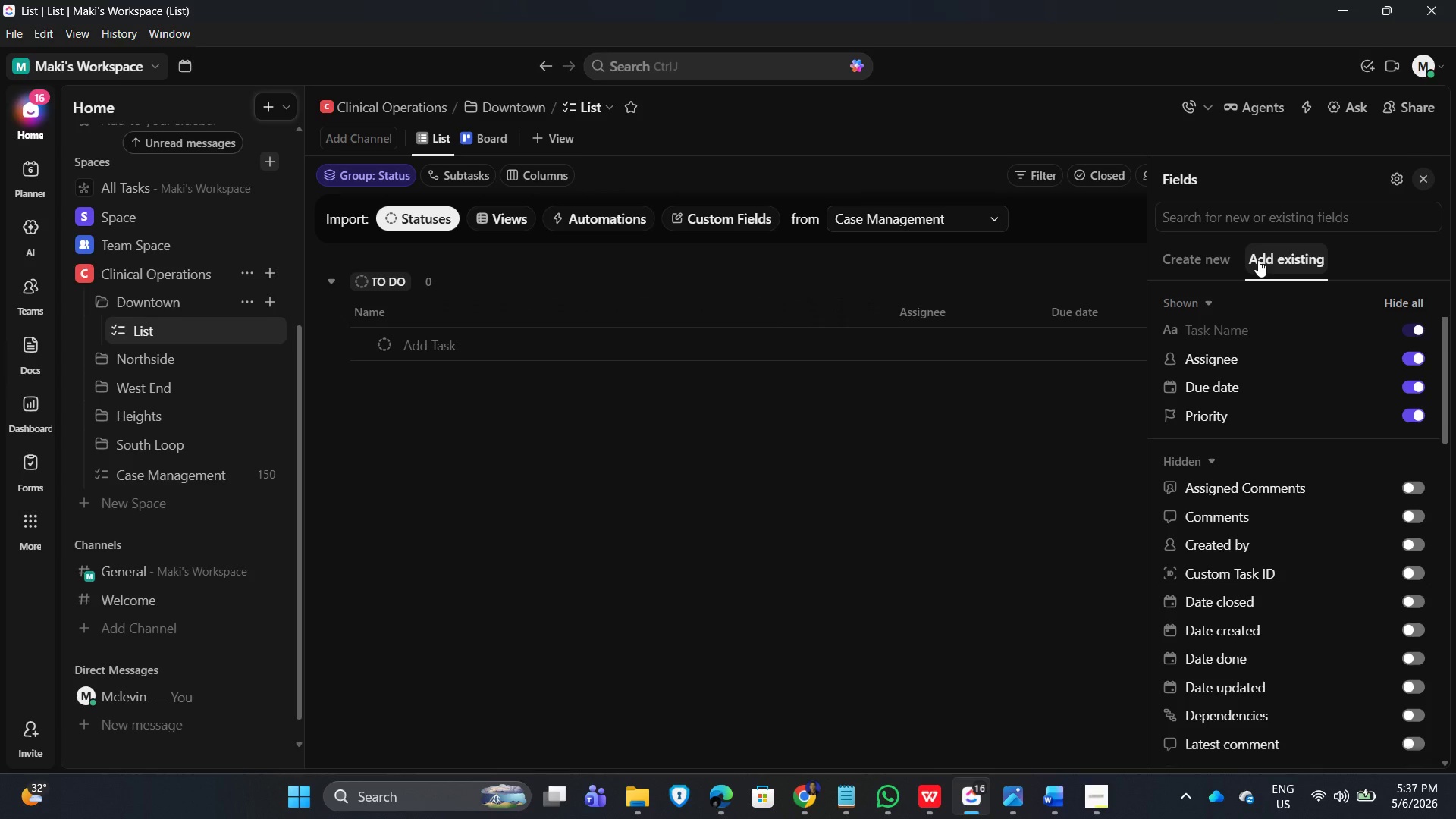 
wait(14.95)
 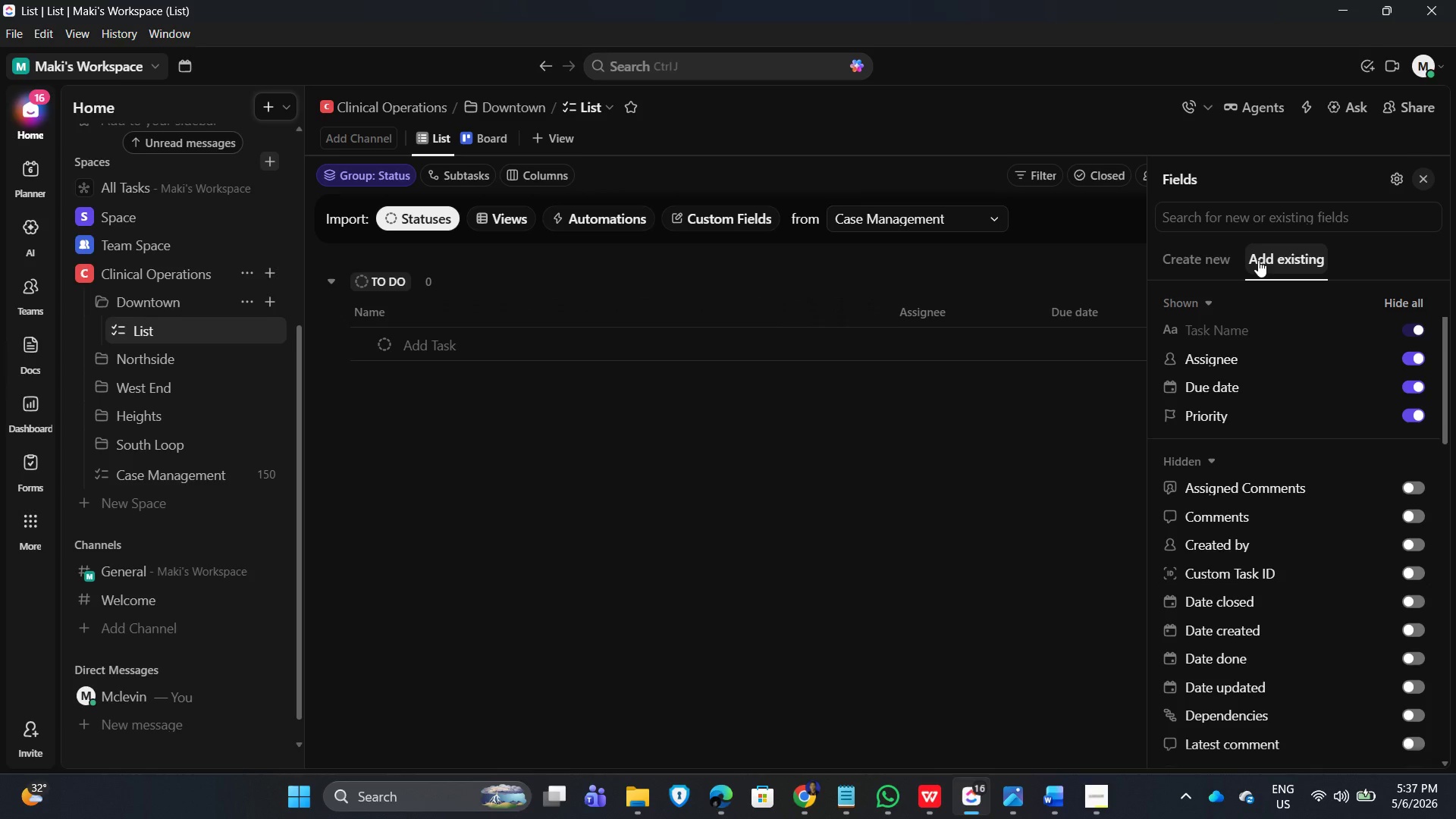 
left_click([441, 141])
 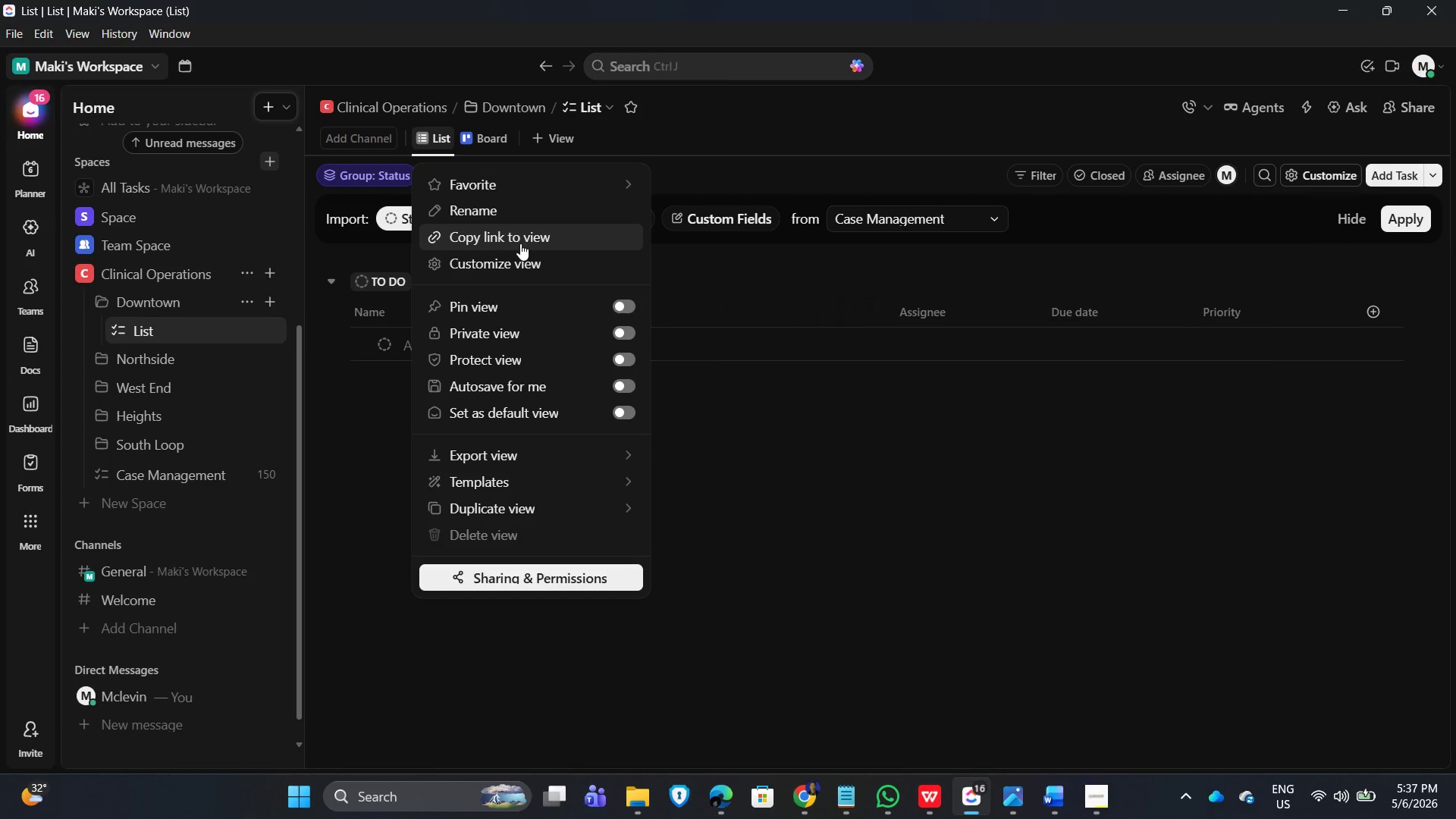 
left_click([513, 267])
 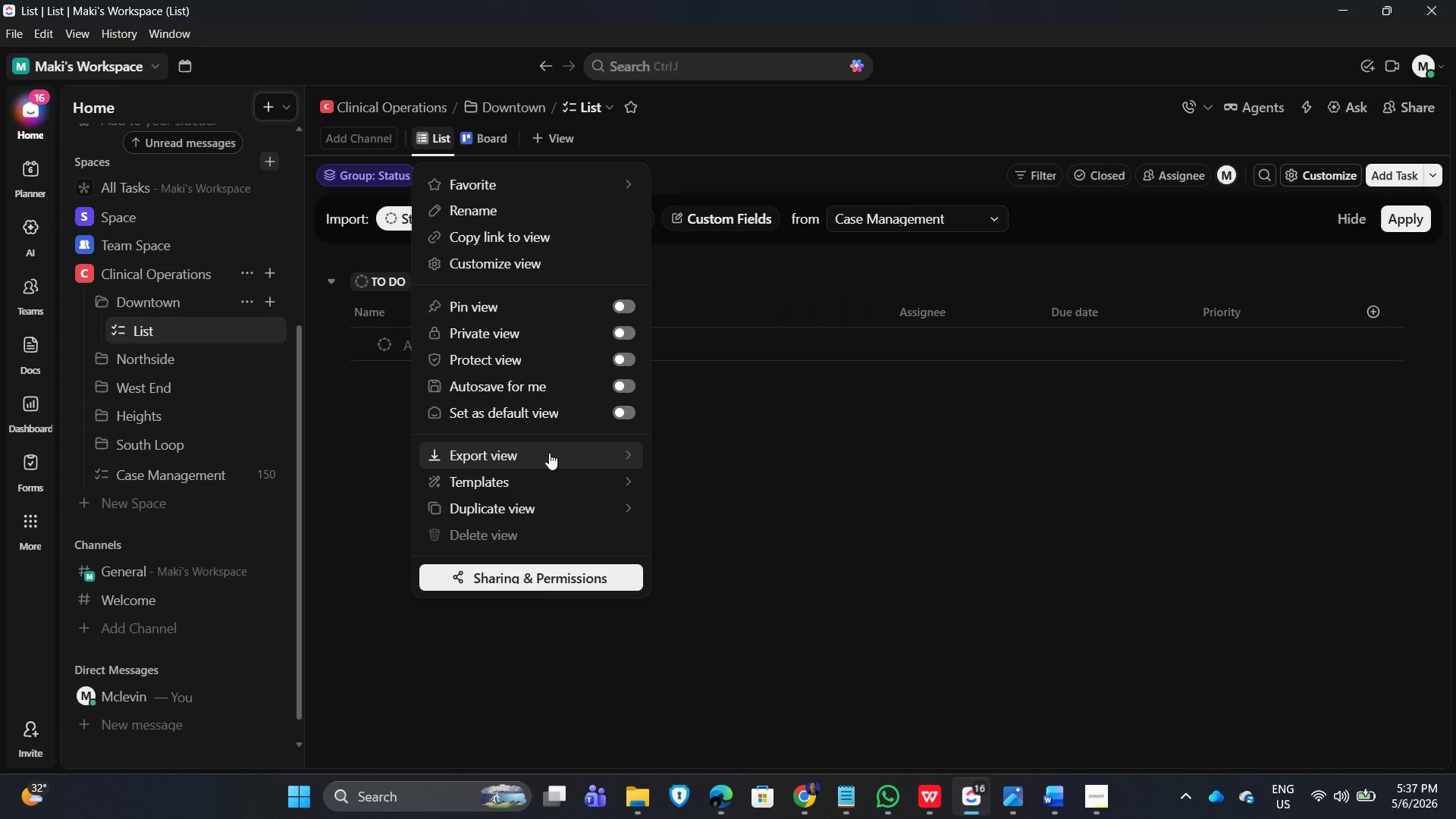 
wait(5.38)
 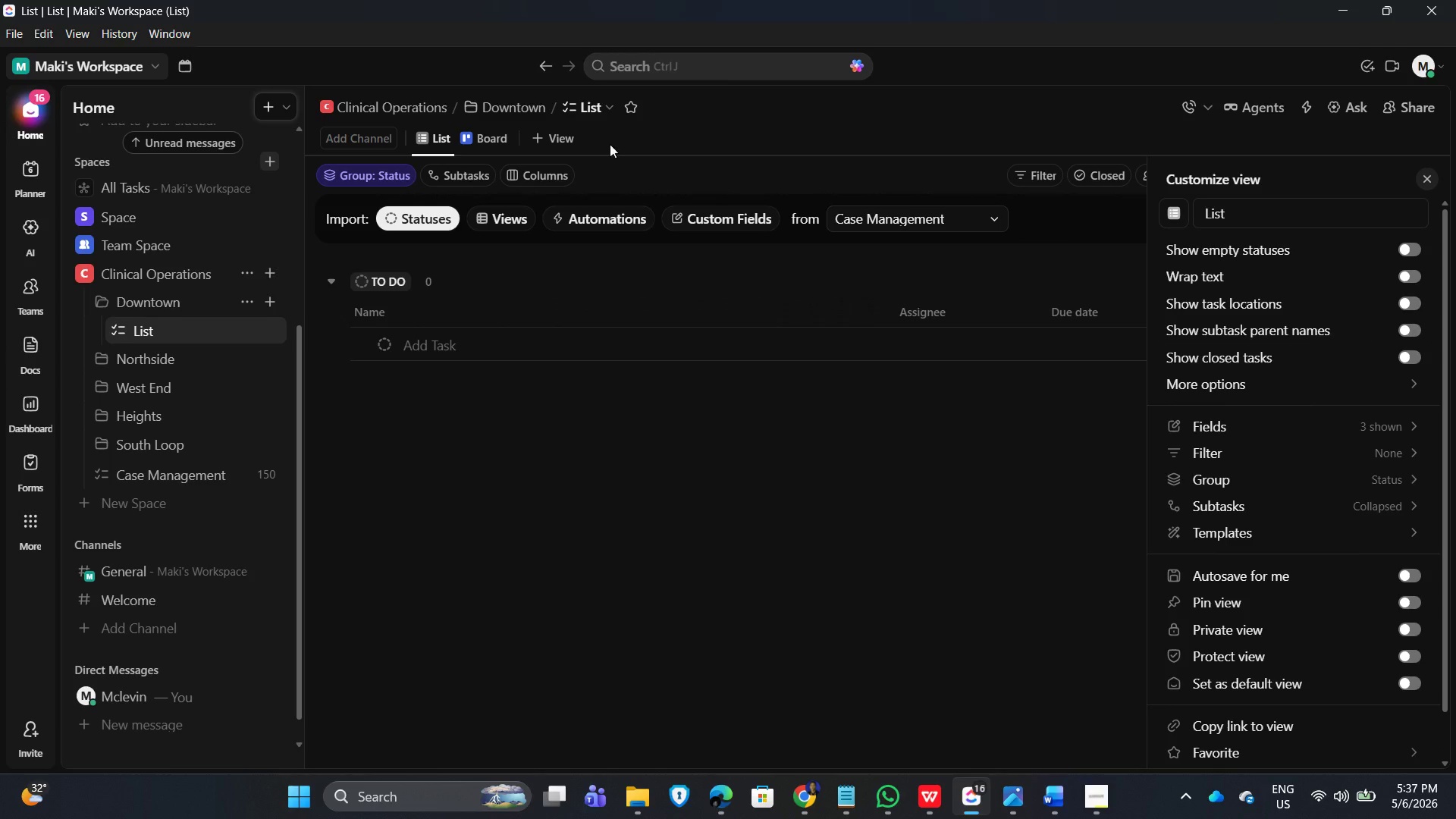 
left_click([558, 453])
 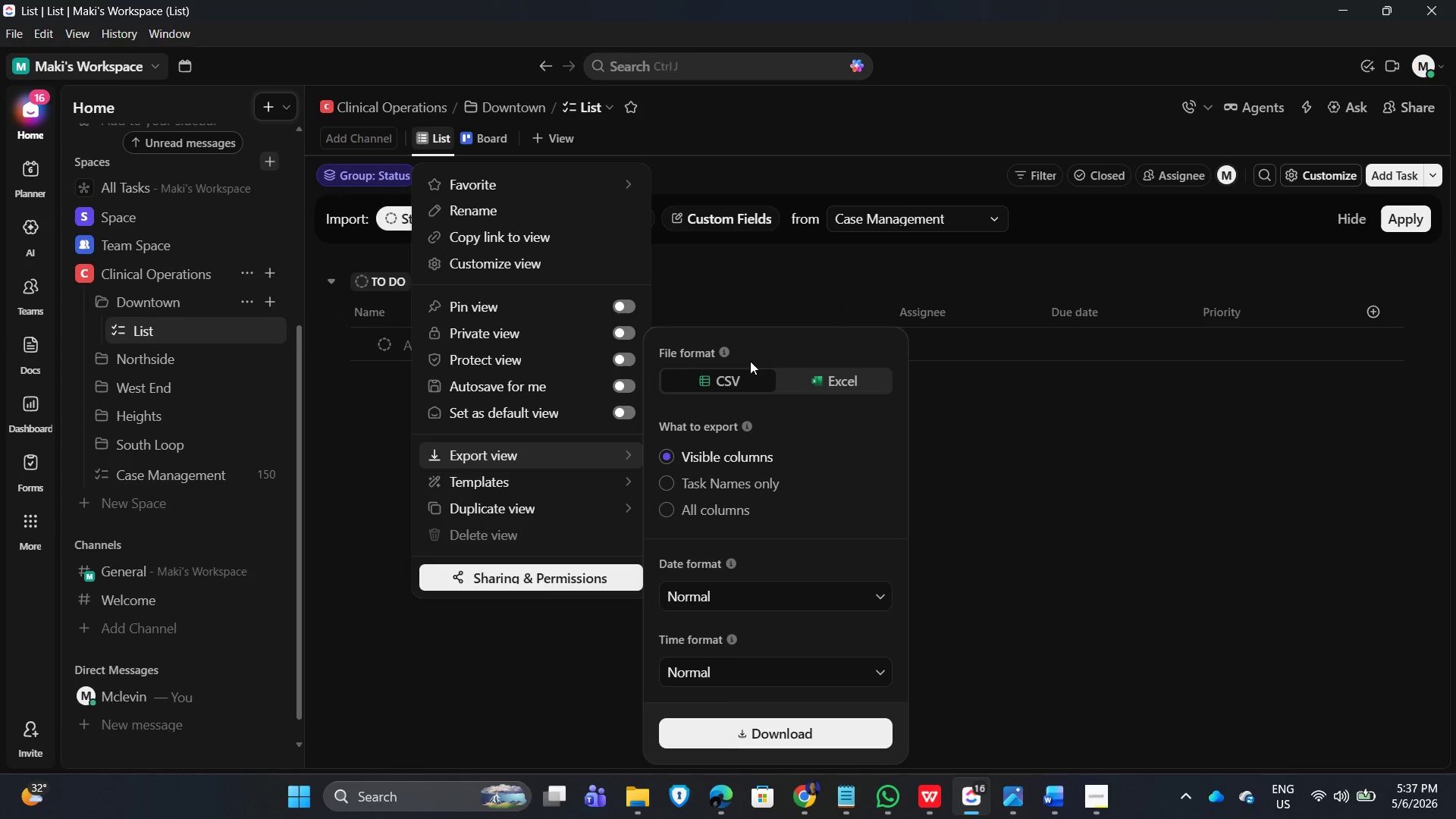 
left_click([547, 484])
 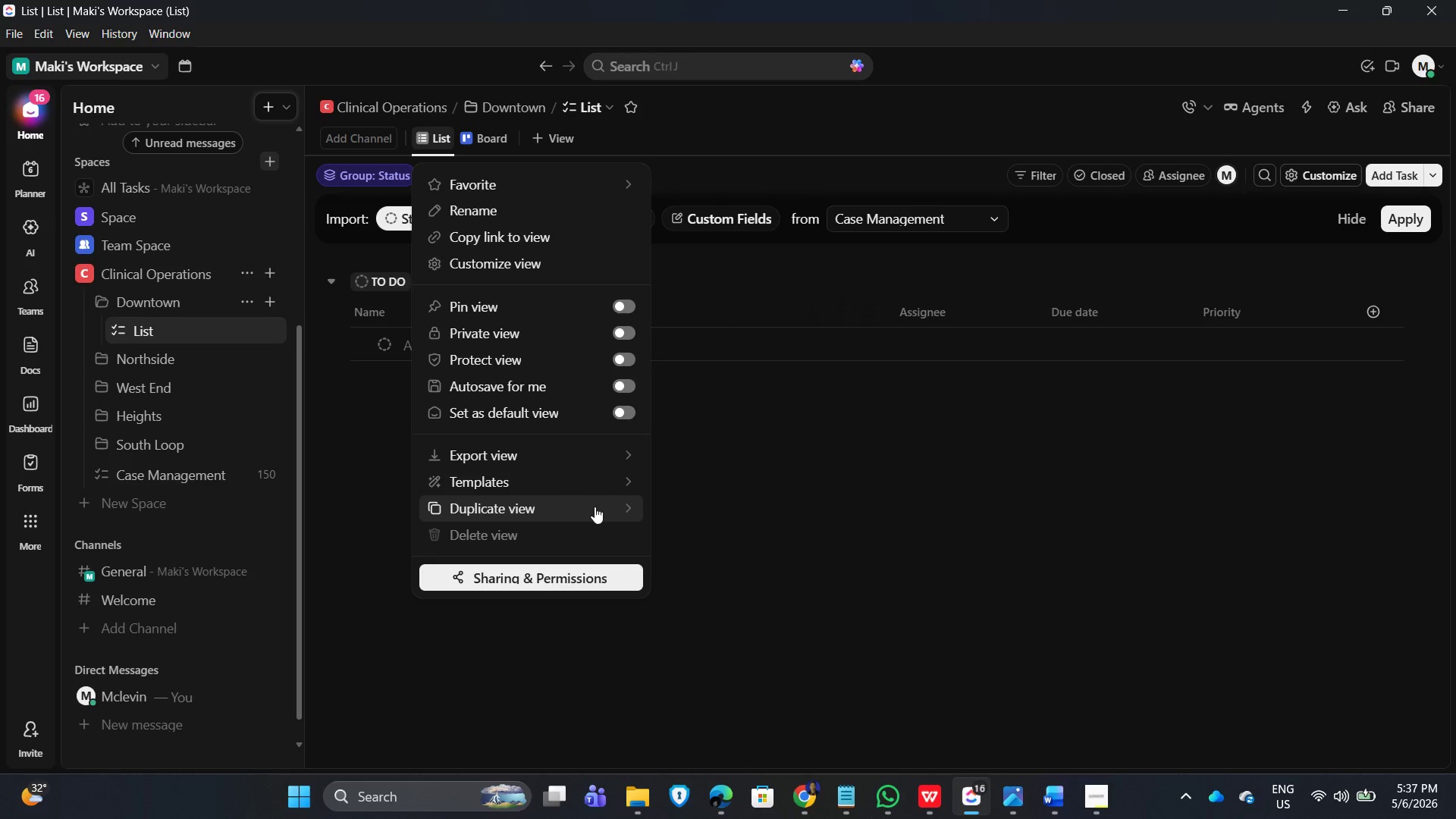 
left_click([598, 505])
 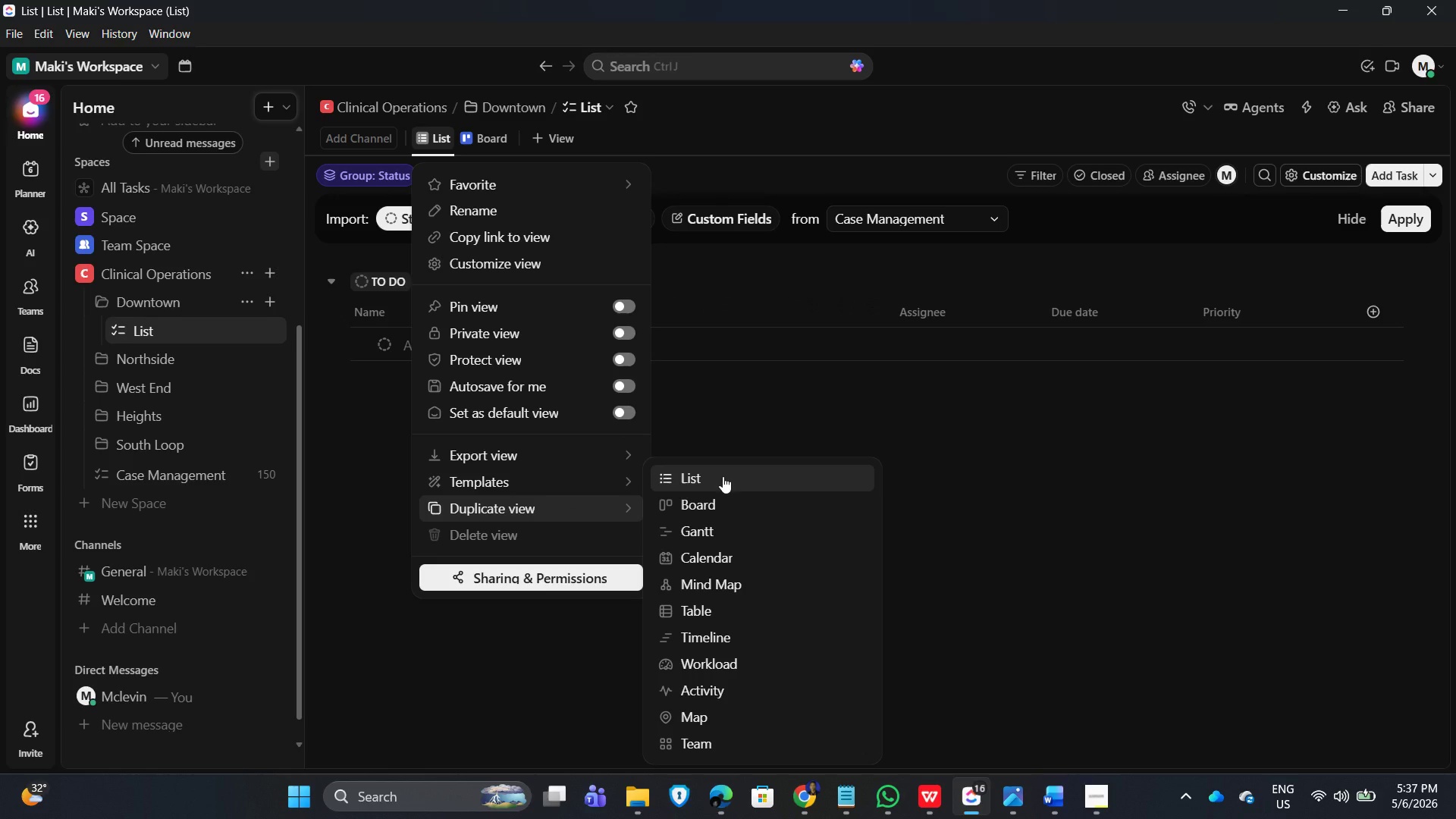 
left_click([723, 476])
 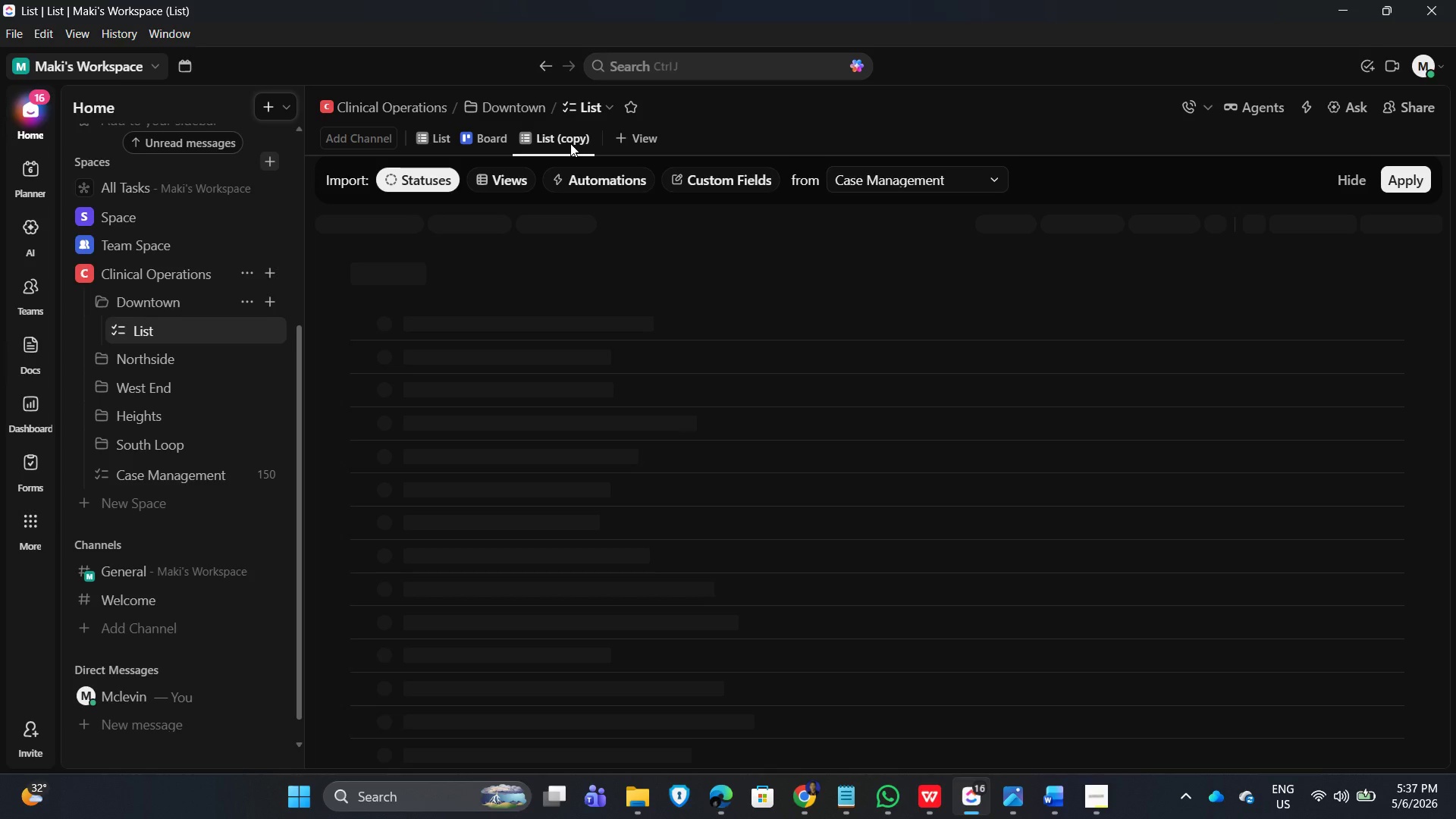 
right_click([566, 144])
 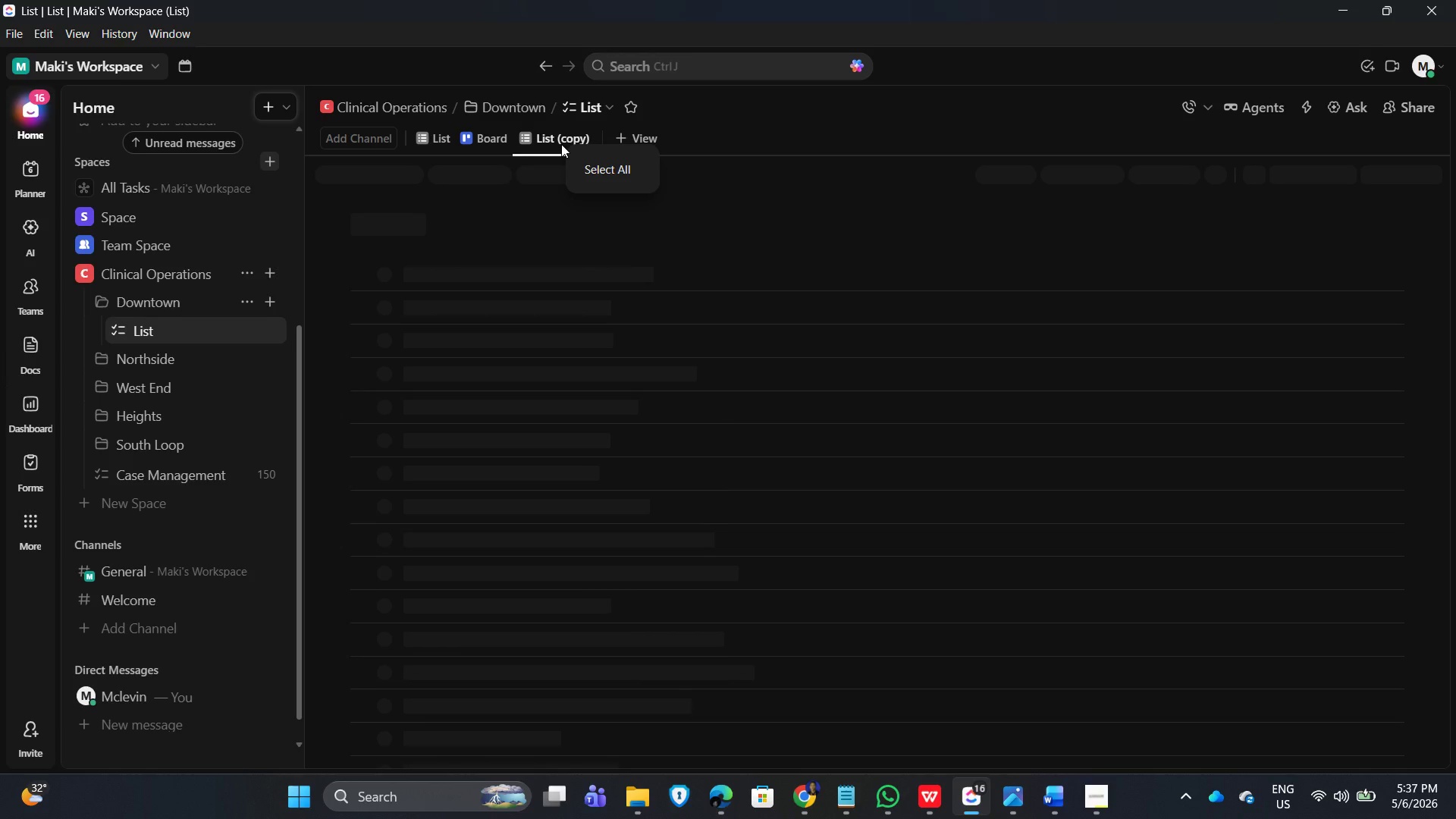 
left_click([824, 122])
 